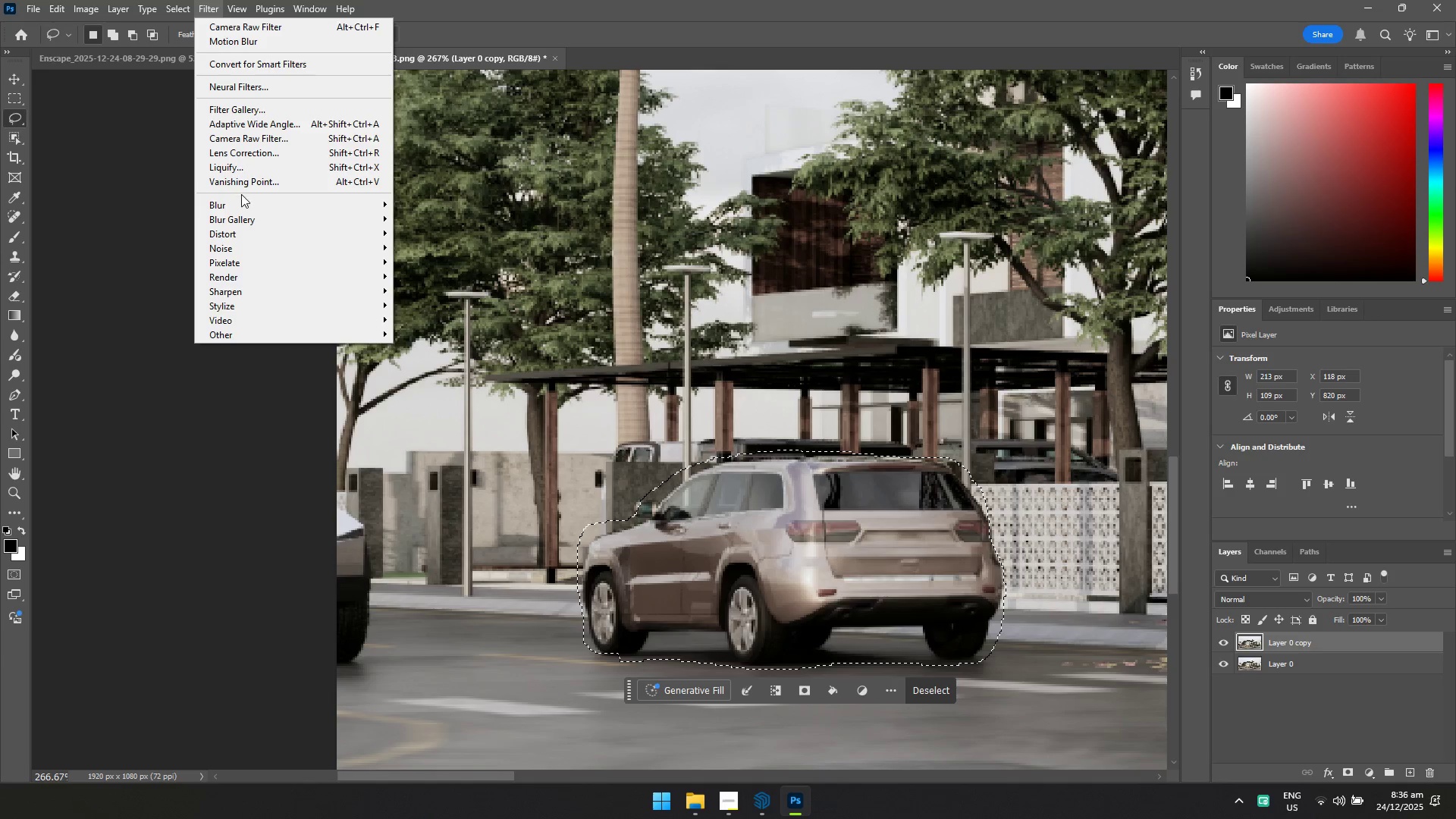 
left_click([242, 206])
 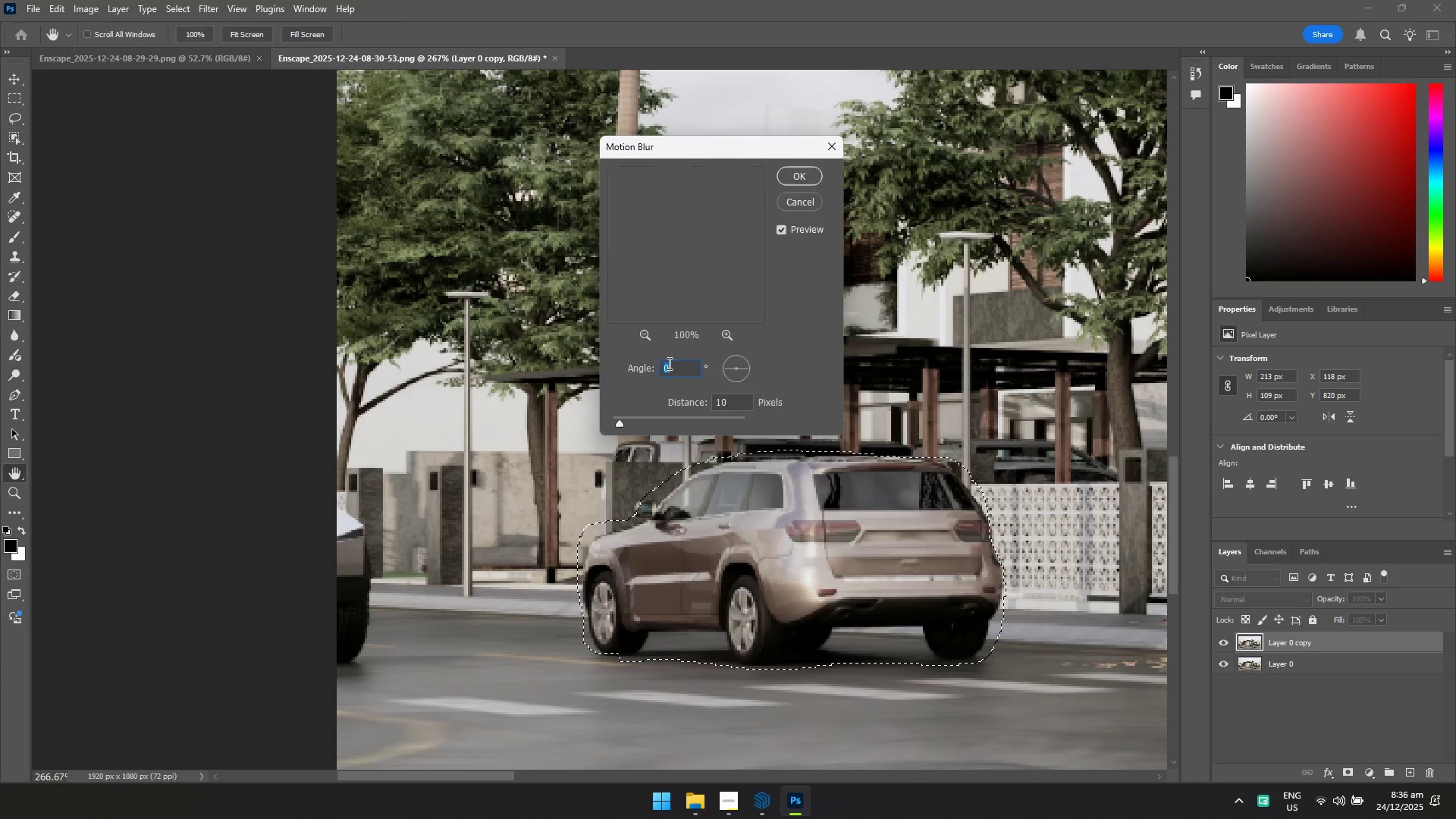 
left_click([817, 168])
 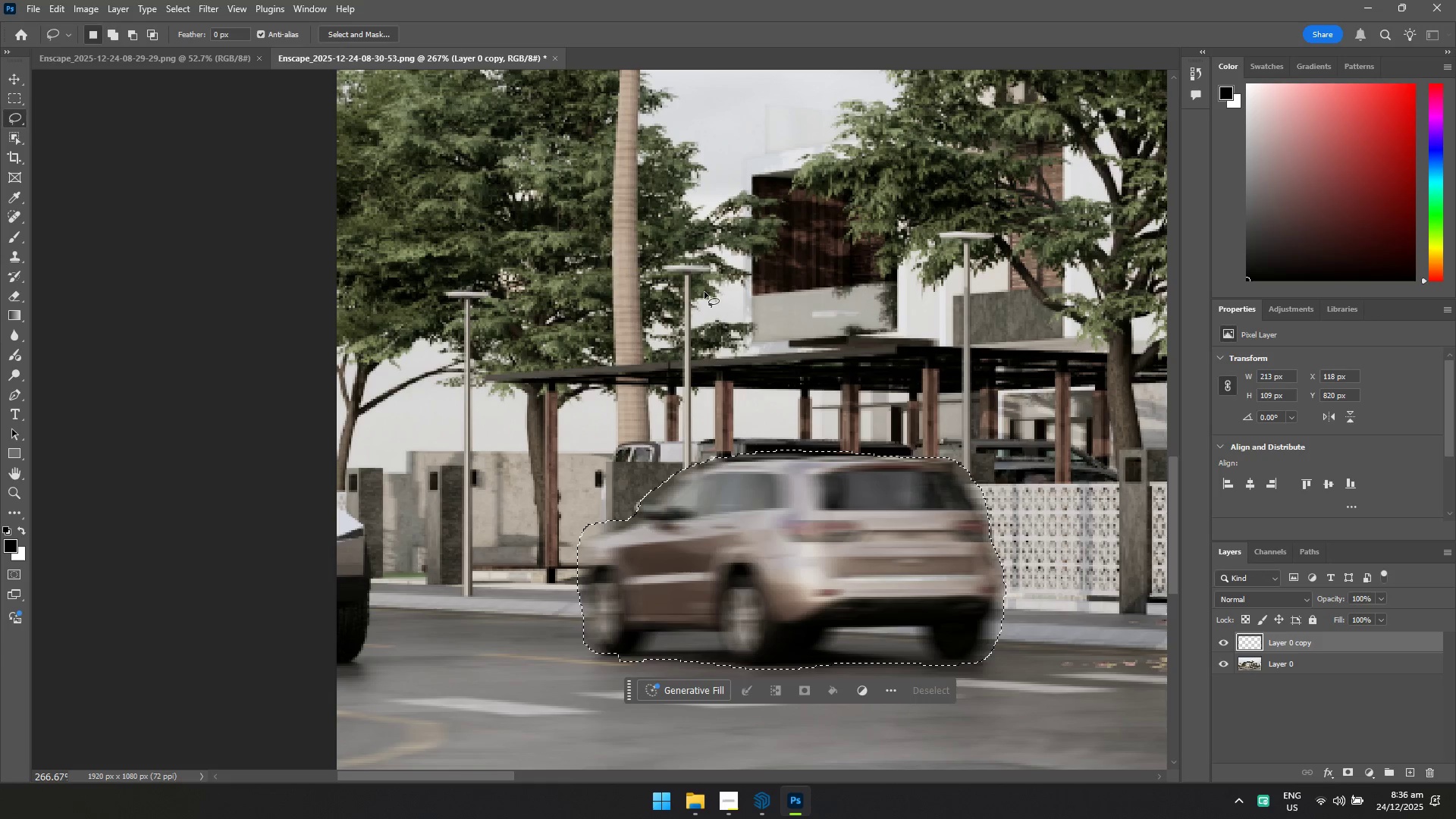 
right_click([704, 292])
 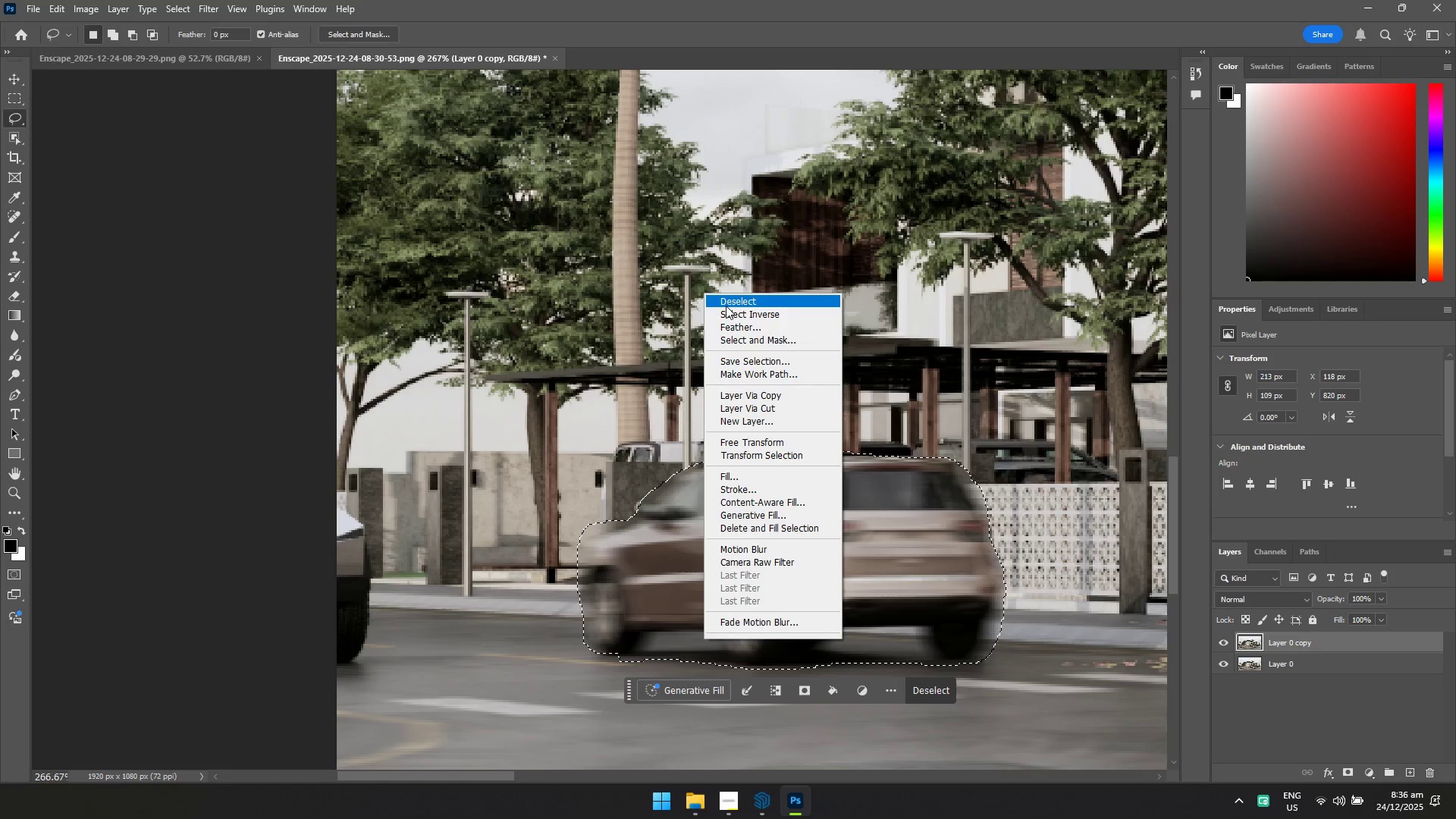 
left_click([726, 306])
 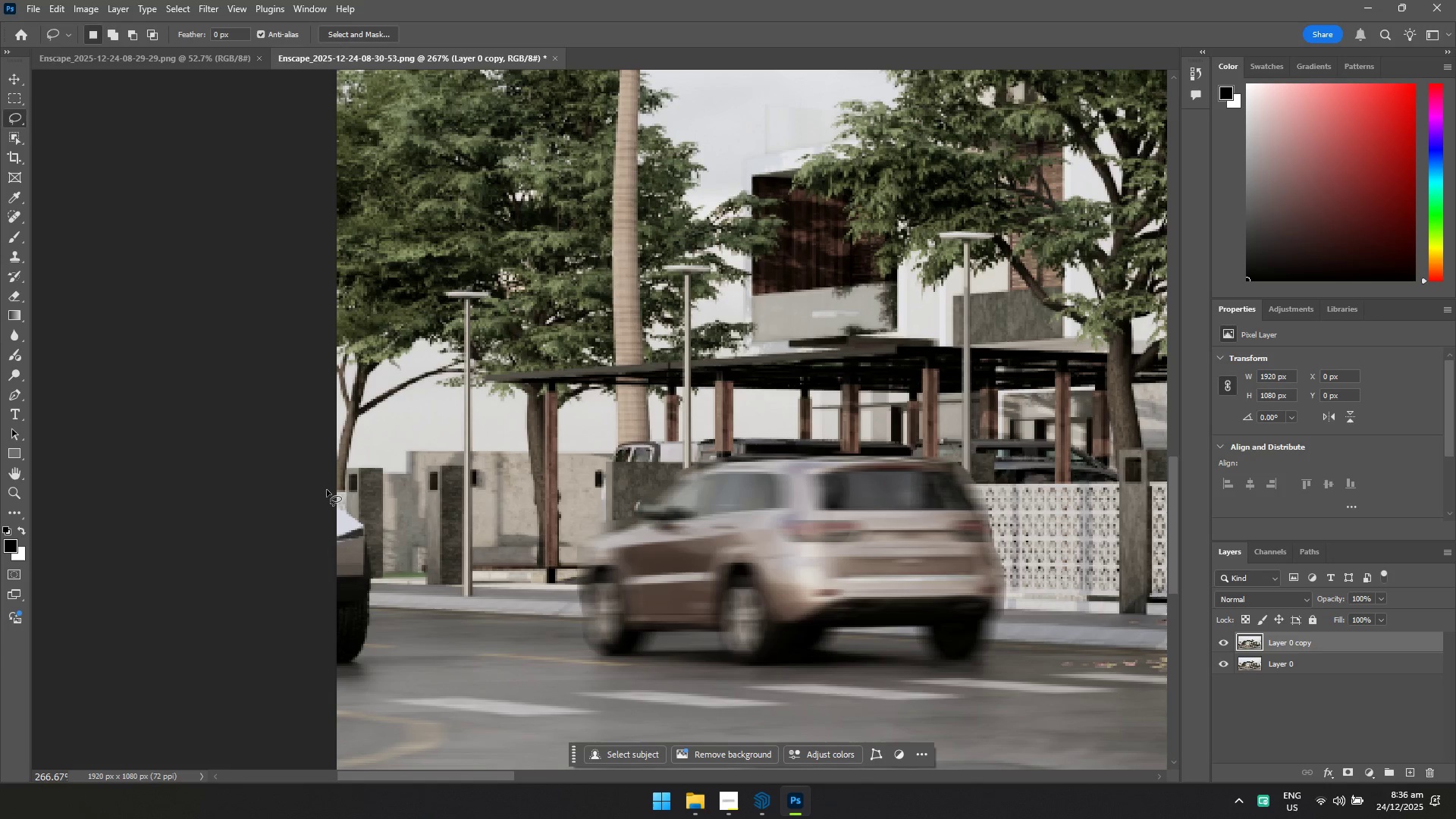 
left_click_drag(start_coordinate=[334, 486], to_coordinate=[296, 671])
 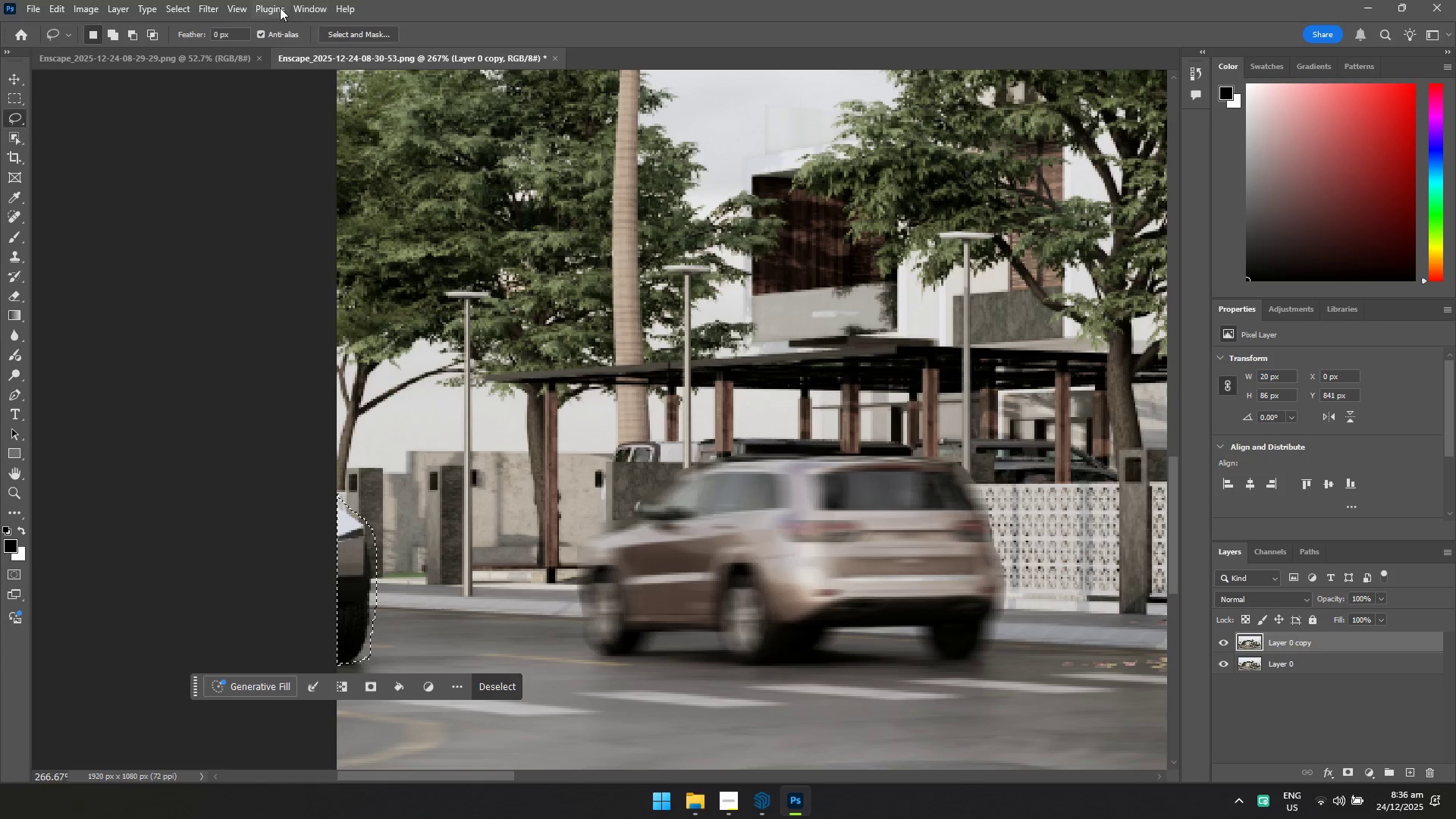 
left_click([214, 8])
 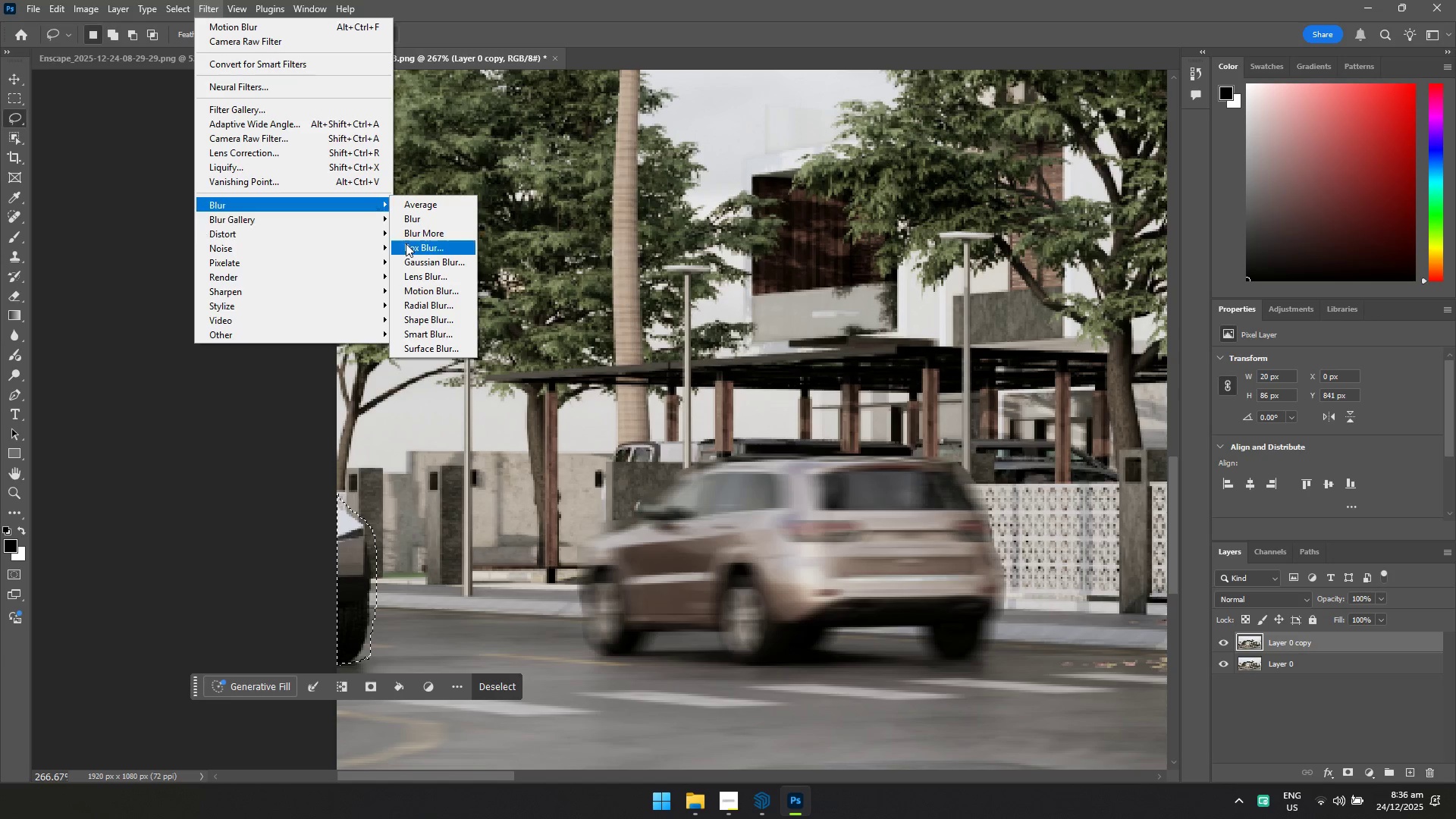 
left_click([418, 291])
 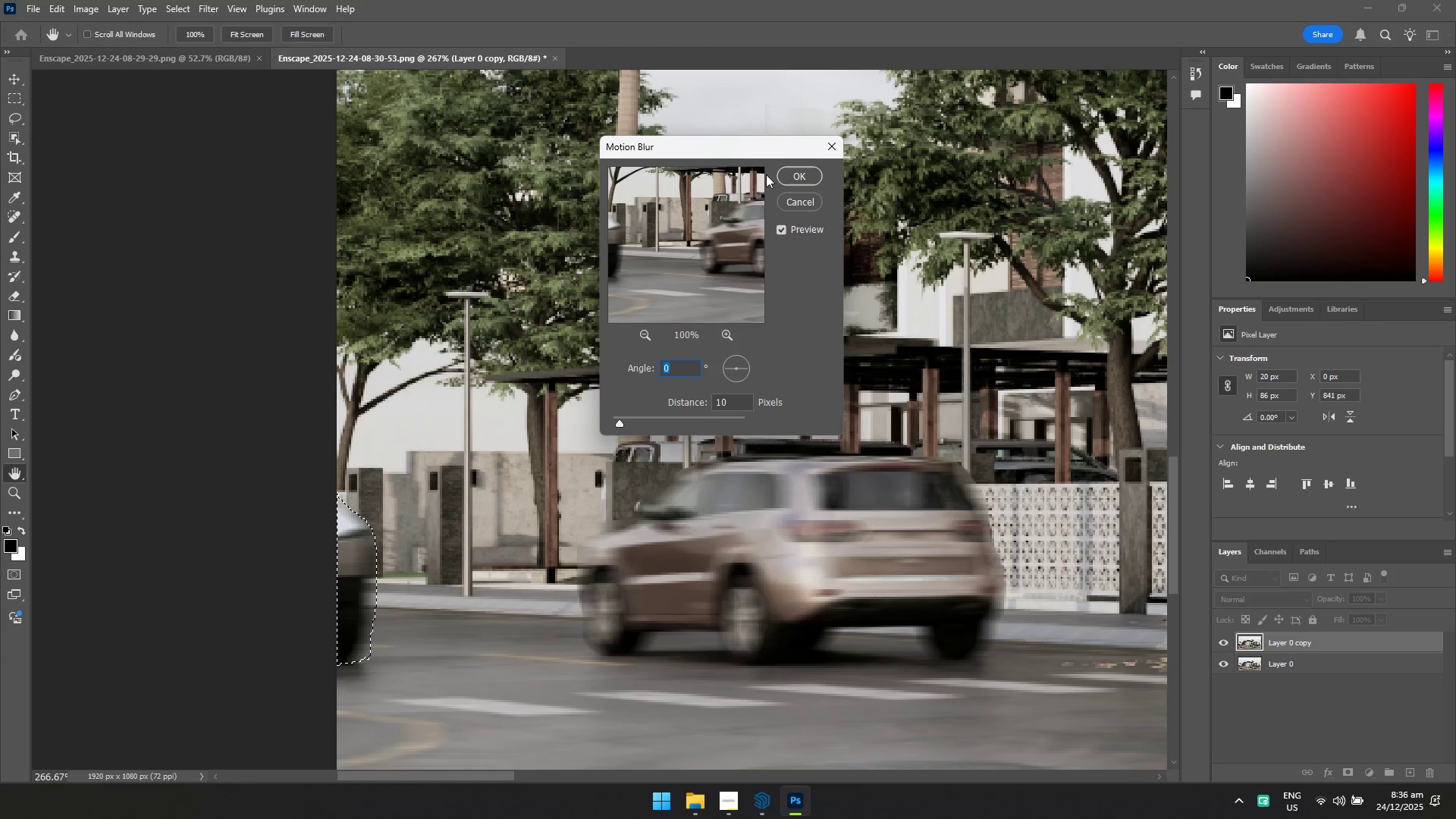 
left_click([779, 176])
 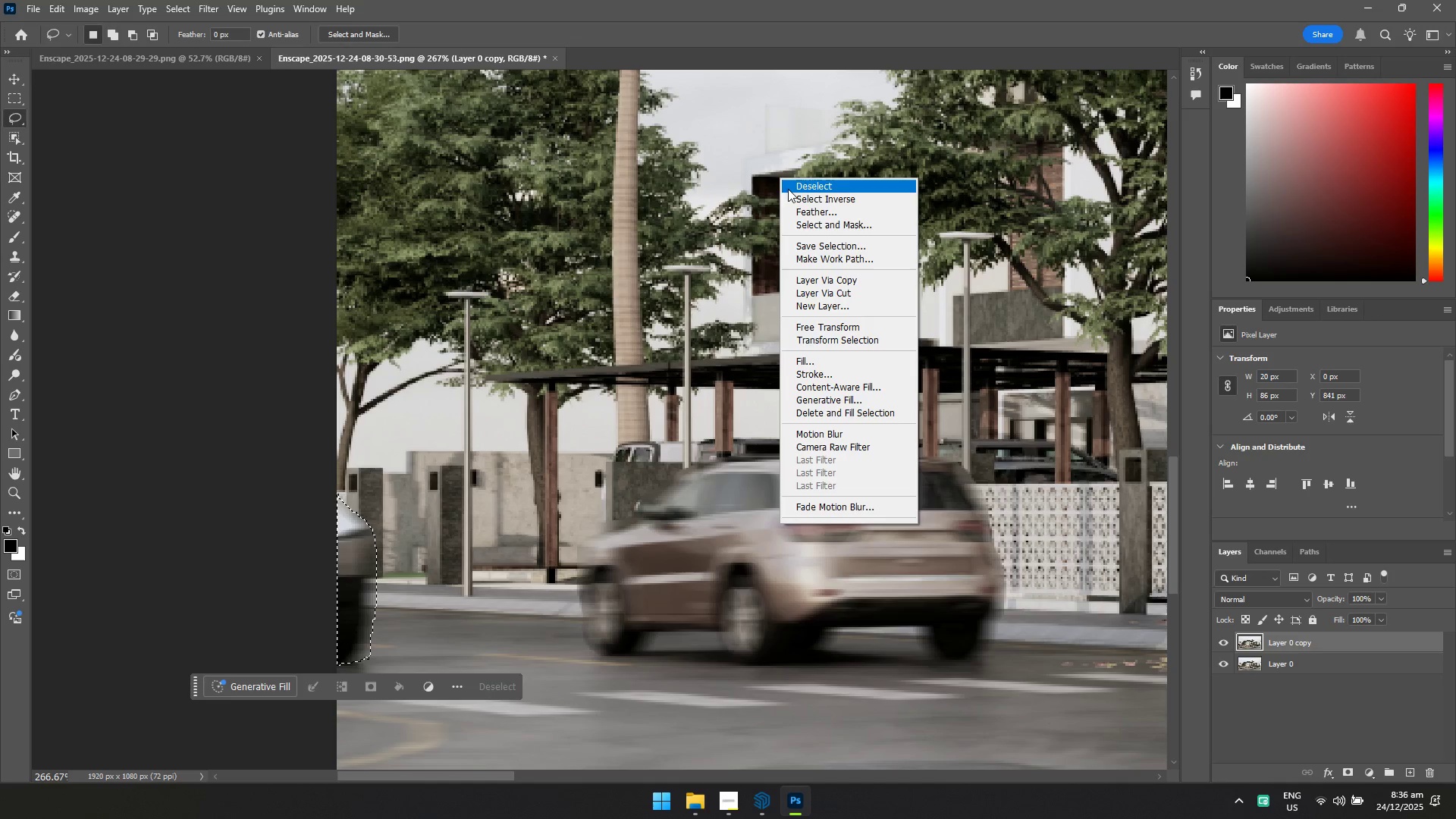 
left_click([795, 194])
 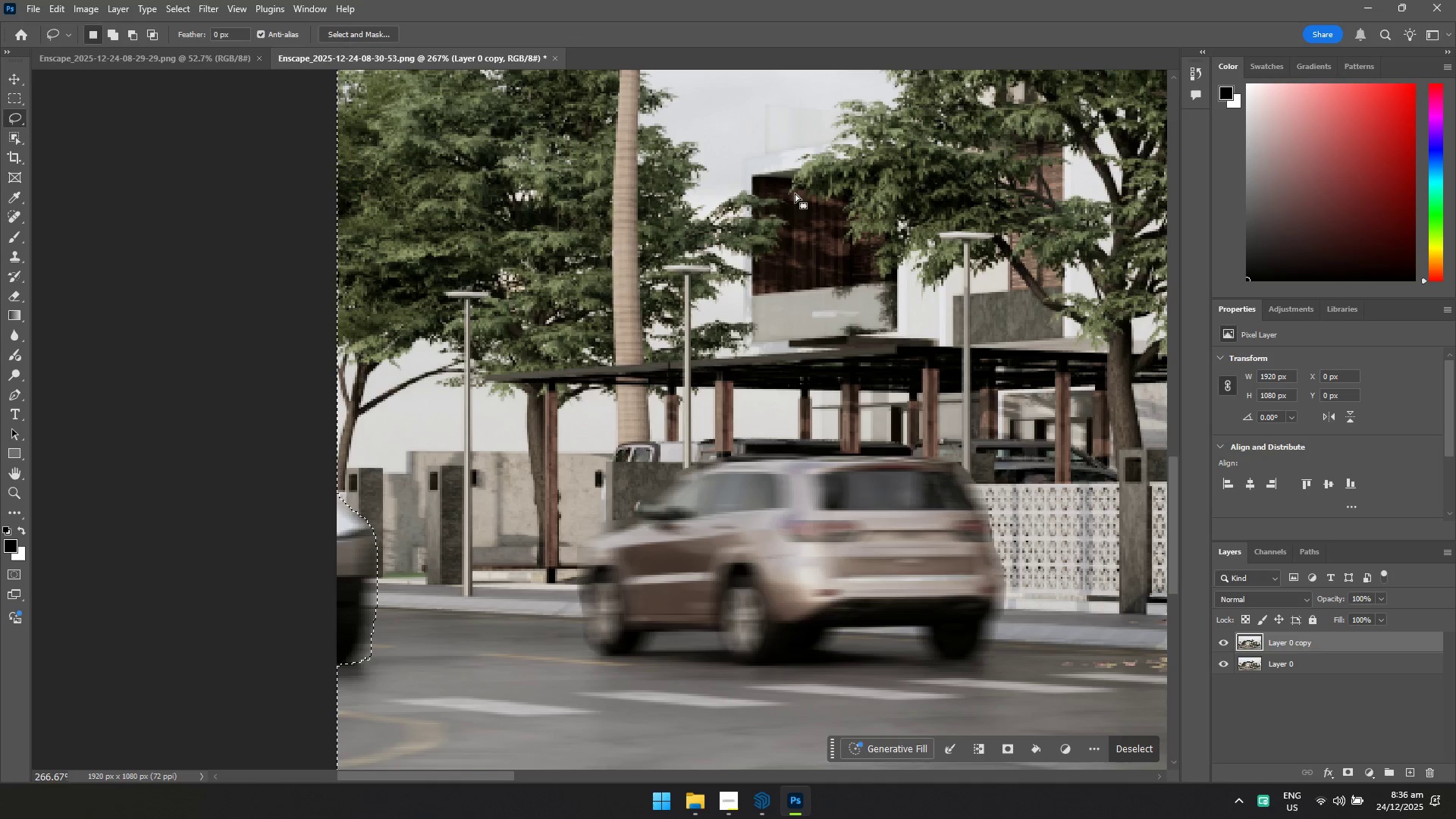 
right_click([794, 190])
 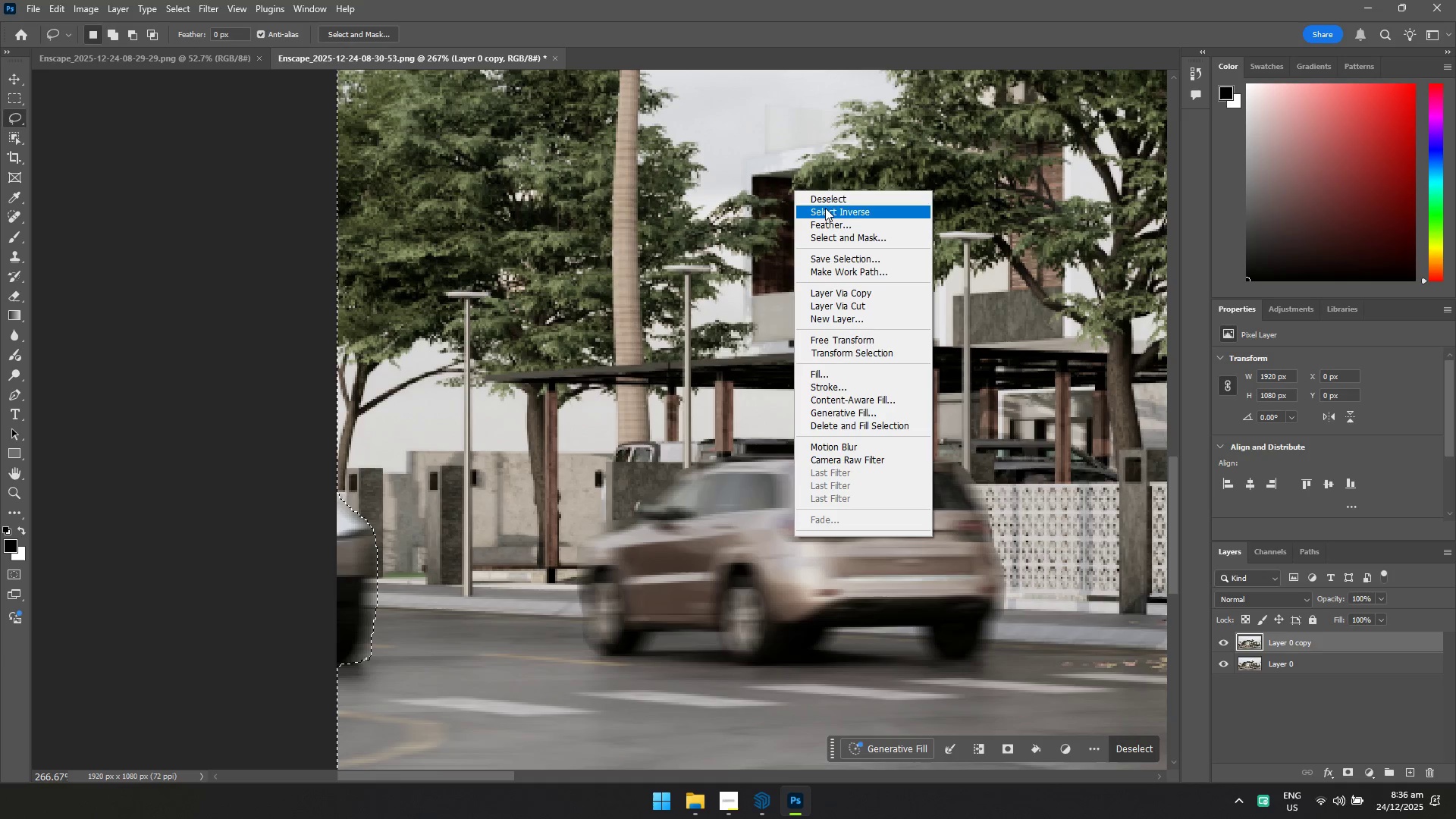 
left_click([830, 198])
 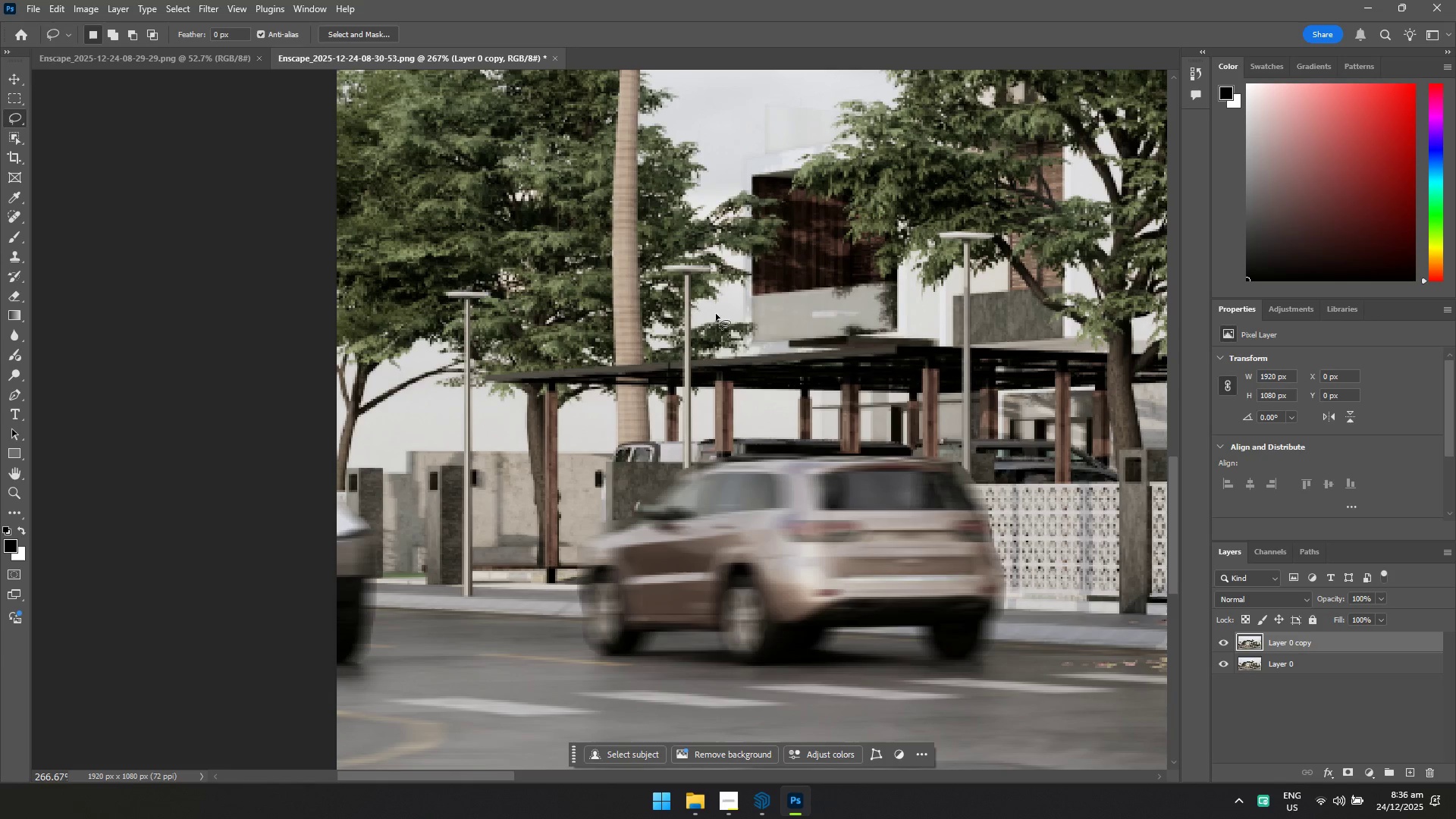 
hold_key(key=Space, duration=0.52)
 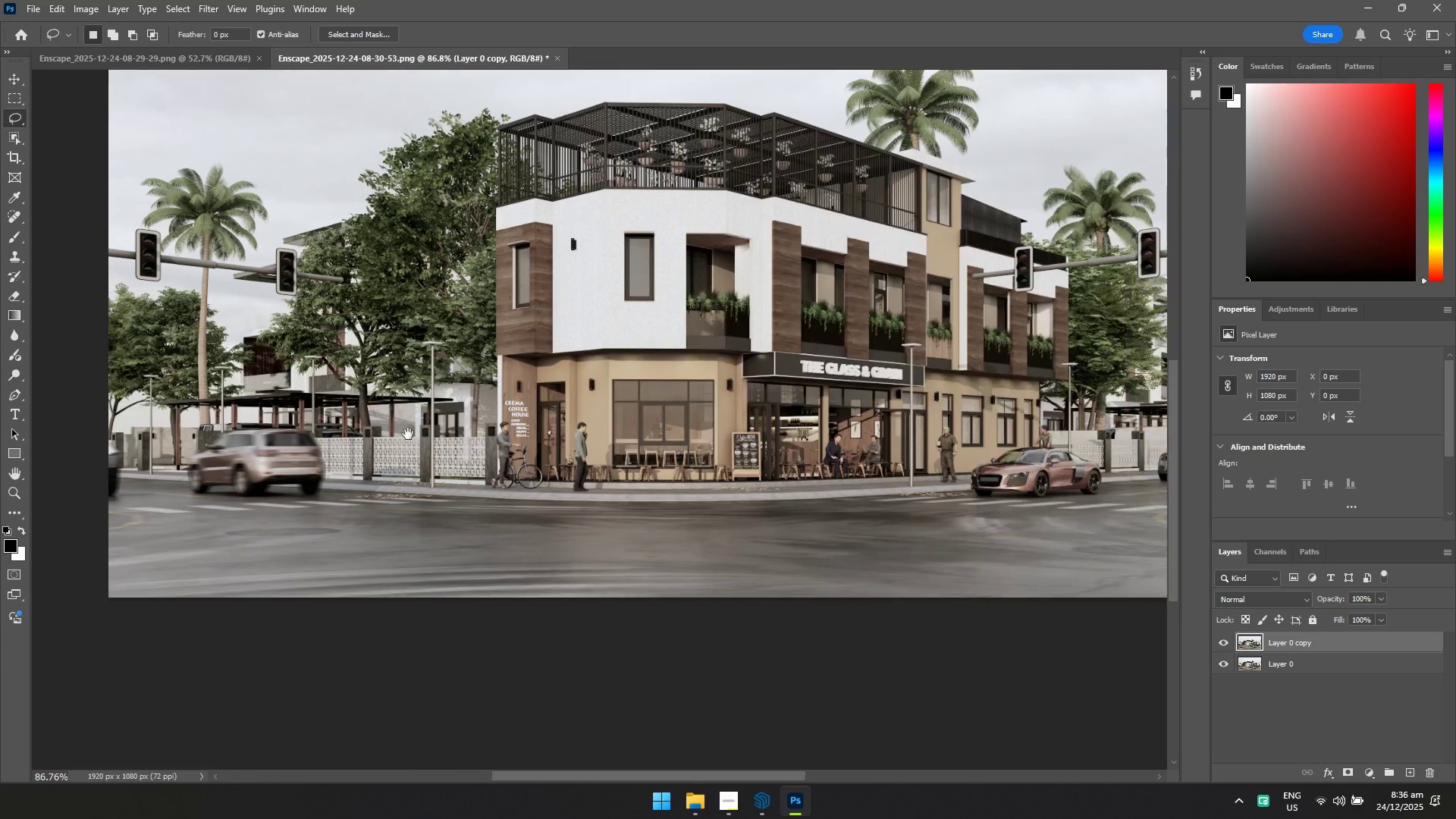 
hold_key(key=ControlLeft, duration=0.53)
left_click_drag(start_coordinate=[904, 419], to_coordinate=[833, 442])
 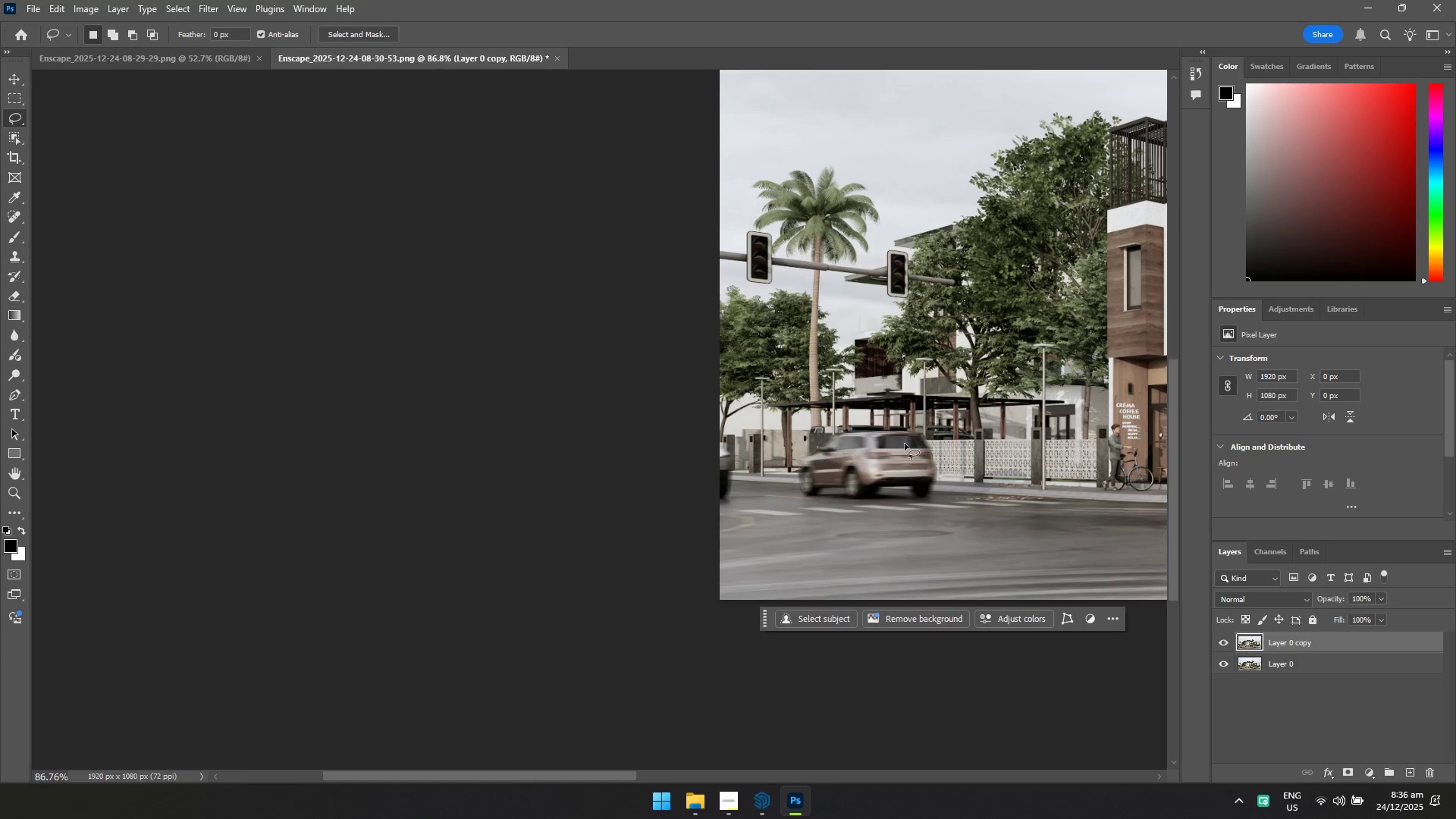 
hold_key(key=Space, duration=0.7)
 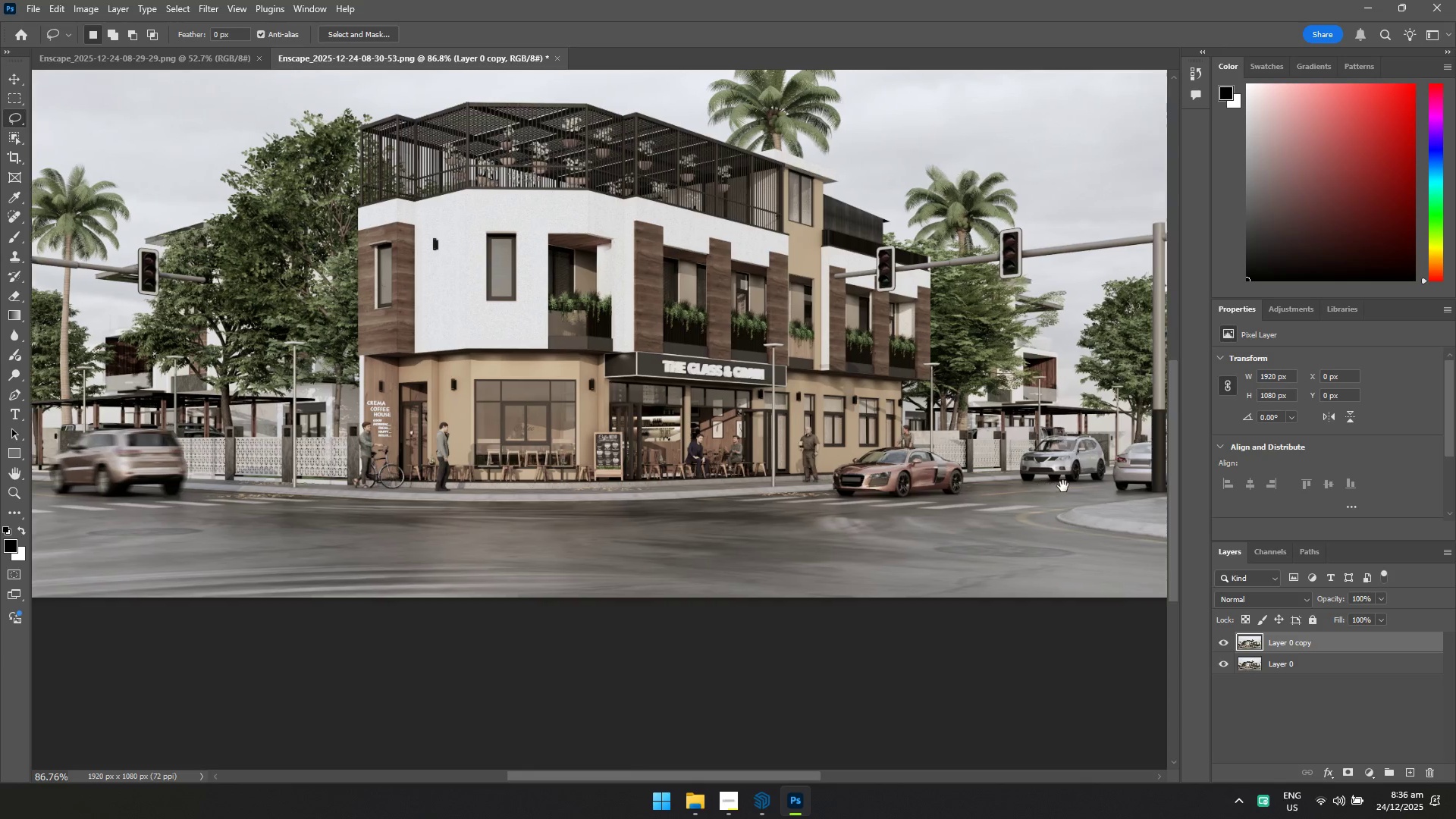 
left_click_drag(start_coordinate=[1019, 436], to_coordinate=[353, 434])
 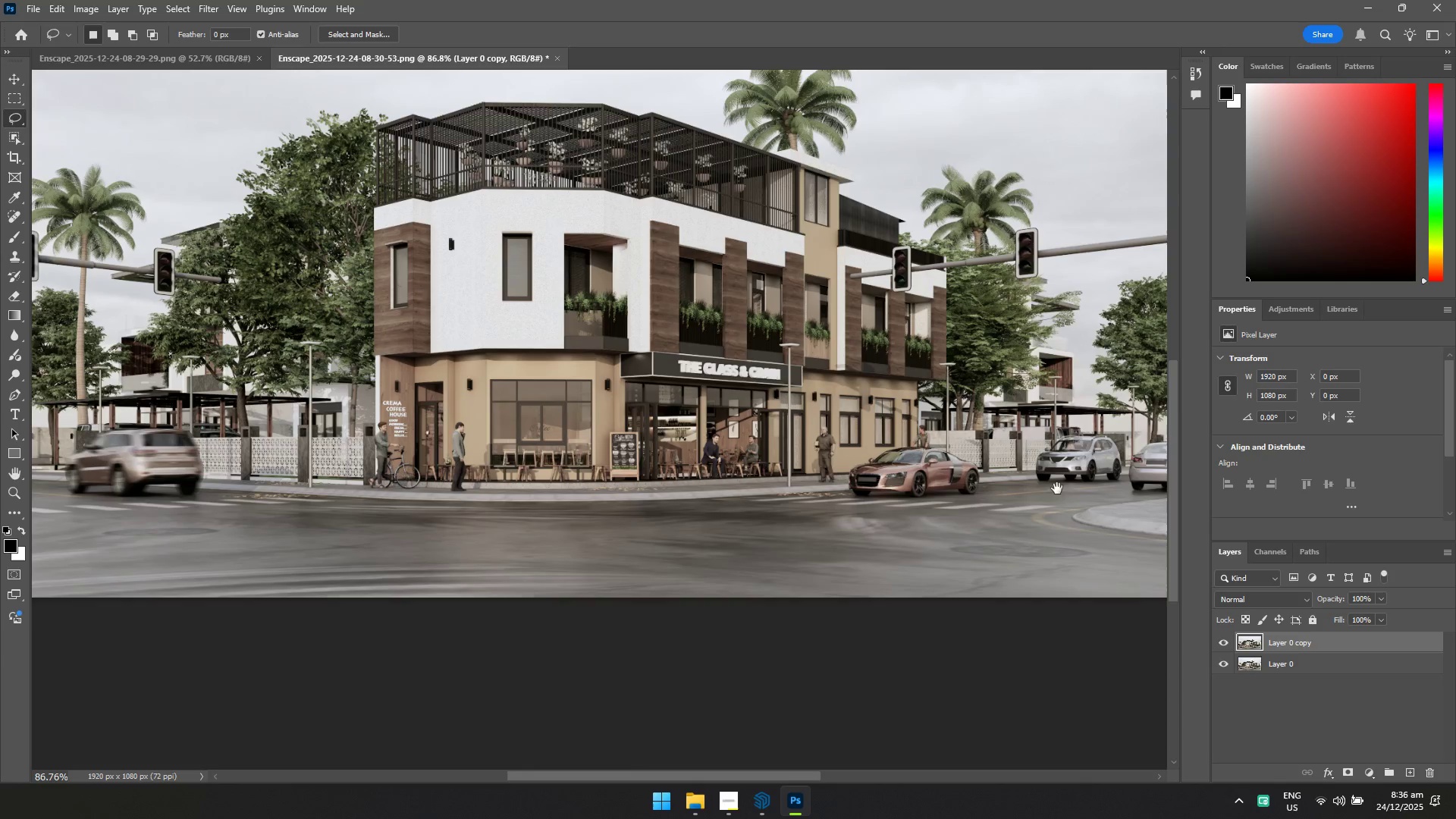 
hold_key(key=ControlLeft, duration=0.64)
 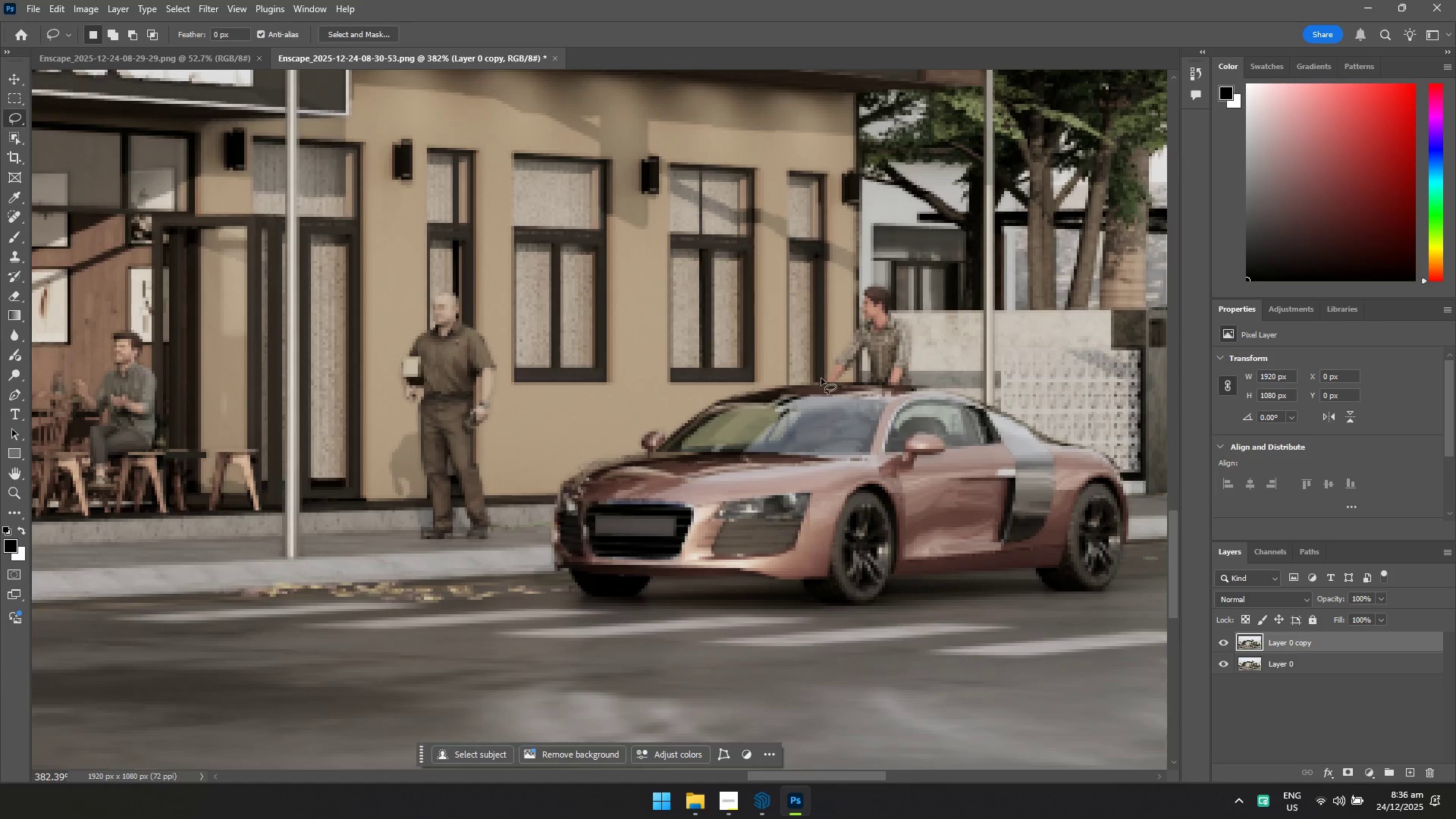 
hold_key(key=Space, duration=0.62)
 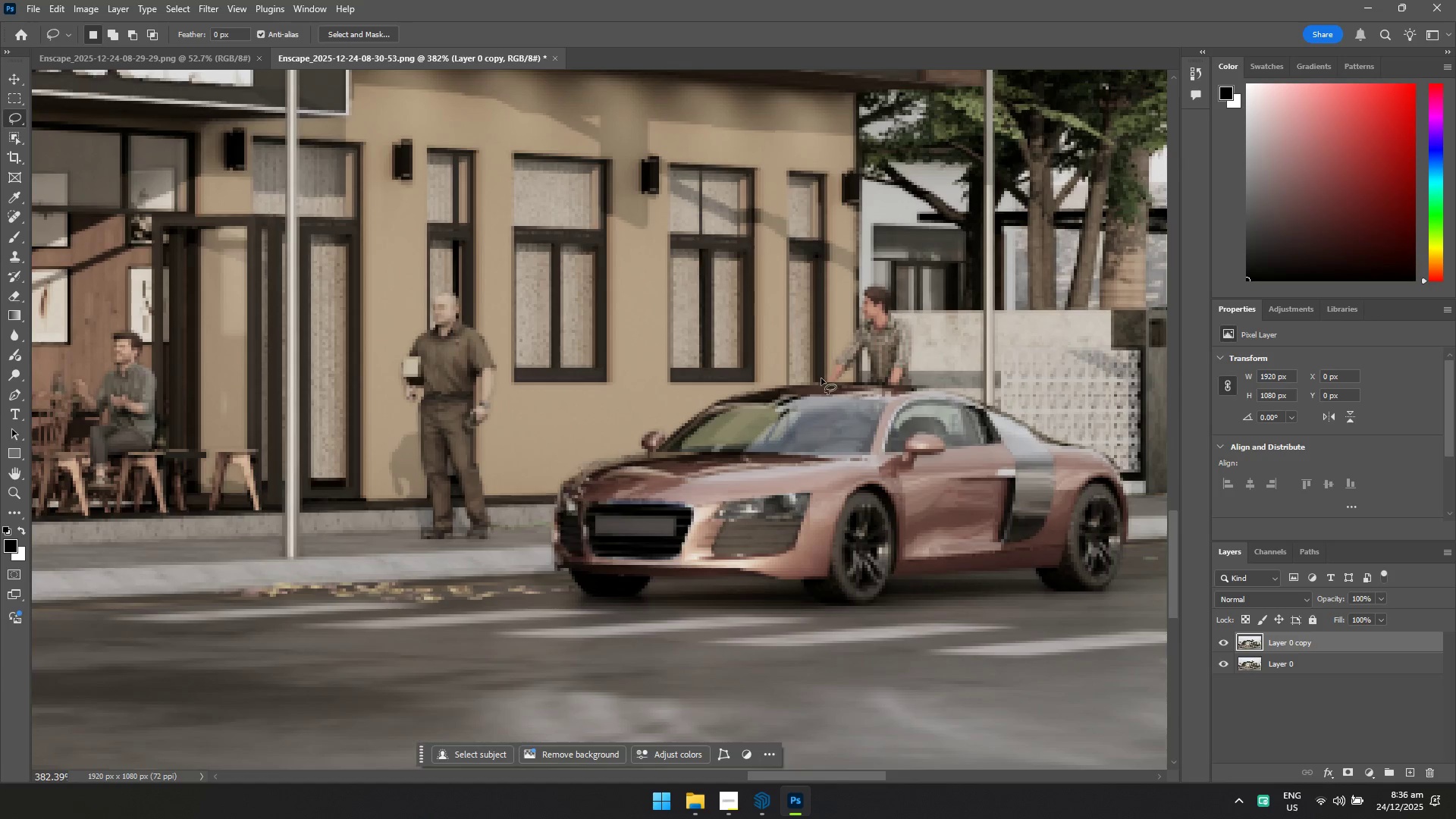 
left_click_drag(start_coordinate=[908, 466], to_coordinate=[999, 511])
 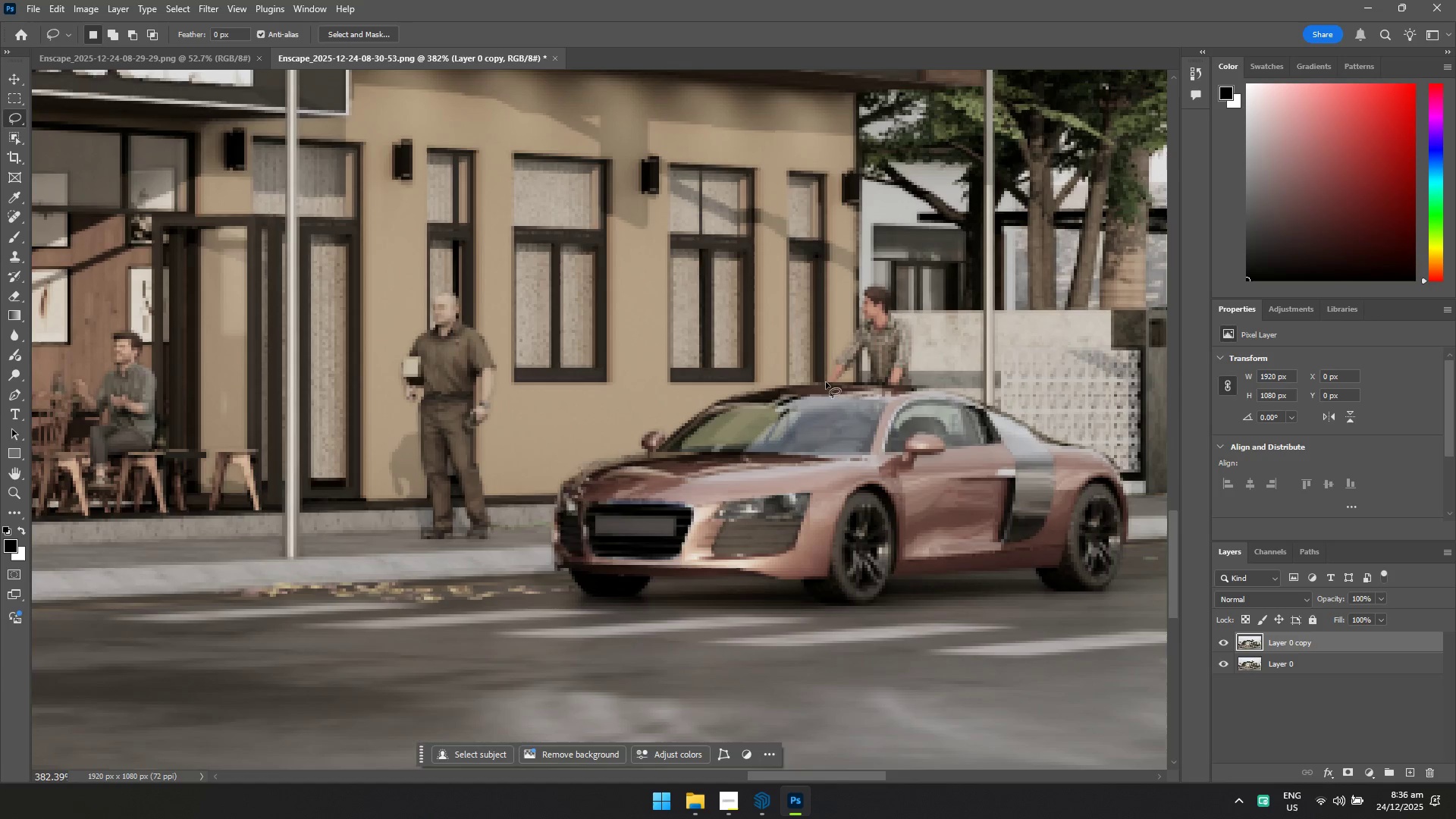 
left_click_drag(start_coordinate=[821, 378], to_coordinate=[834, 375])
 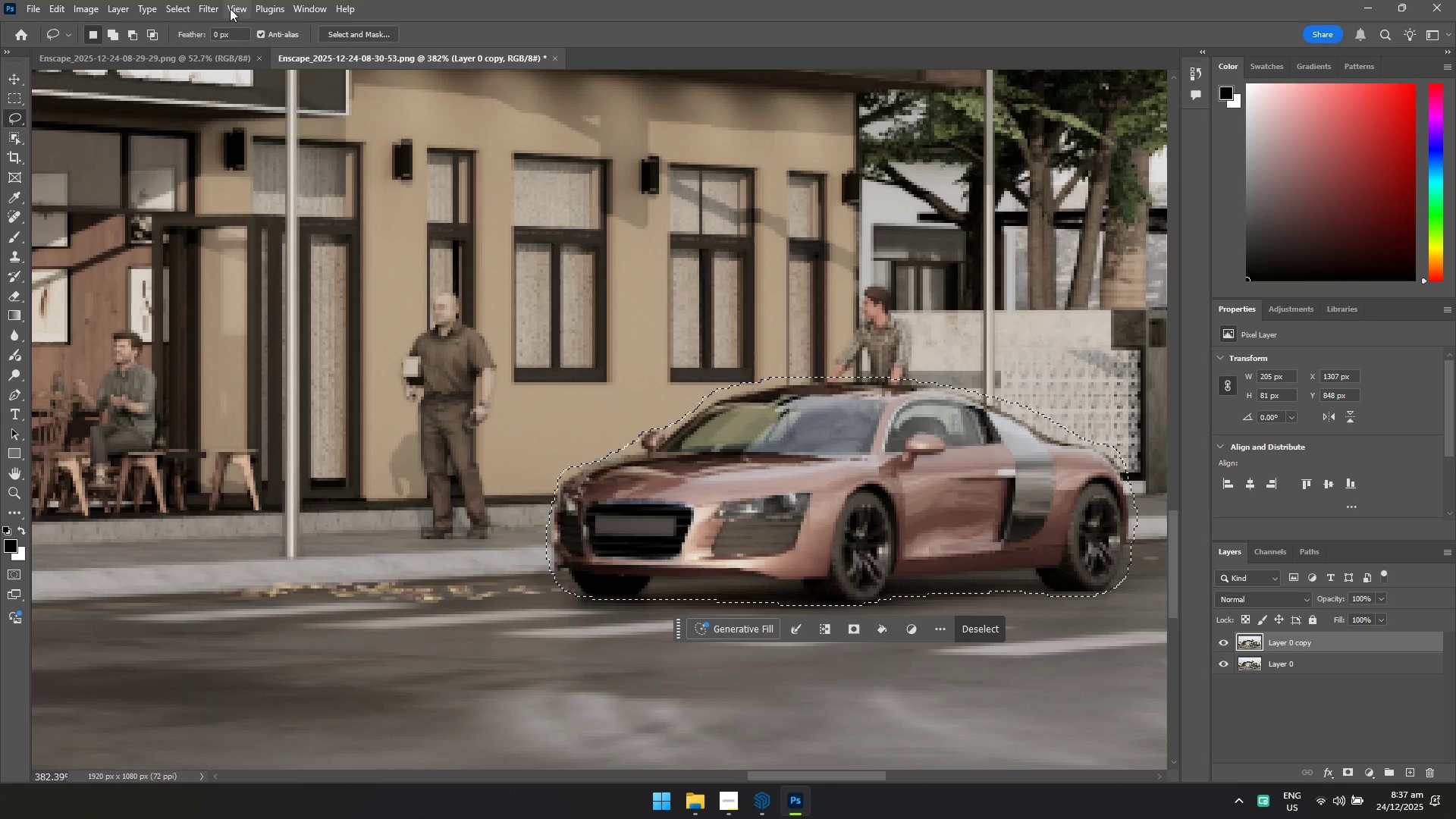 
left_click([212, 5])
 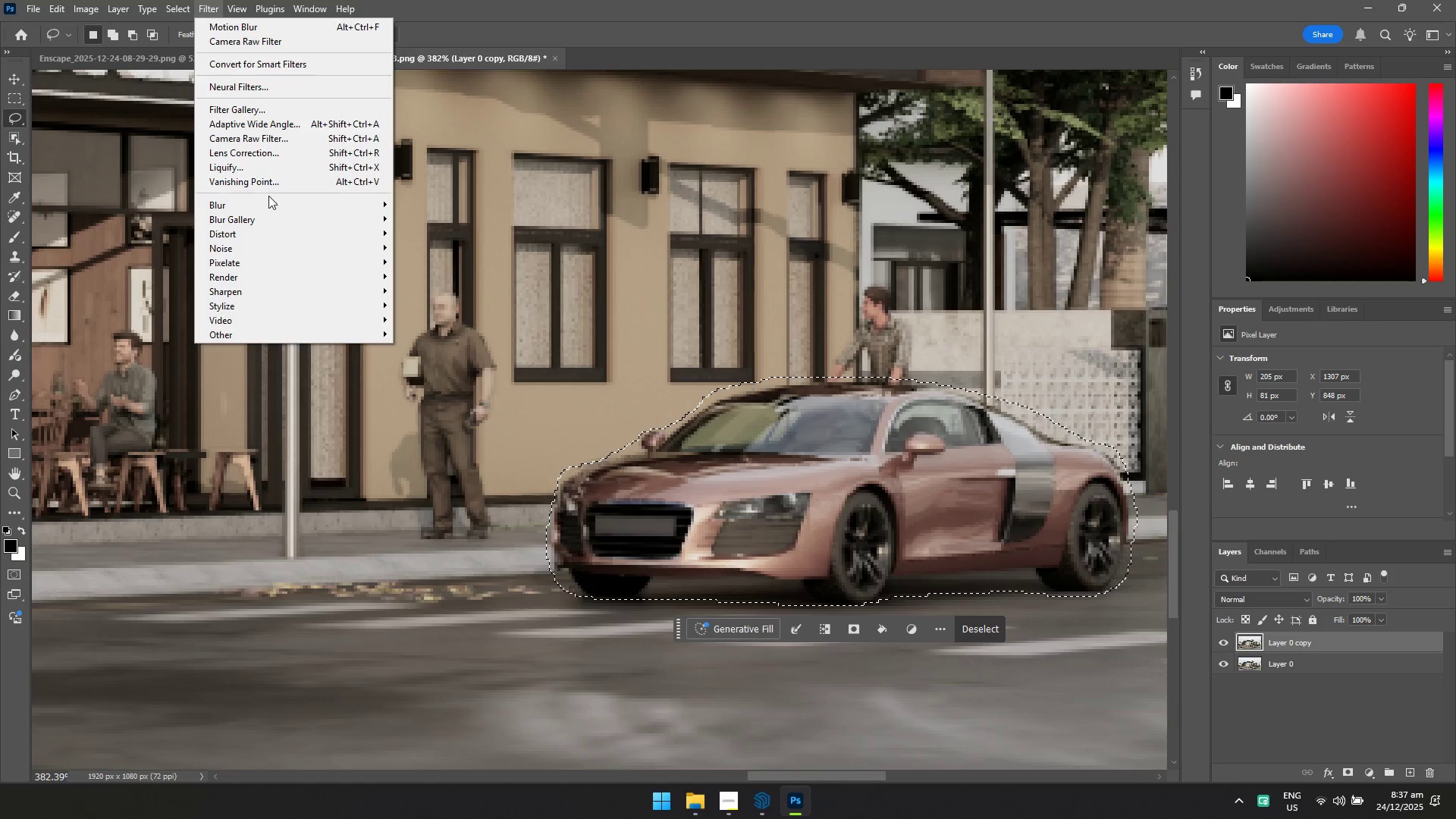 
left_click([265, 206])
 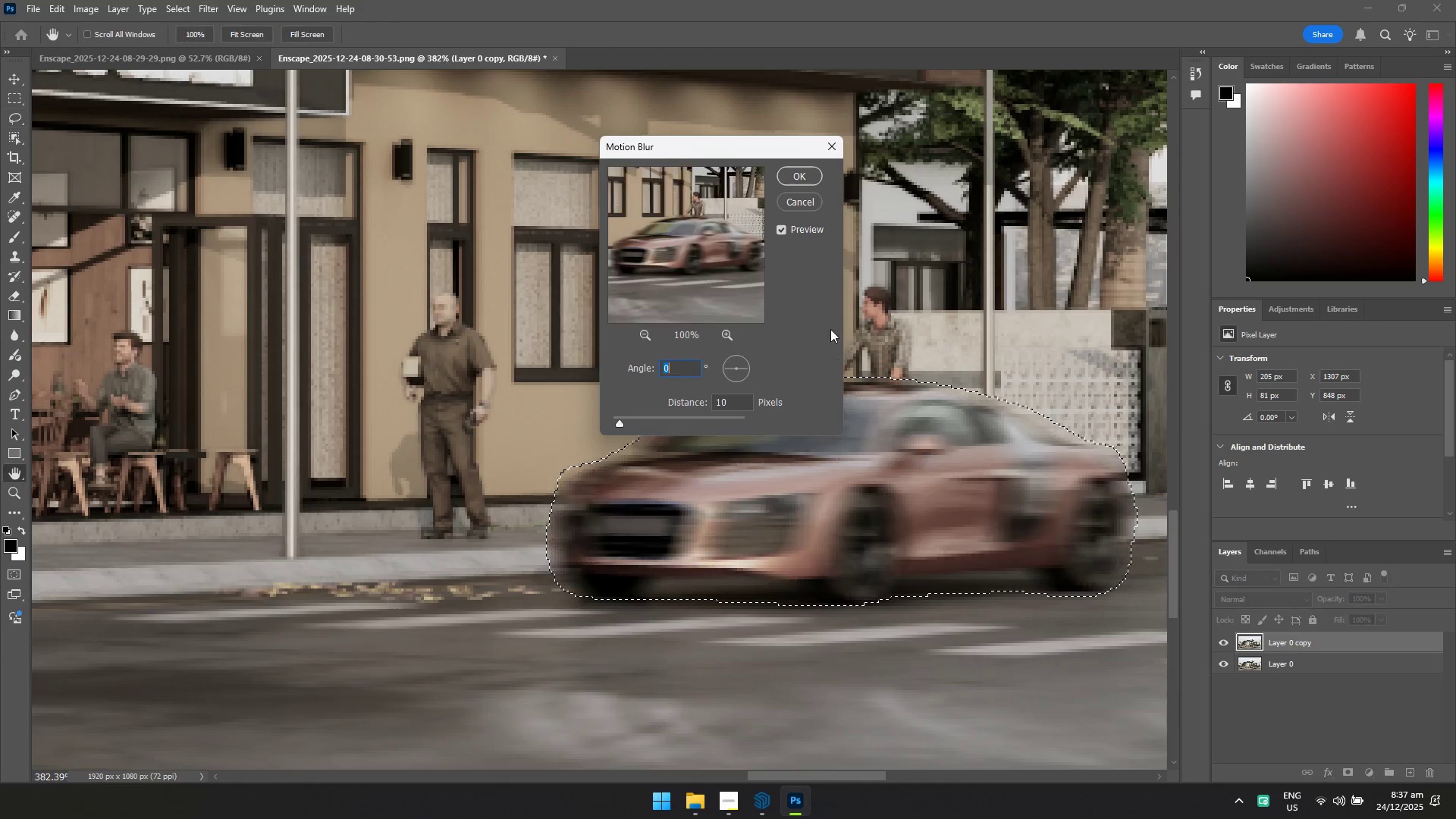 
left_click([802, 179])
 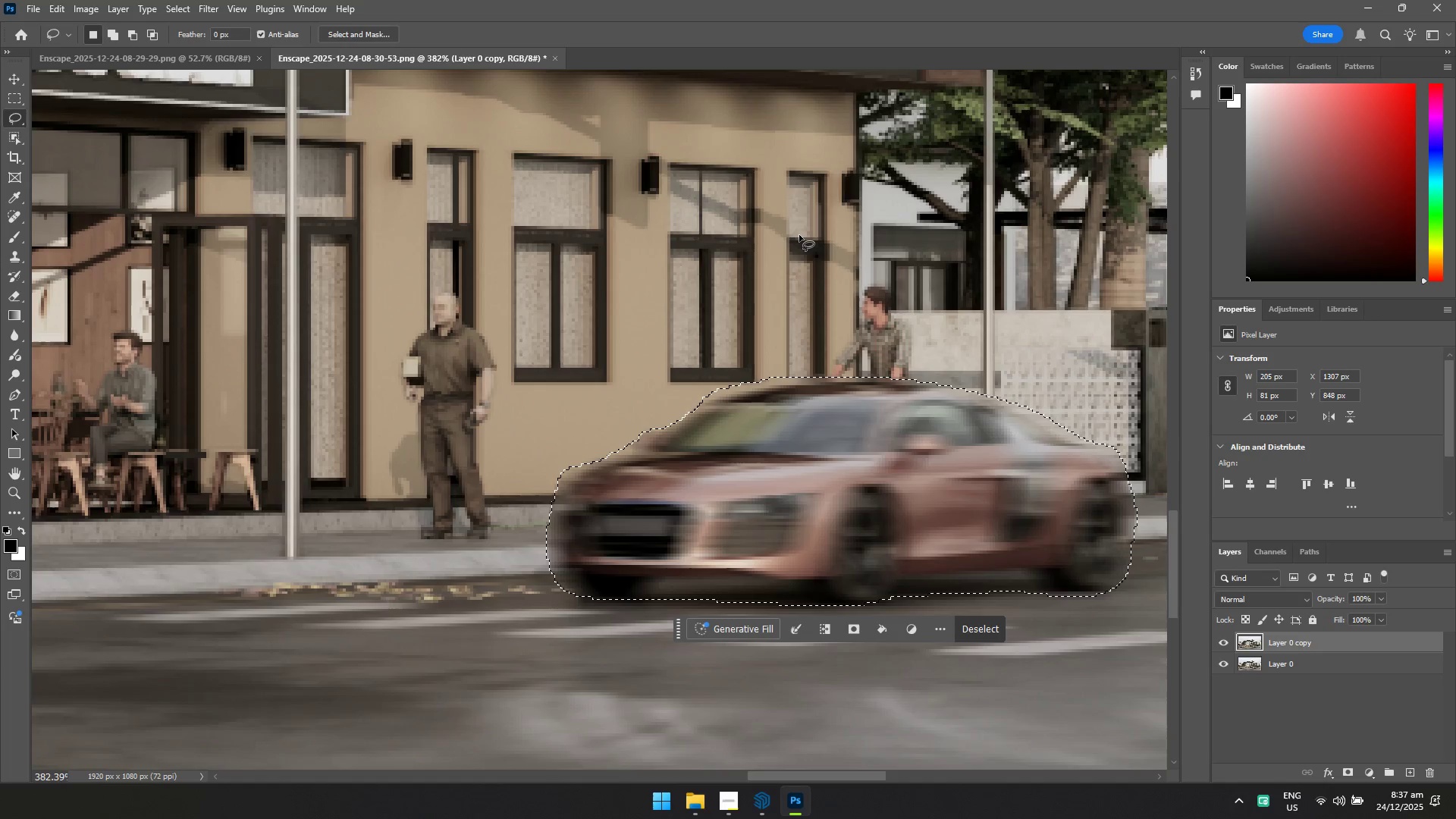 
right_click([799, 235])
 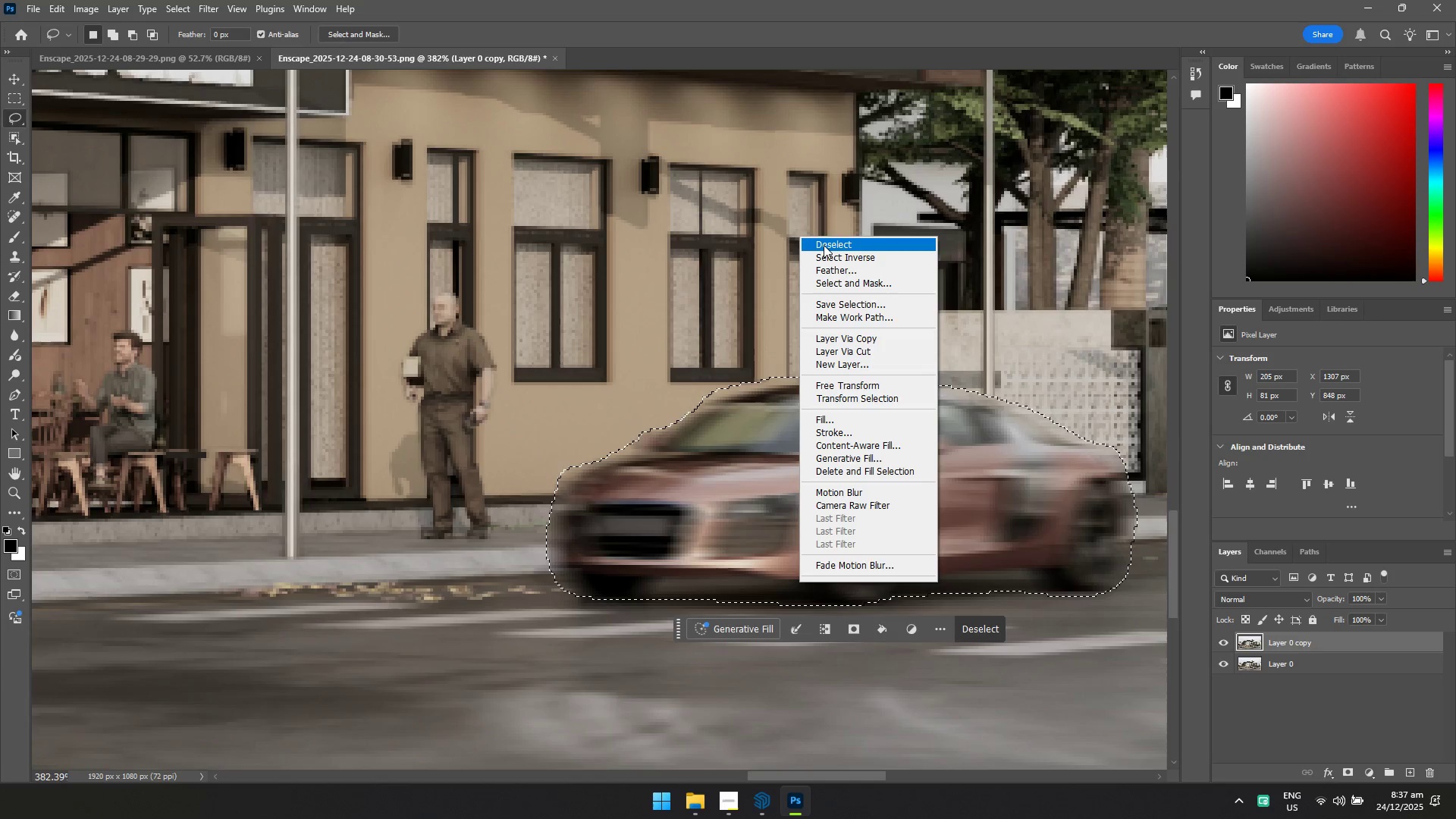 
left_click([824, 245])
 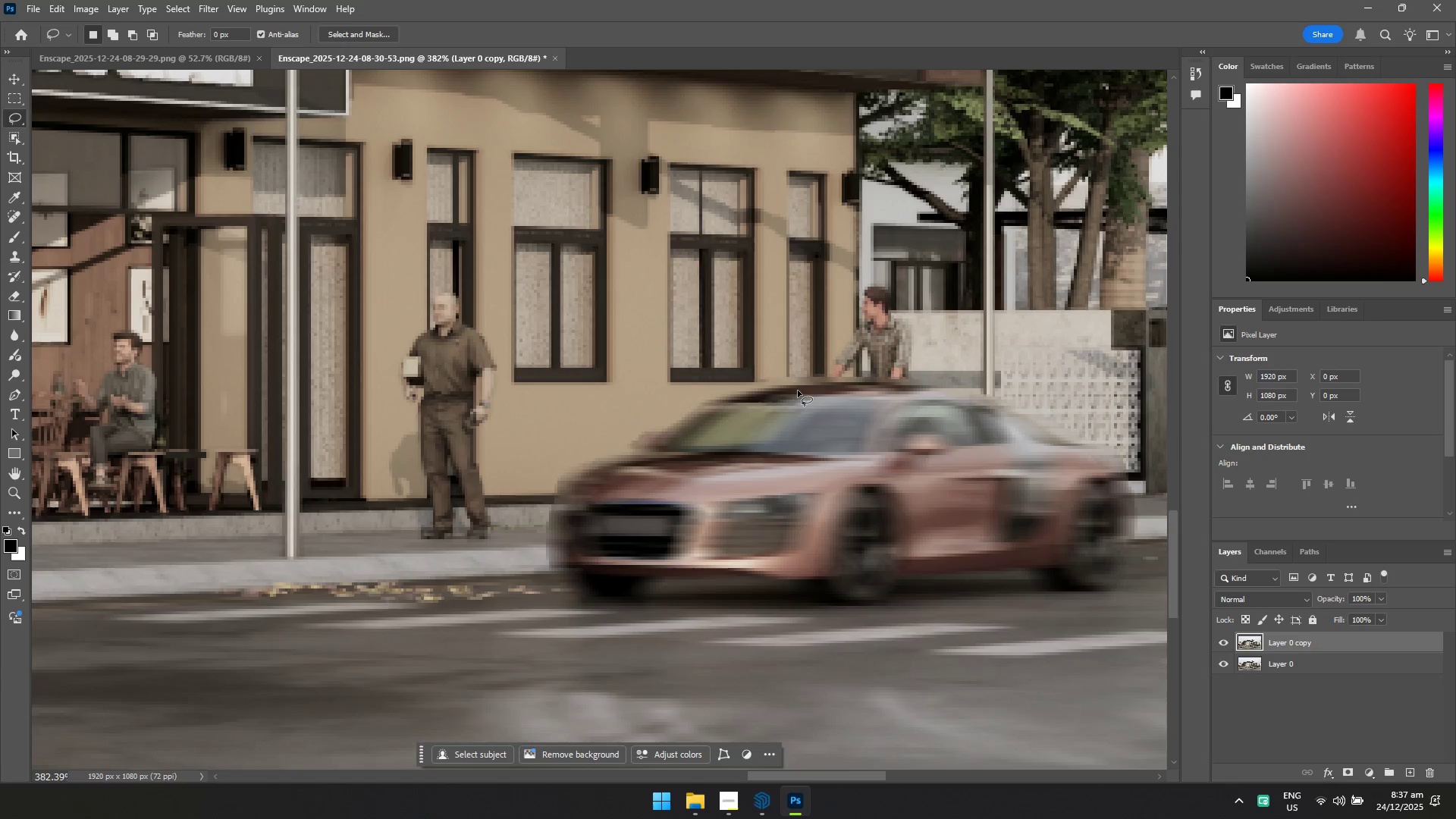 
hold_key(key=Space, duration=0.61)
 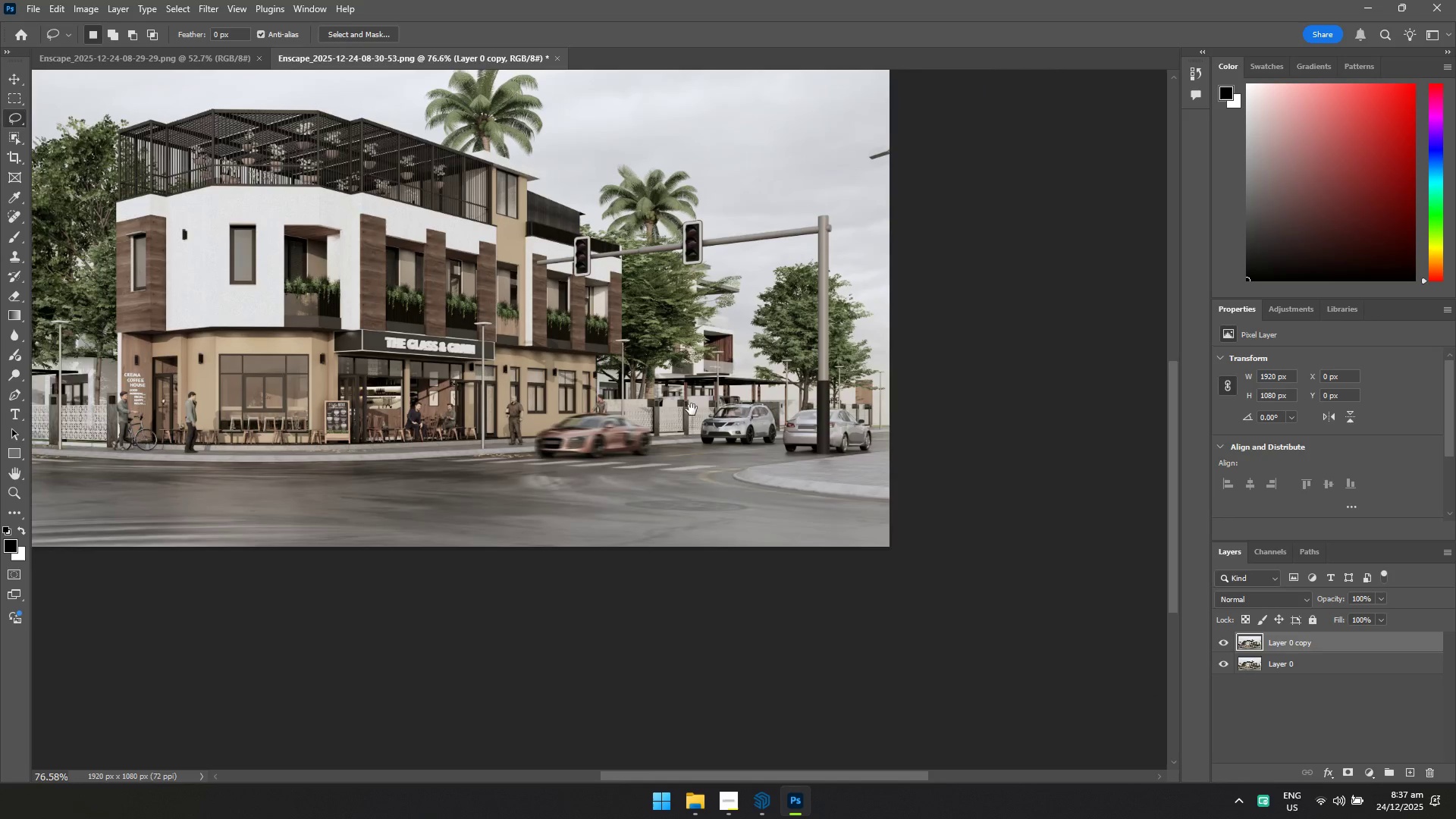 
hold_key(key=ControlLeft, duration=0.58)
left_click_drag(start_coordinate=[872, 406], to_coordinate=[775, 428])
 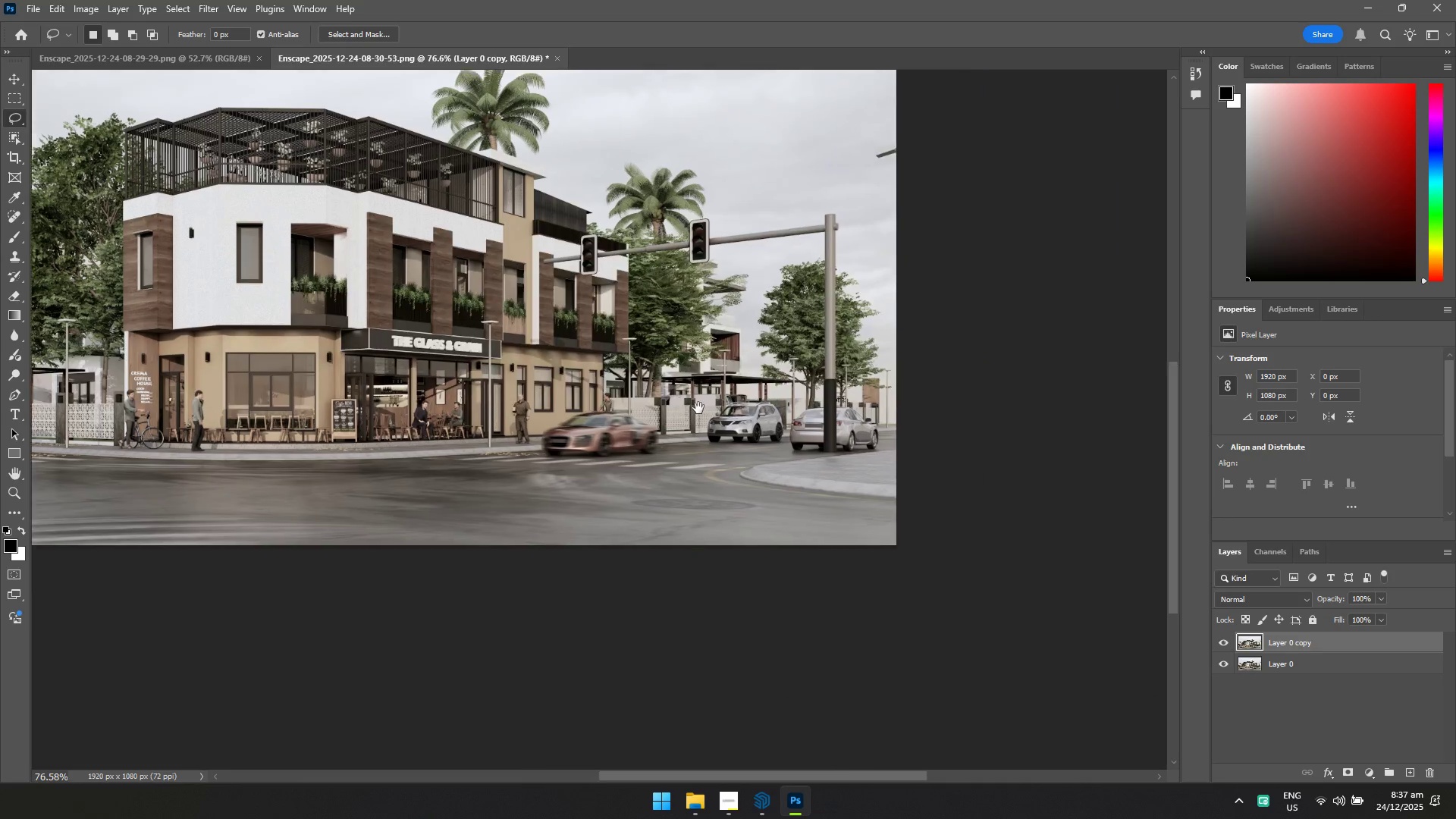 
hold_key(key=ControlLeft, duration=1.77)
 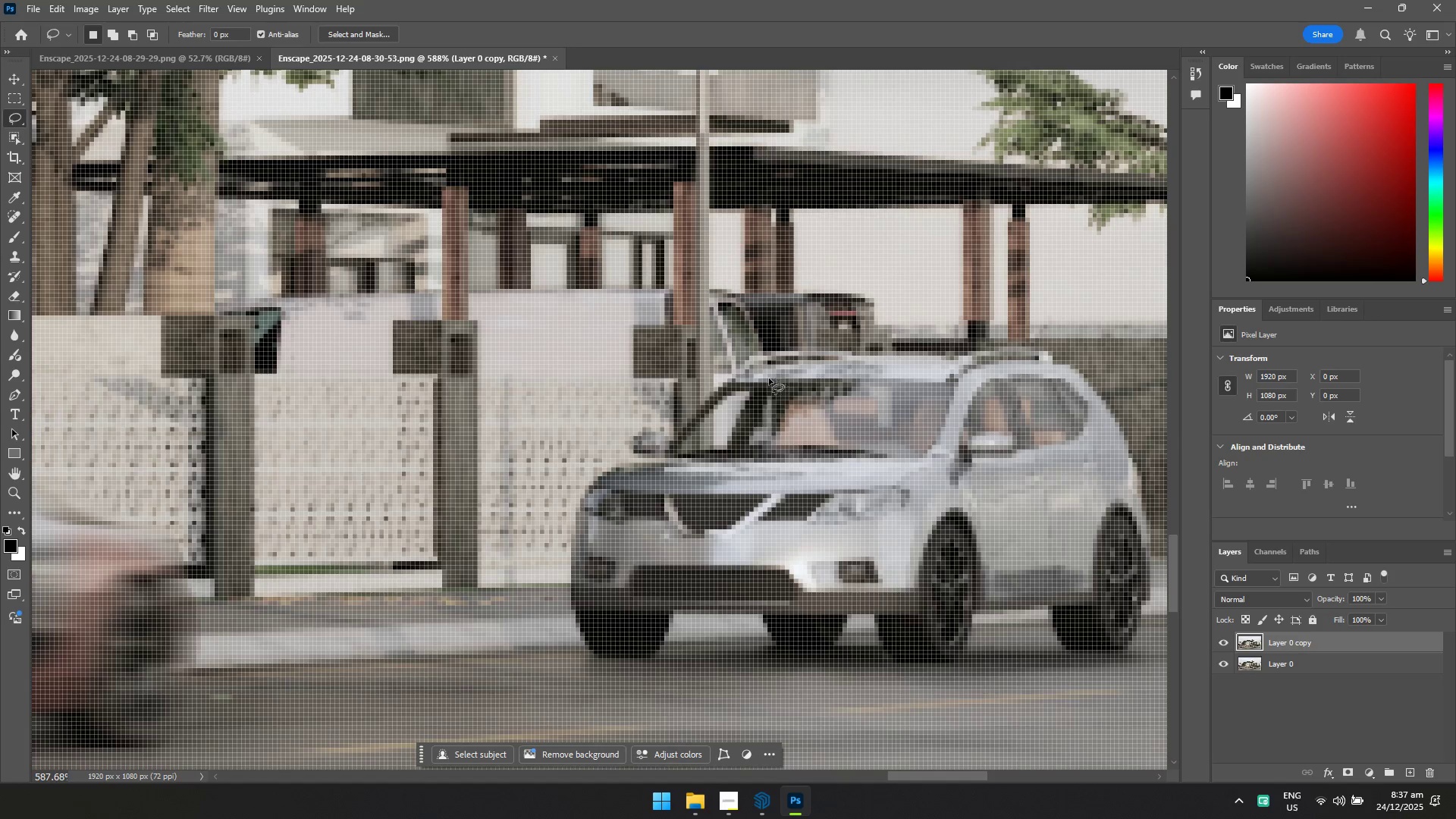 
hold_key(key=Space, duration=0.78)
 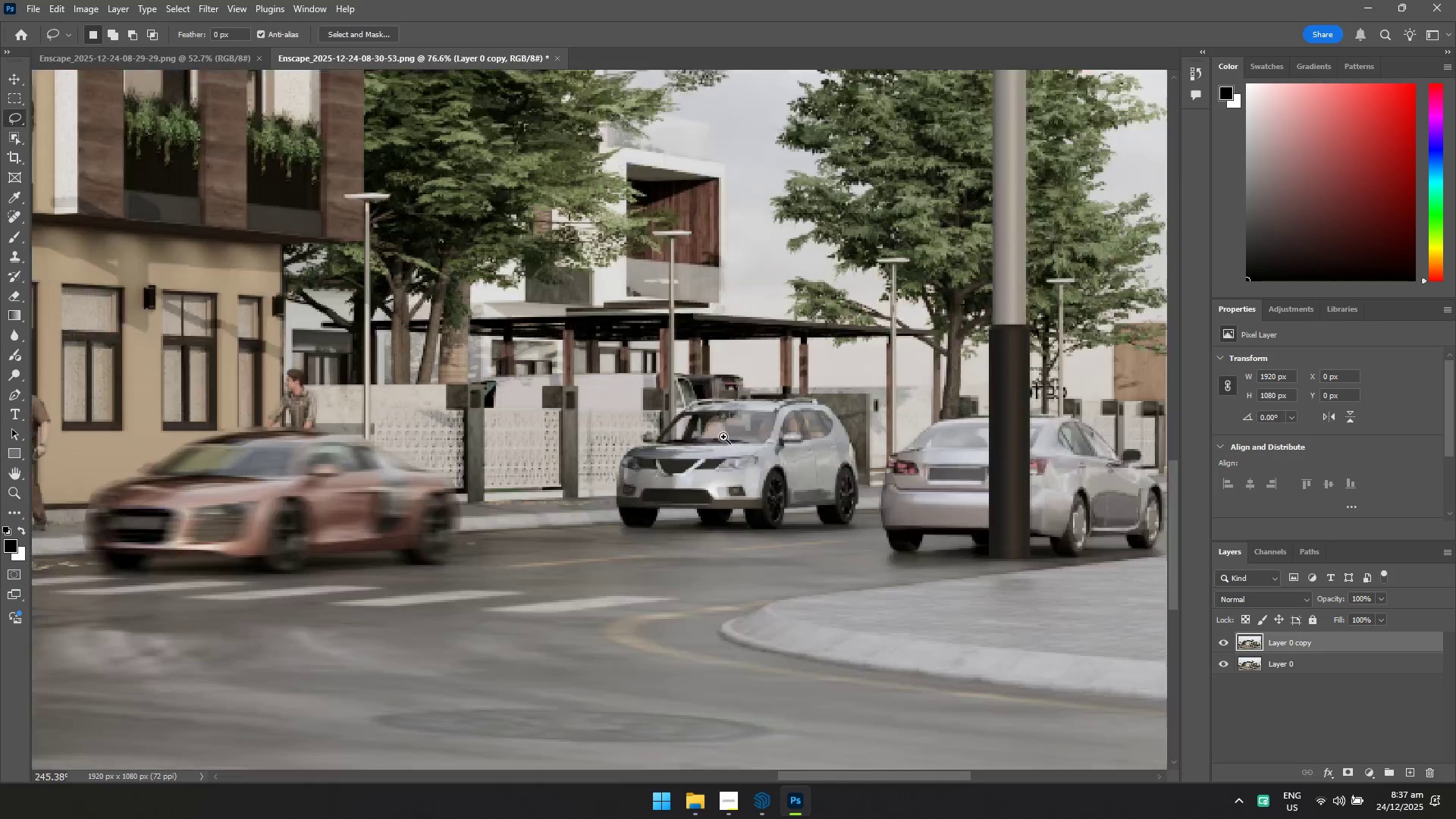 
left_click_drag(start_coordinate=[965, 397], to_coordinate=[630, 428])
 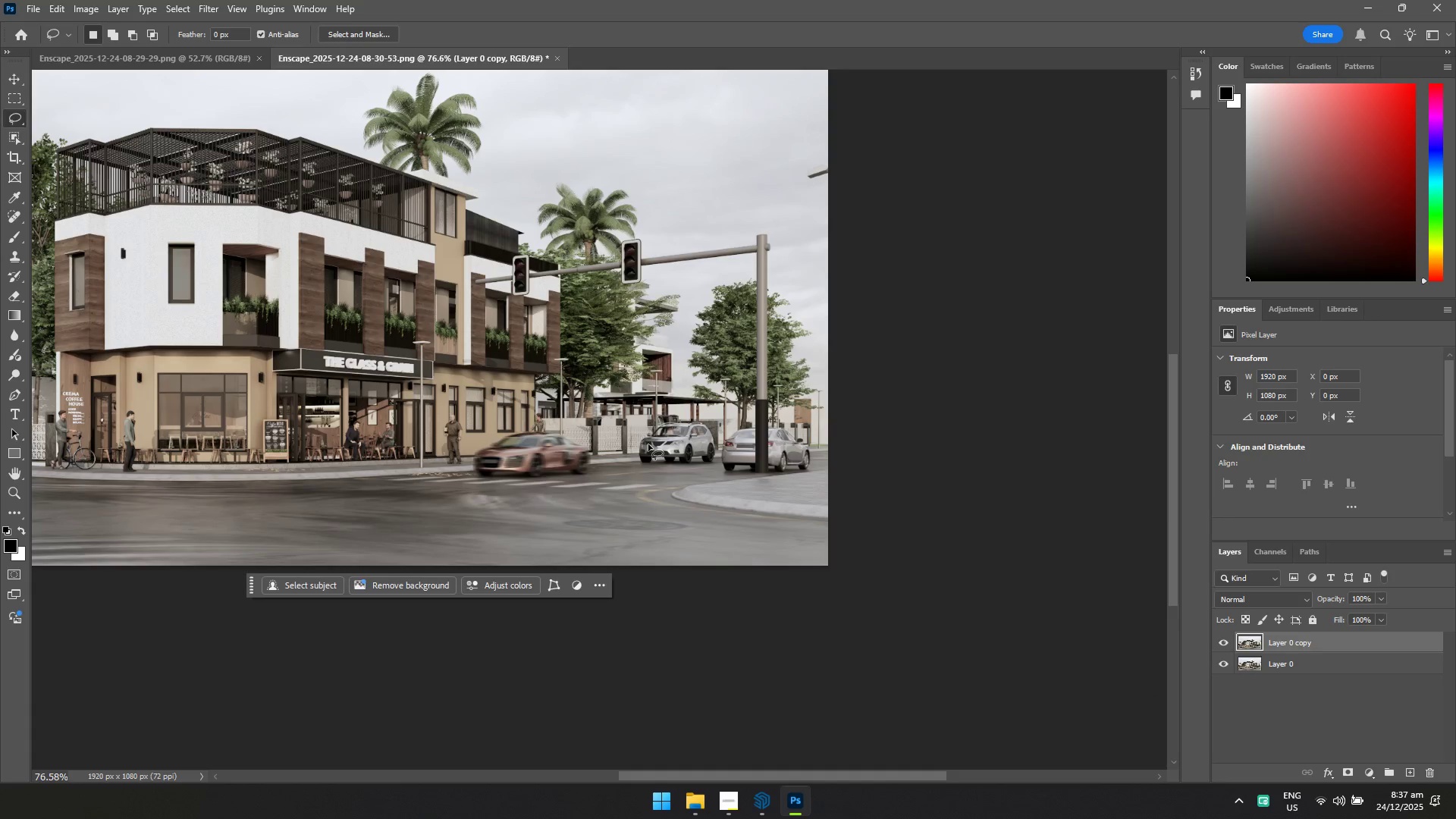 
hold_key(key=Space, duration=0.66)
 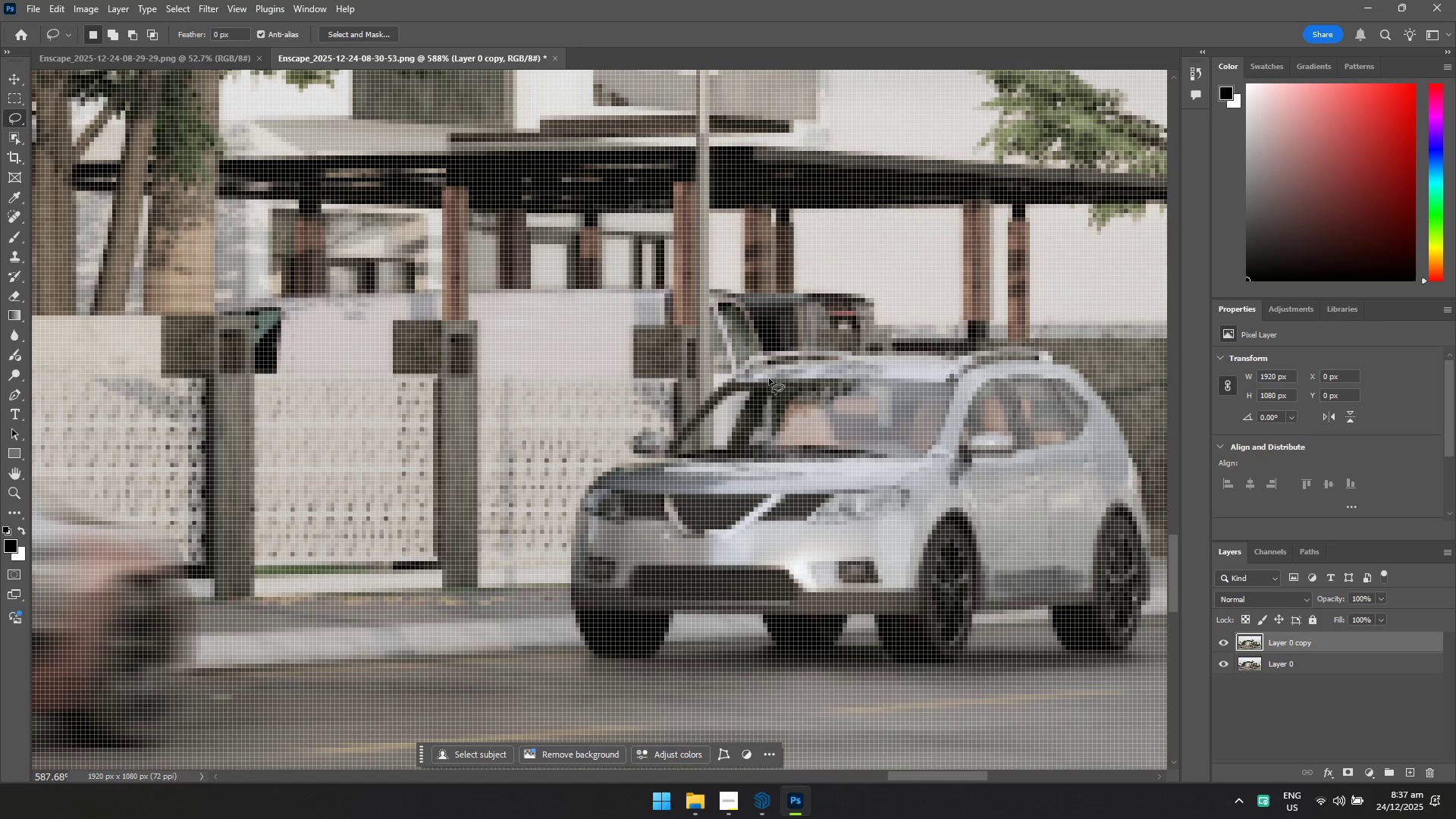 
left_click_drag(start_coordinate=[649, 434], to_coordinate=[771, 450])
 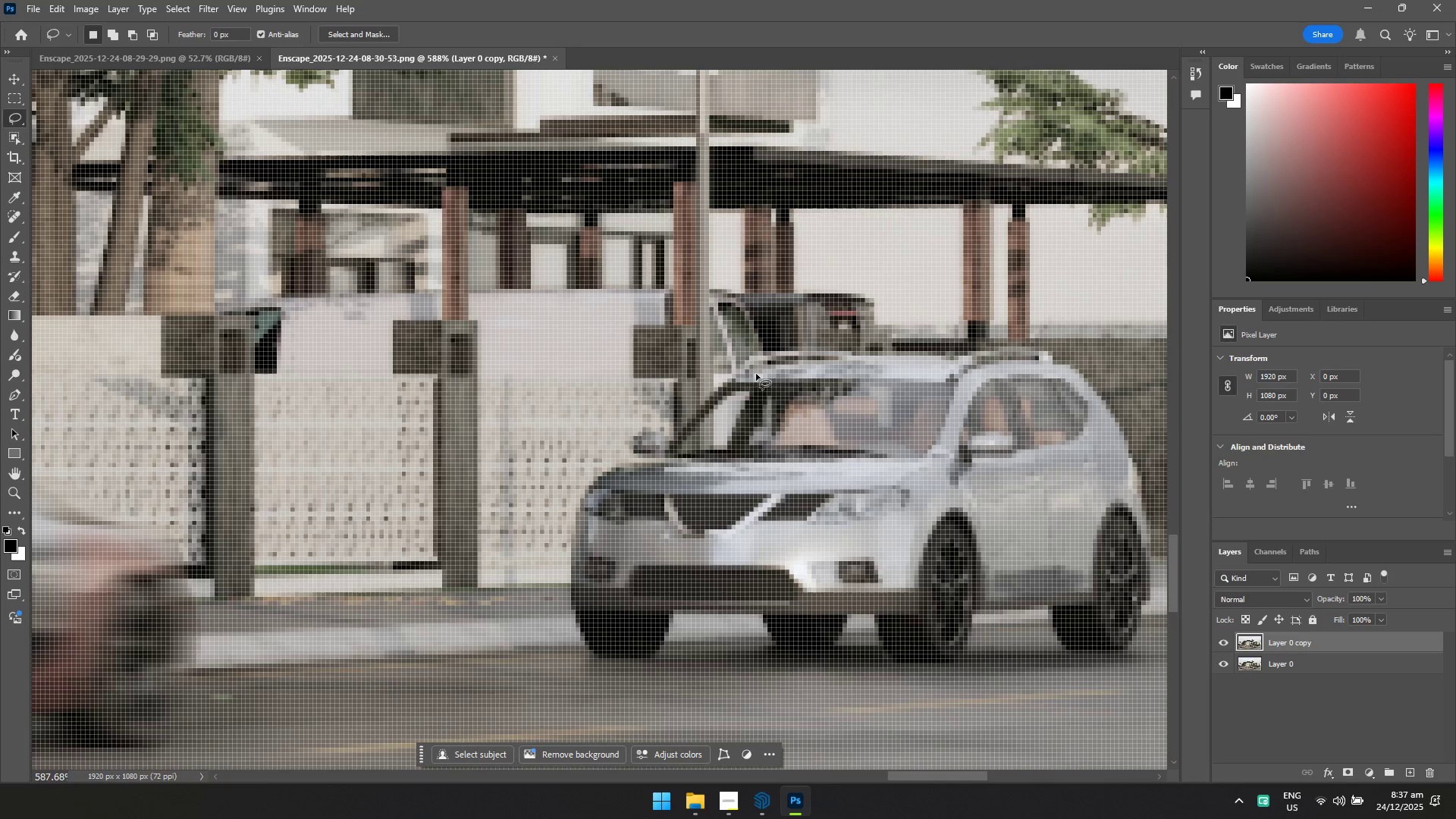 
left_click_drag(start_coordinate=[730, 366], to_coordinate=[724, 365])
 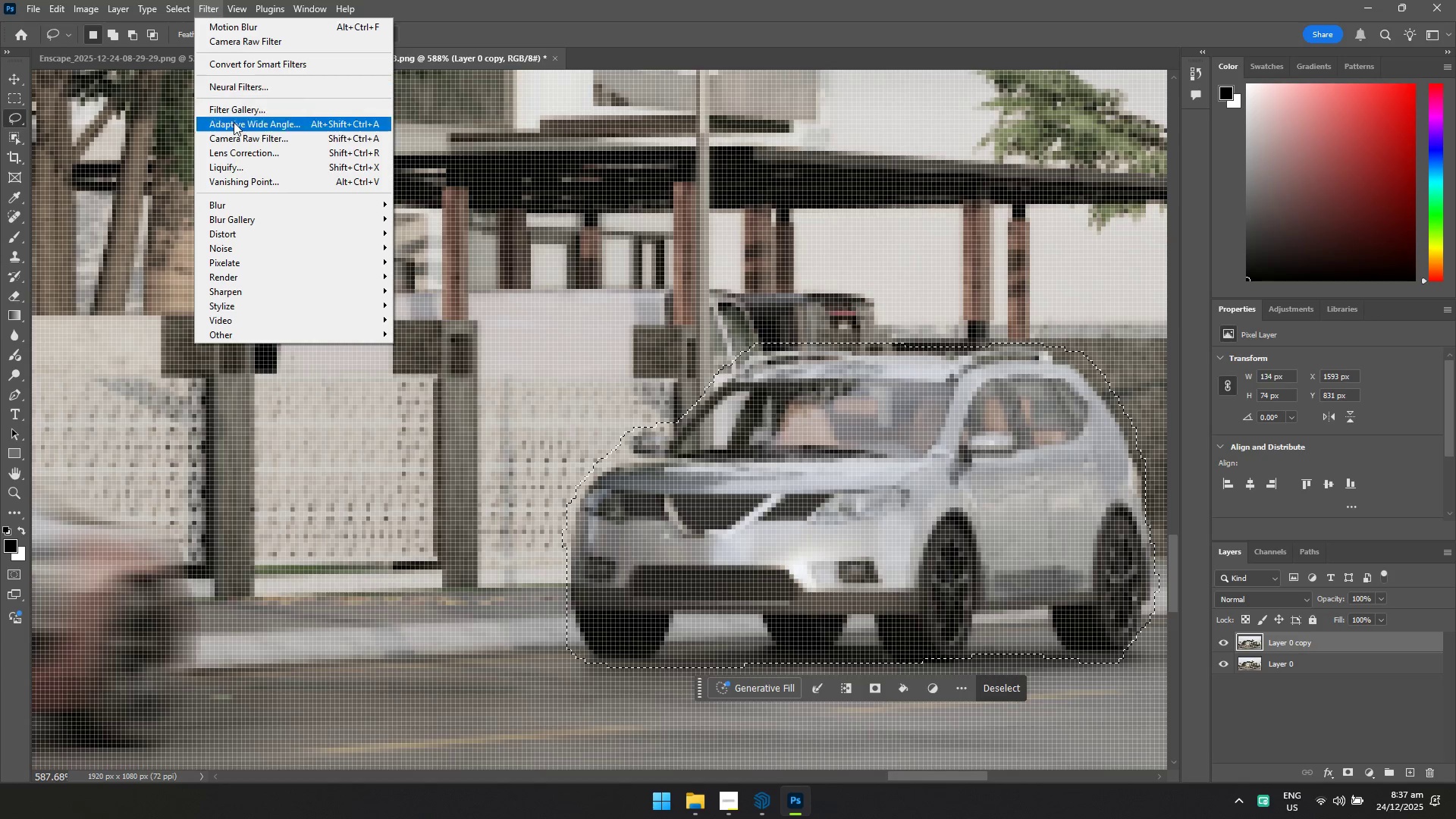 
left_click([242, 205])
 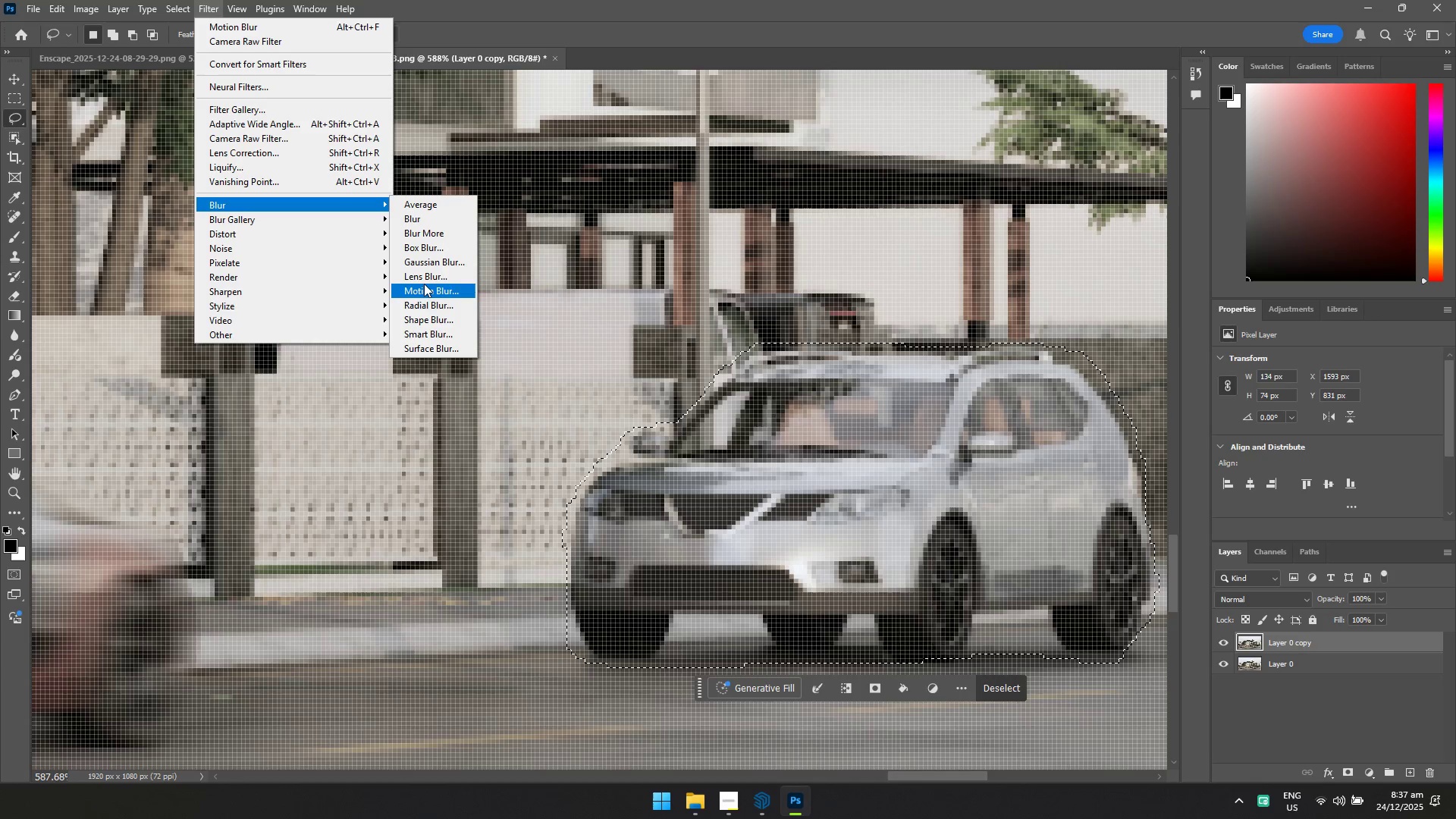 
left_click([424, 286])
 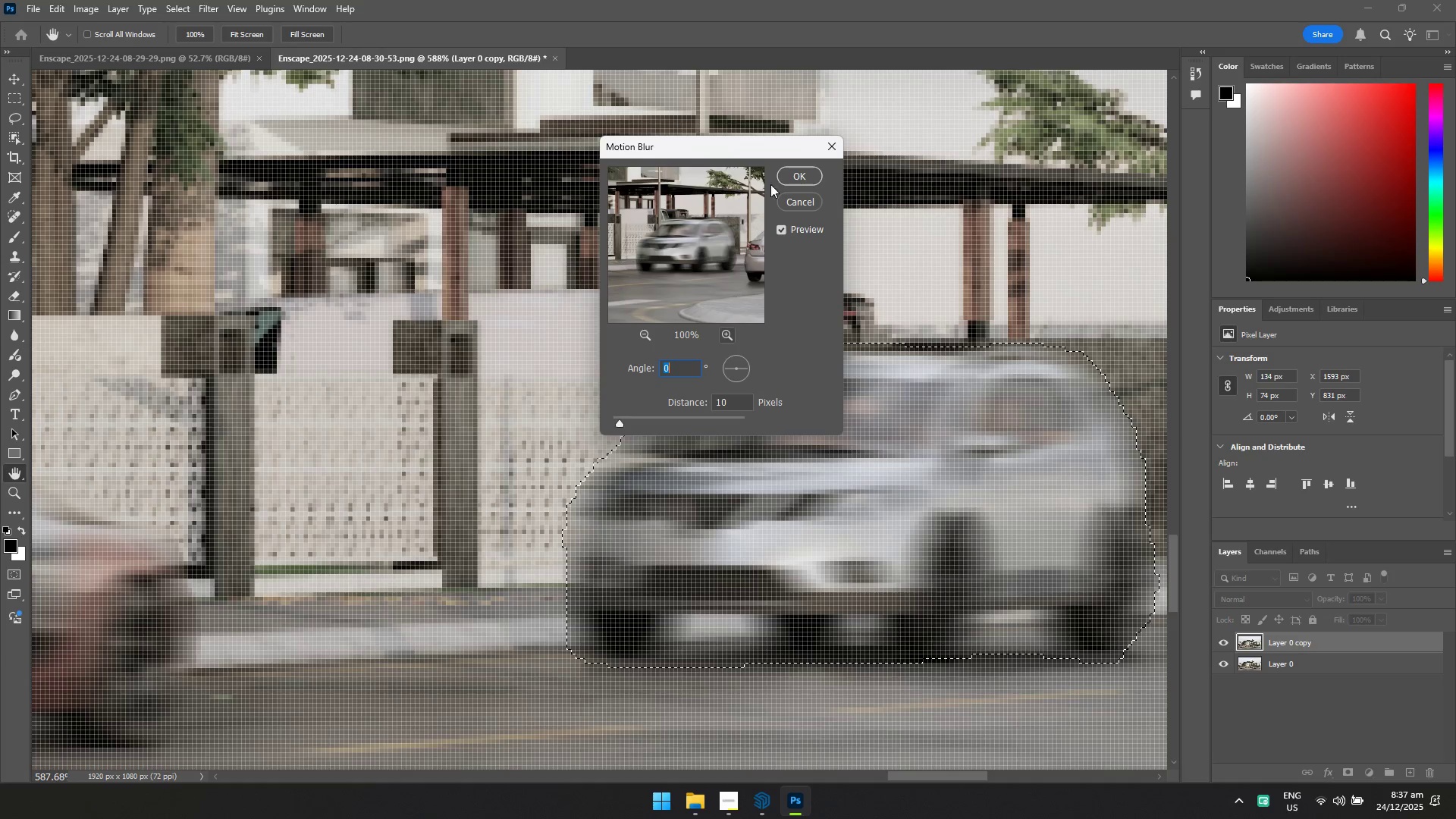 
left_click([792, 172])
 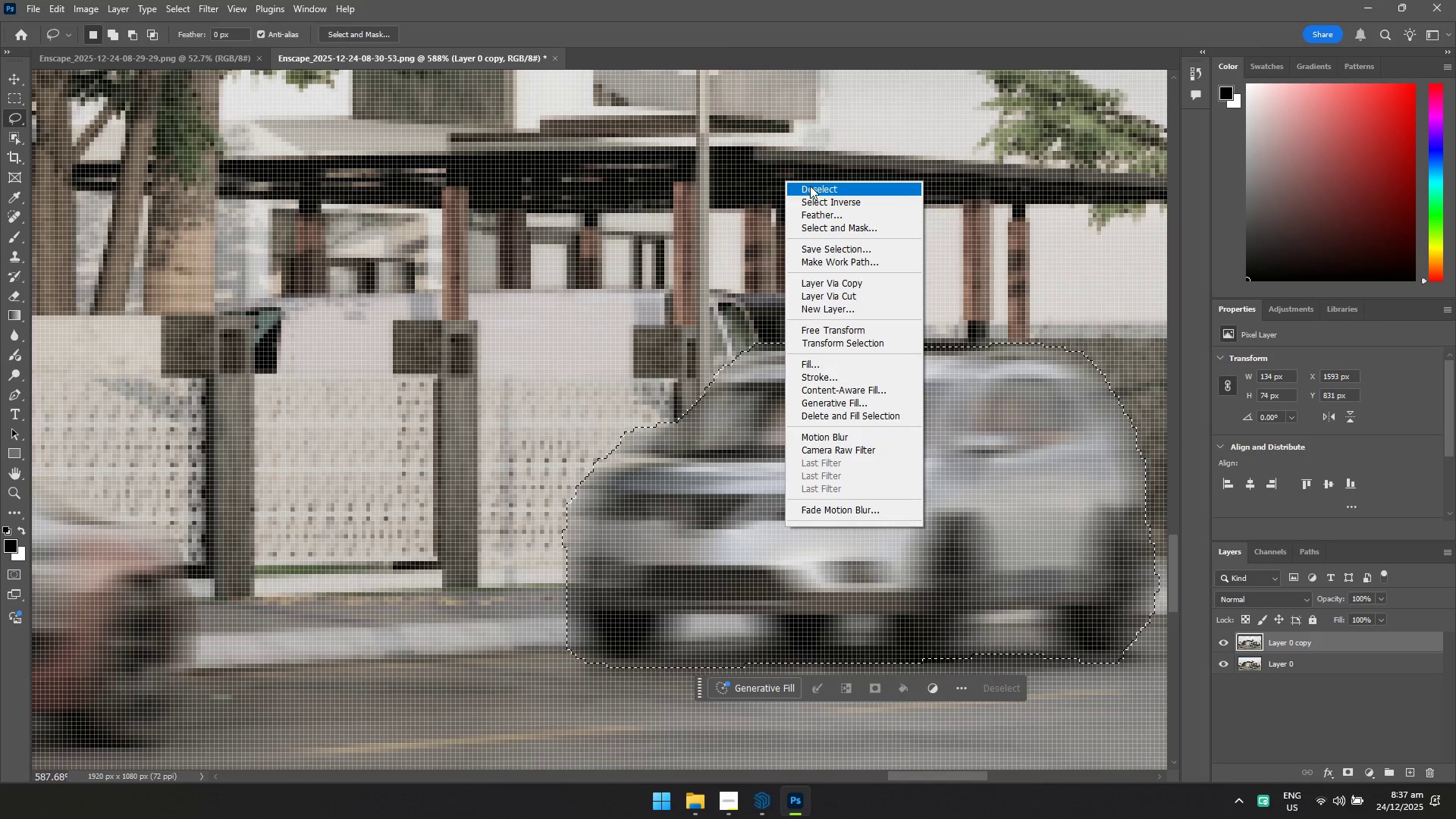 
left_click([811, 187])
 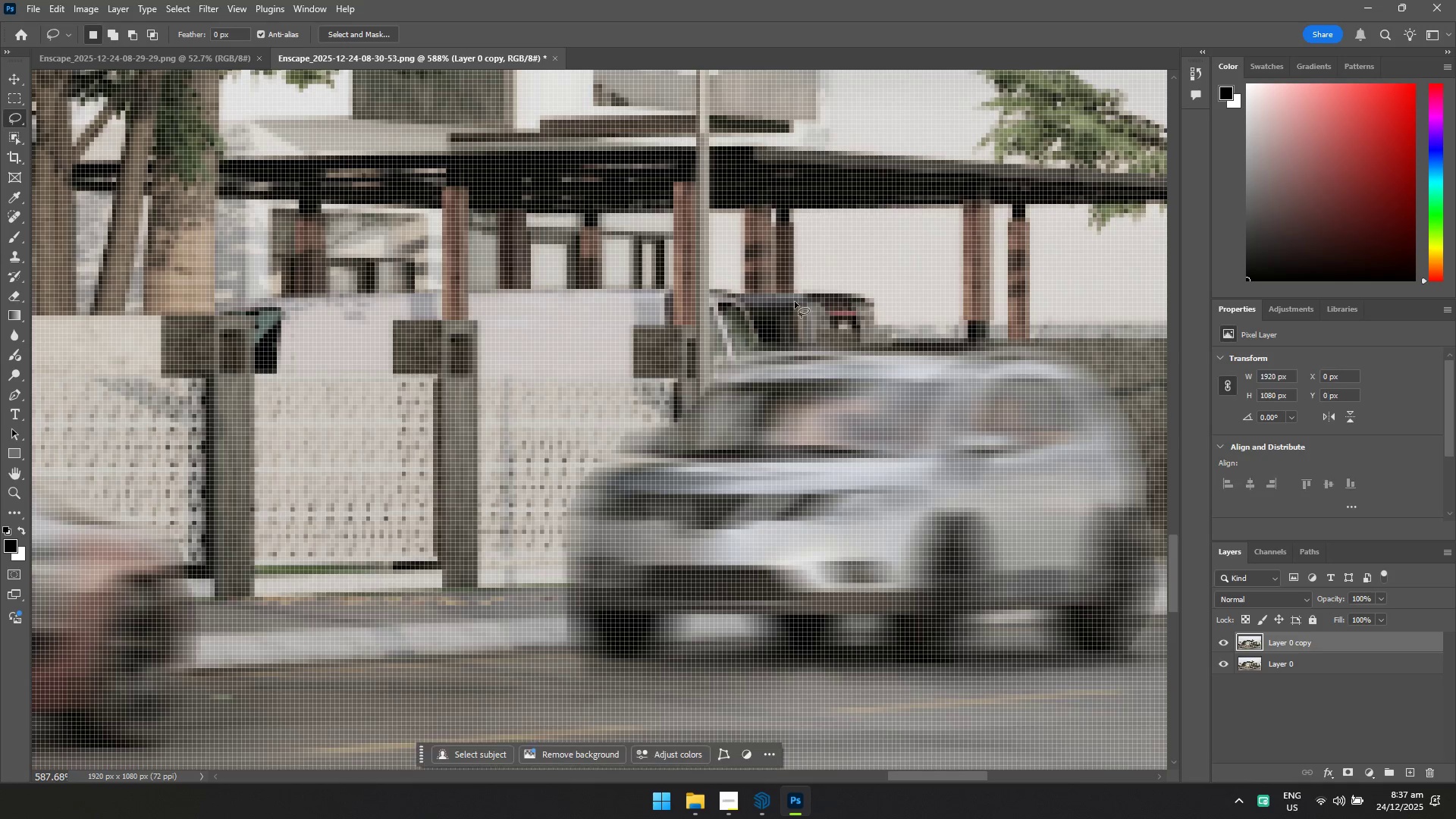 
hold_key(key=Space, duration=0.53)
 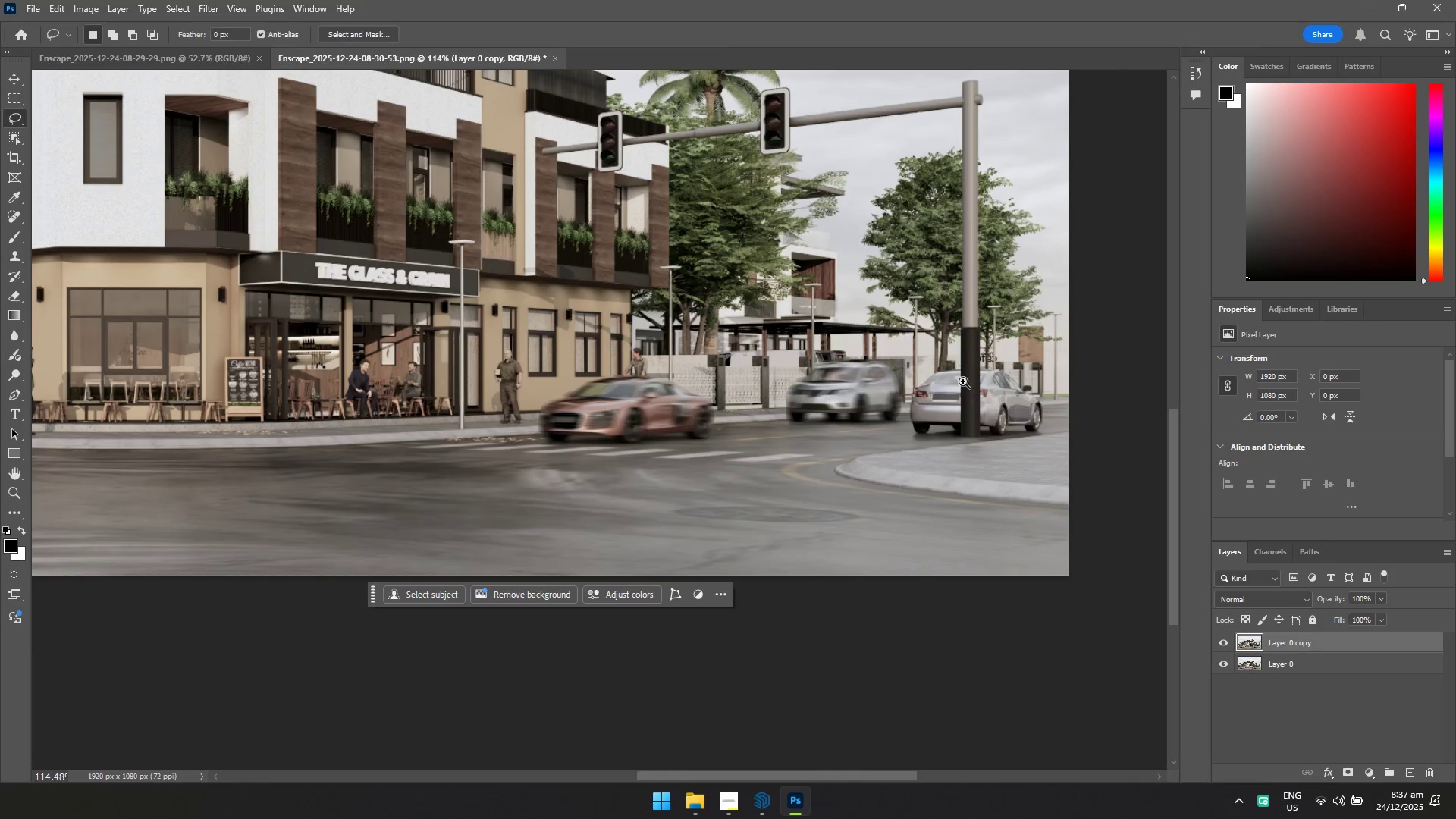 
hold_key(key=ControlLeft, duration=0.53)
left_click_drag(start_coordinate=[839, 364], to_coordinate=[741, 391])
 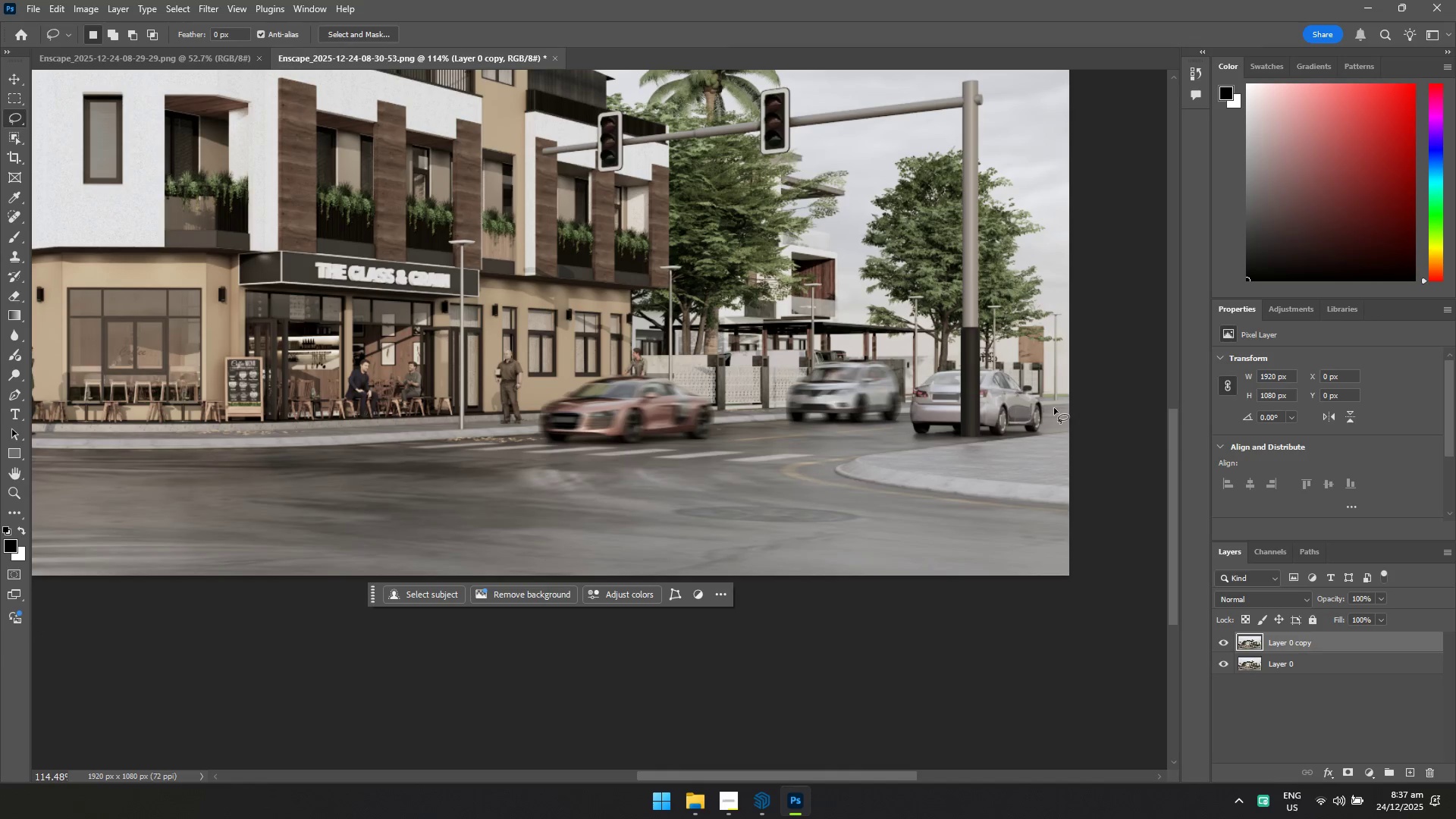 
hold_key(key=ControlLeft, duration=0.66)
 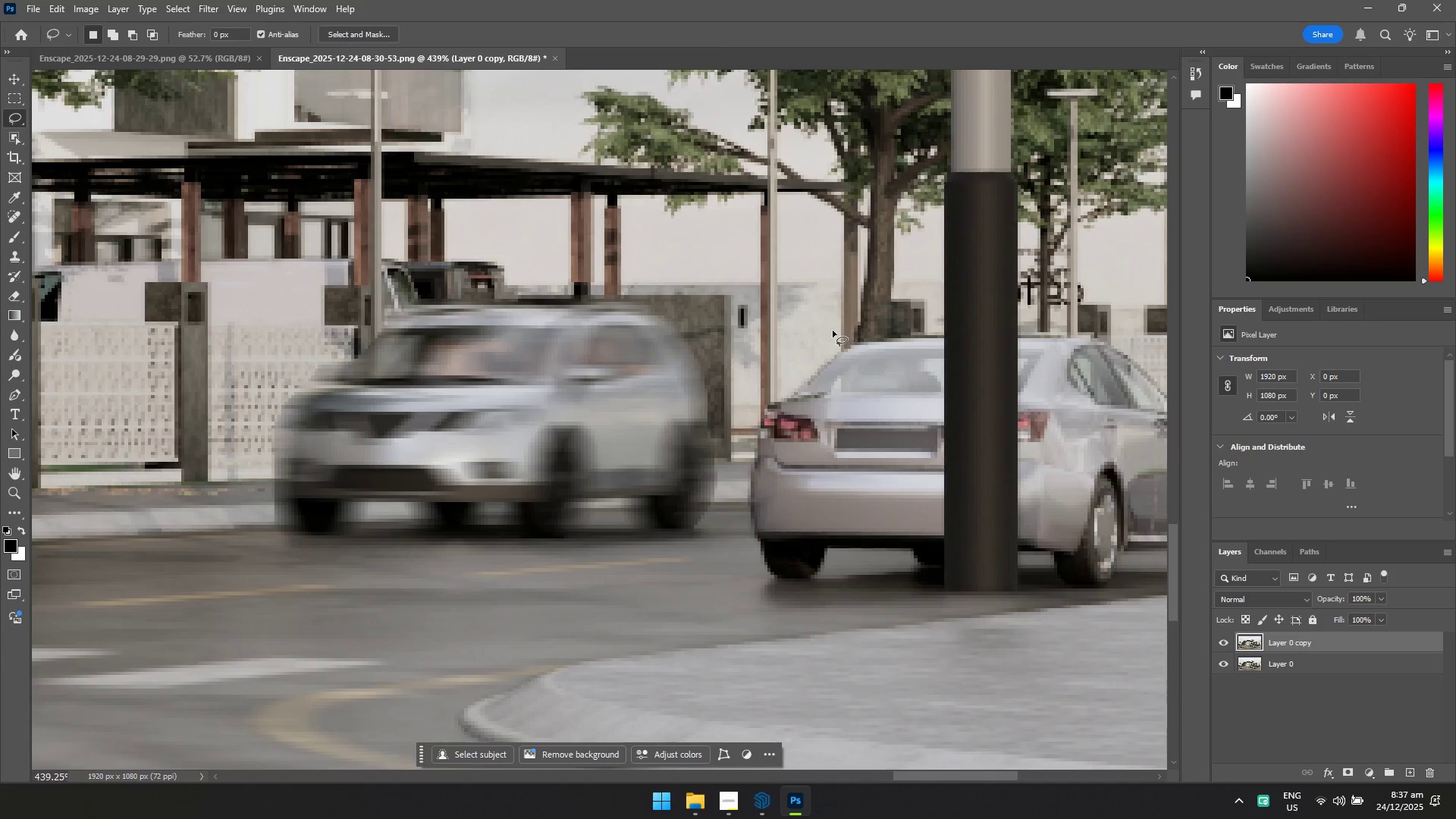 
hold_key(key=Space, duration=0.58)
 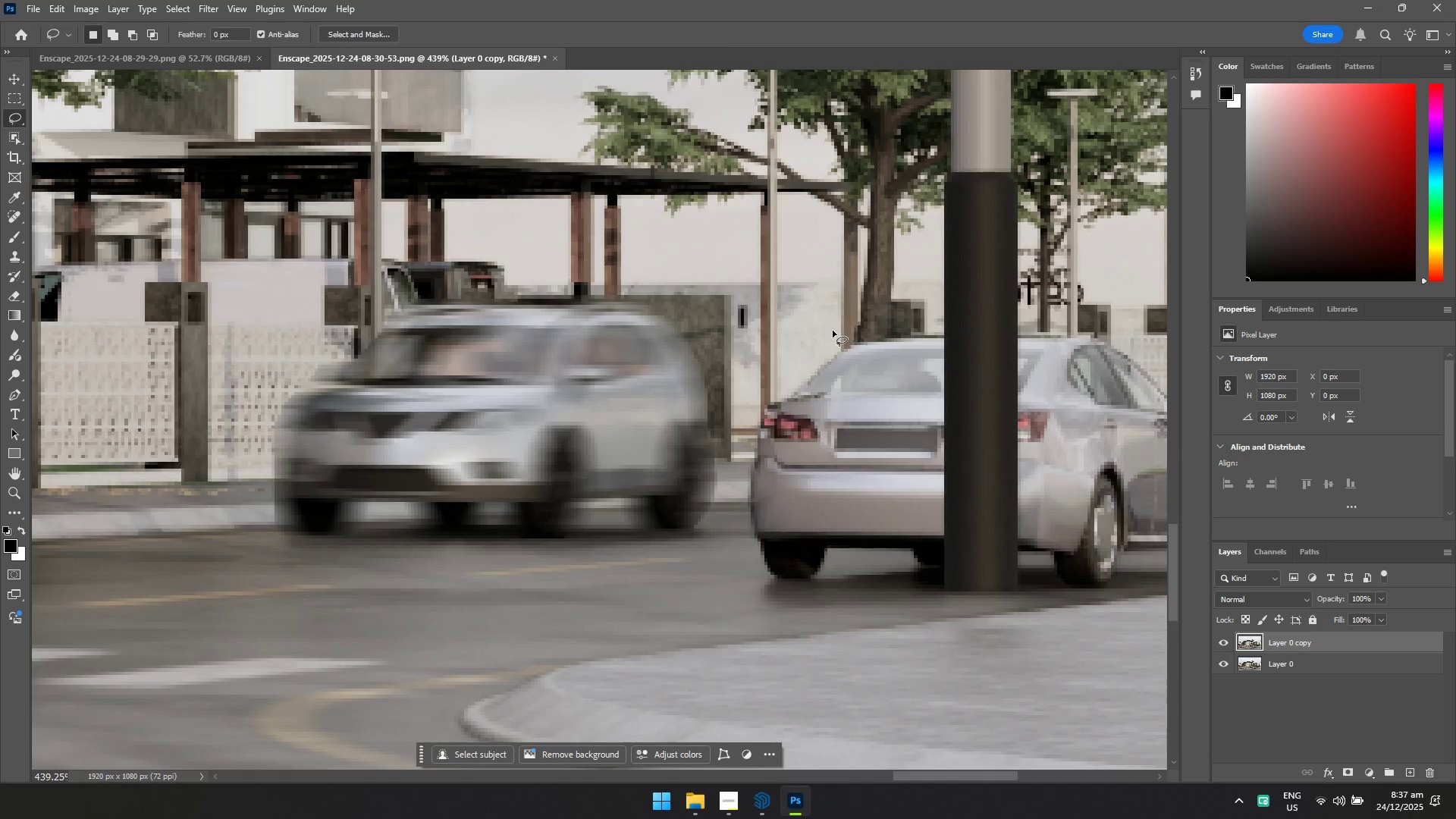 
left_click_drag(start_coordinate=[967, 381], to_coordinate=[1050, 435])
 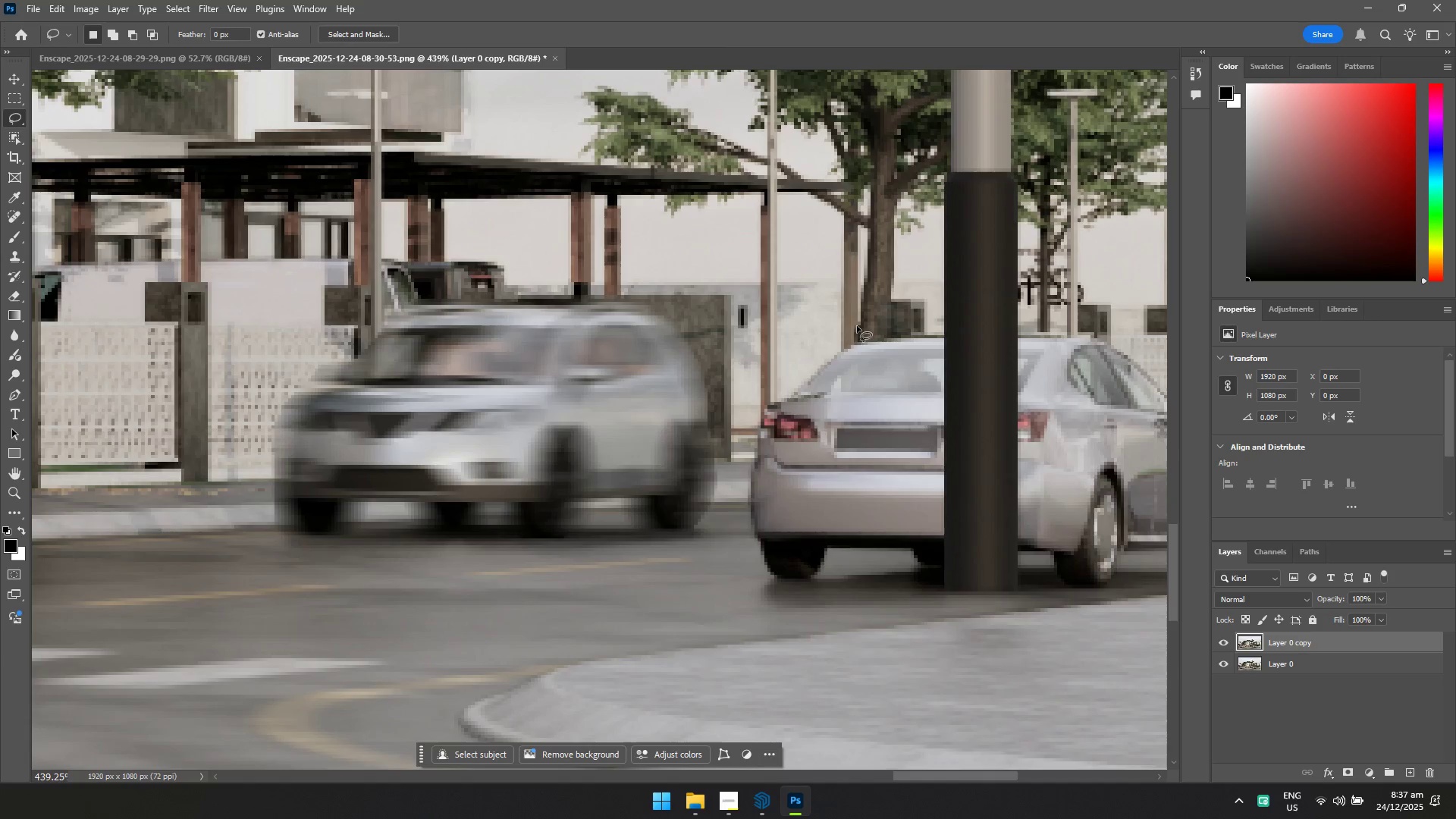 
left_click_drag(start_coordinate=[833, 331], to_coordinate=[842, 337])
 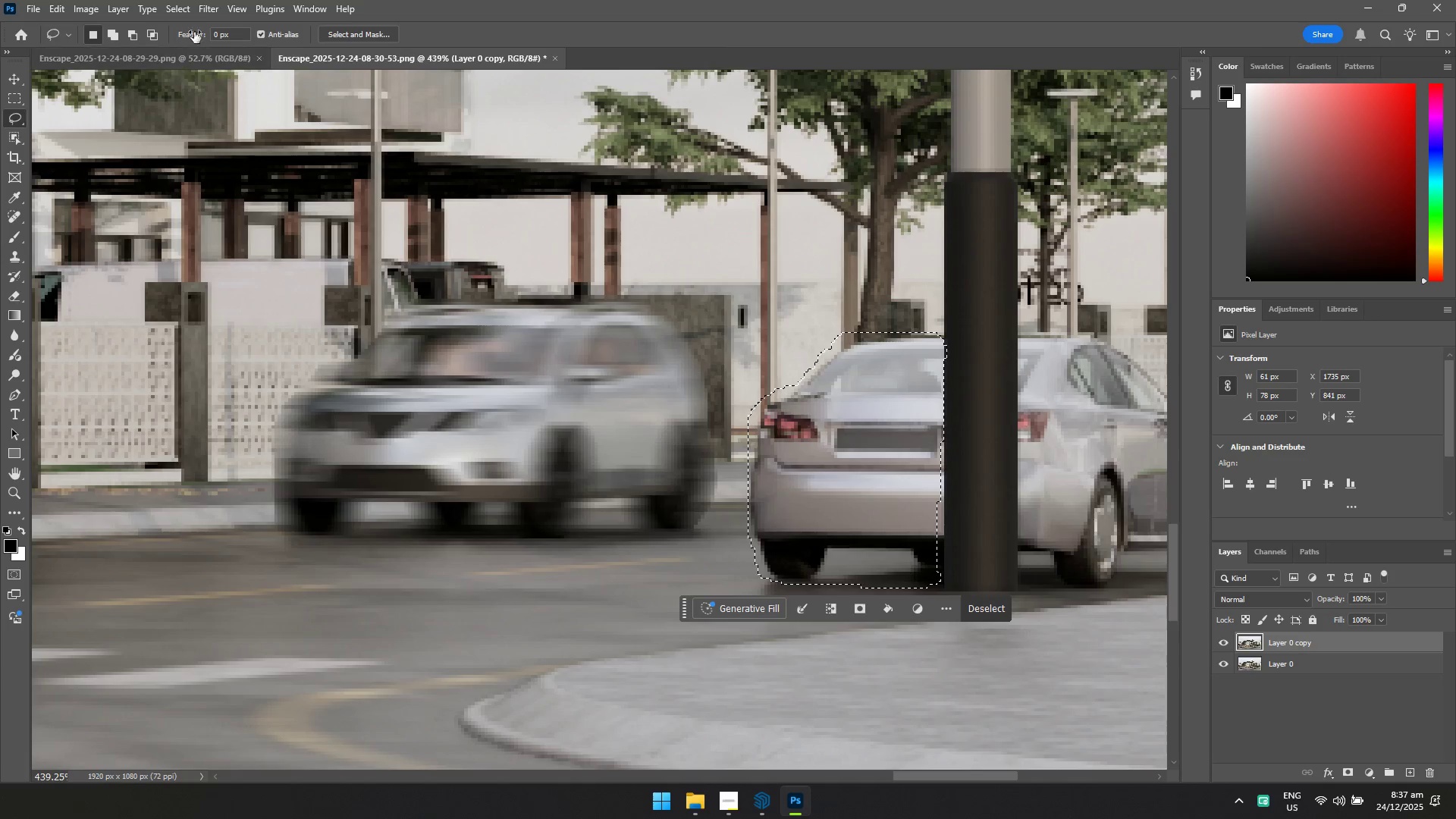 
left_click([213, 14])
 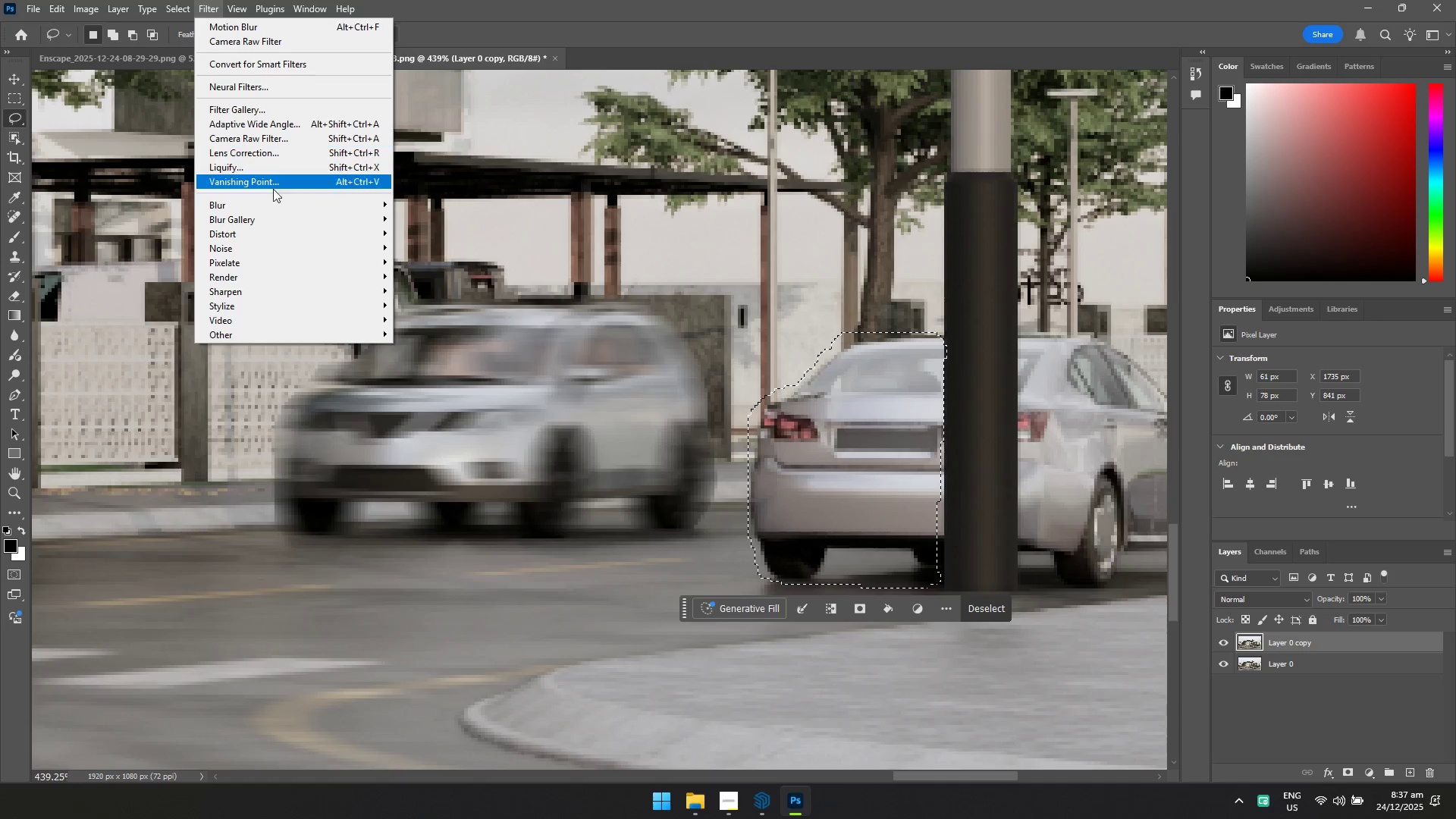 
left_click([274, 205])
 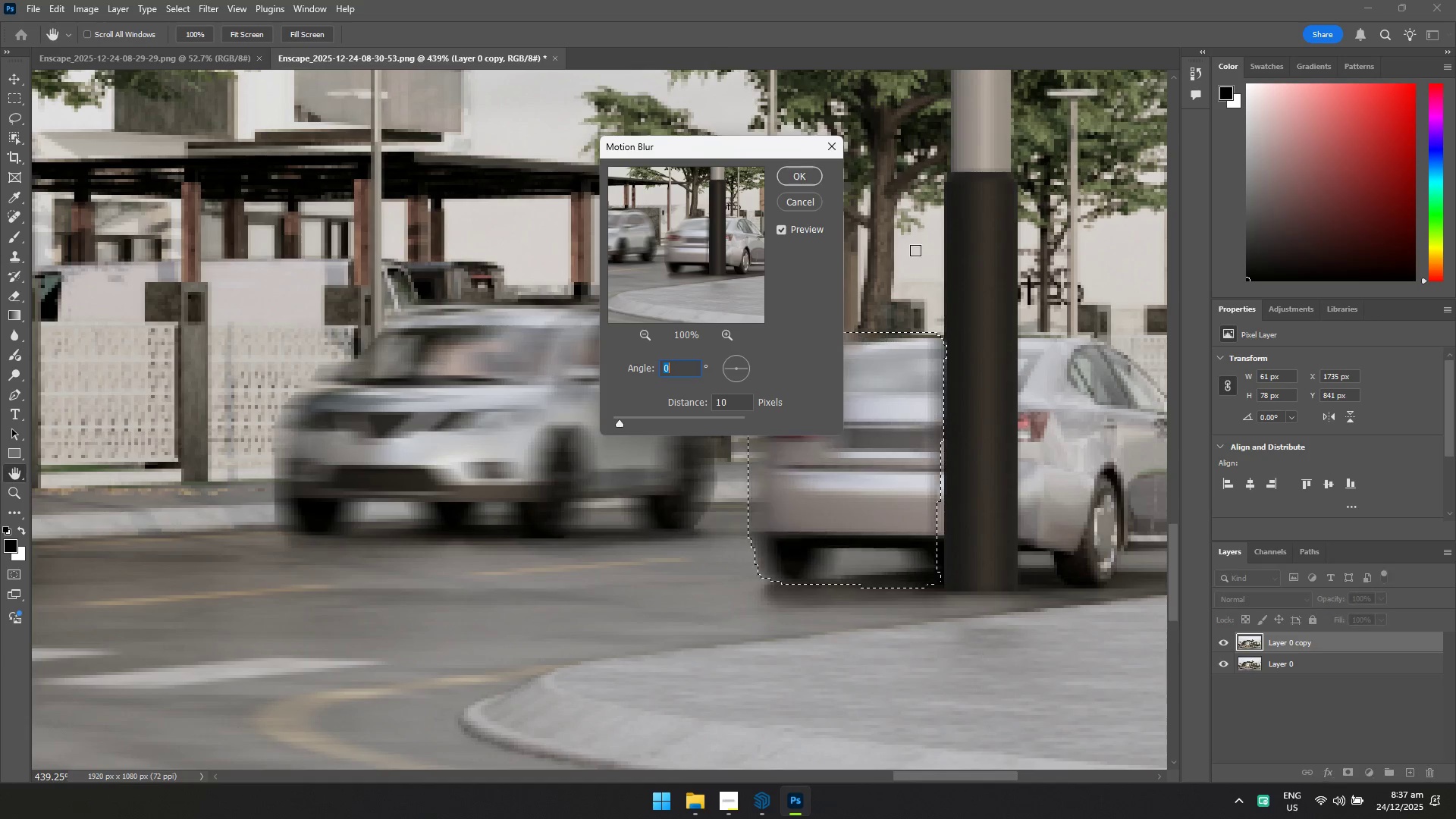 
left_click([808, 169])
 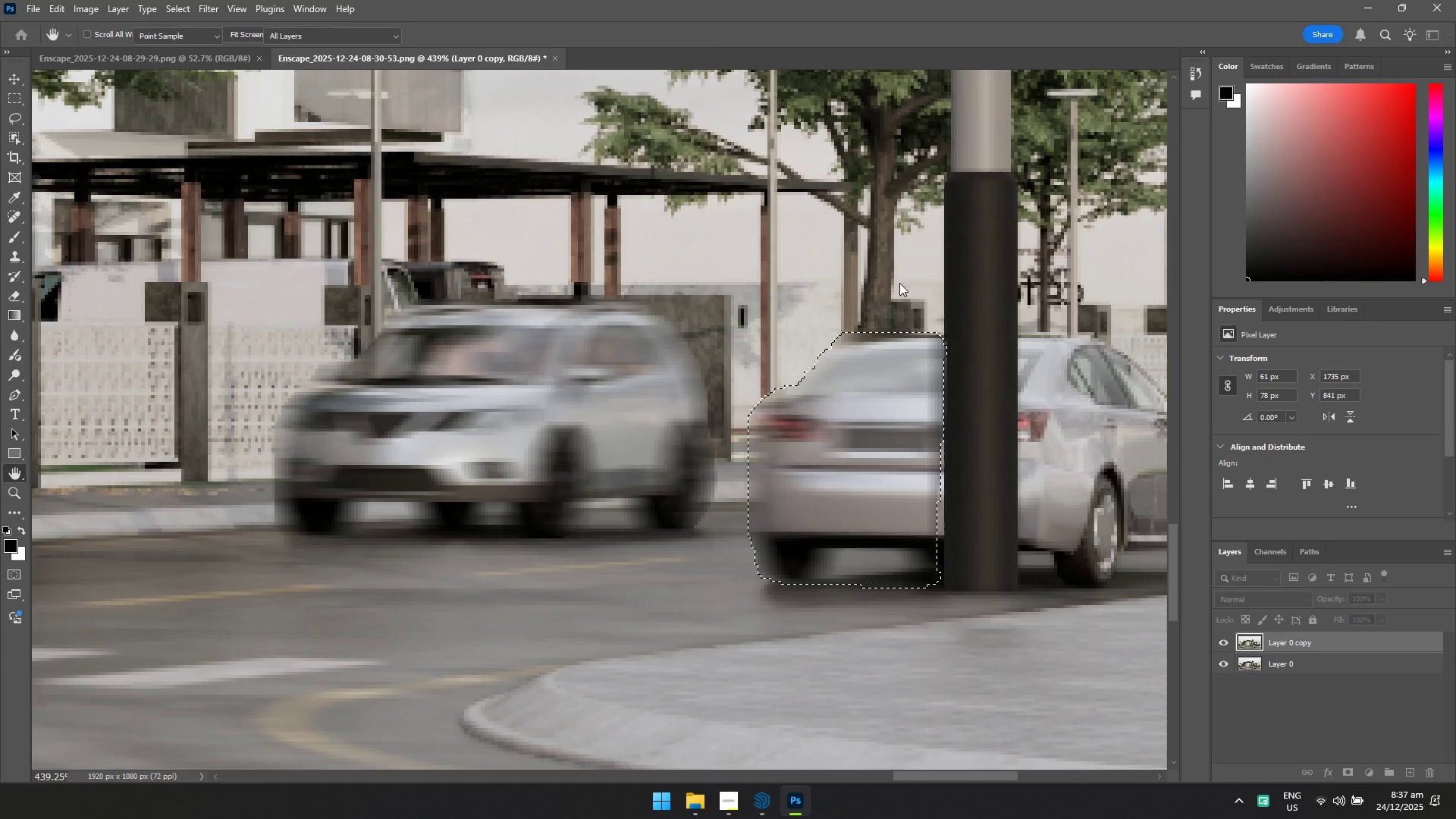 
hold_key(key=Space, duration=0.58)
 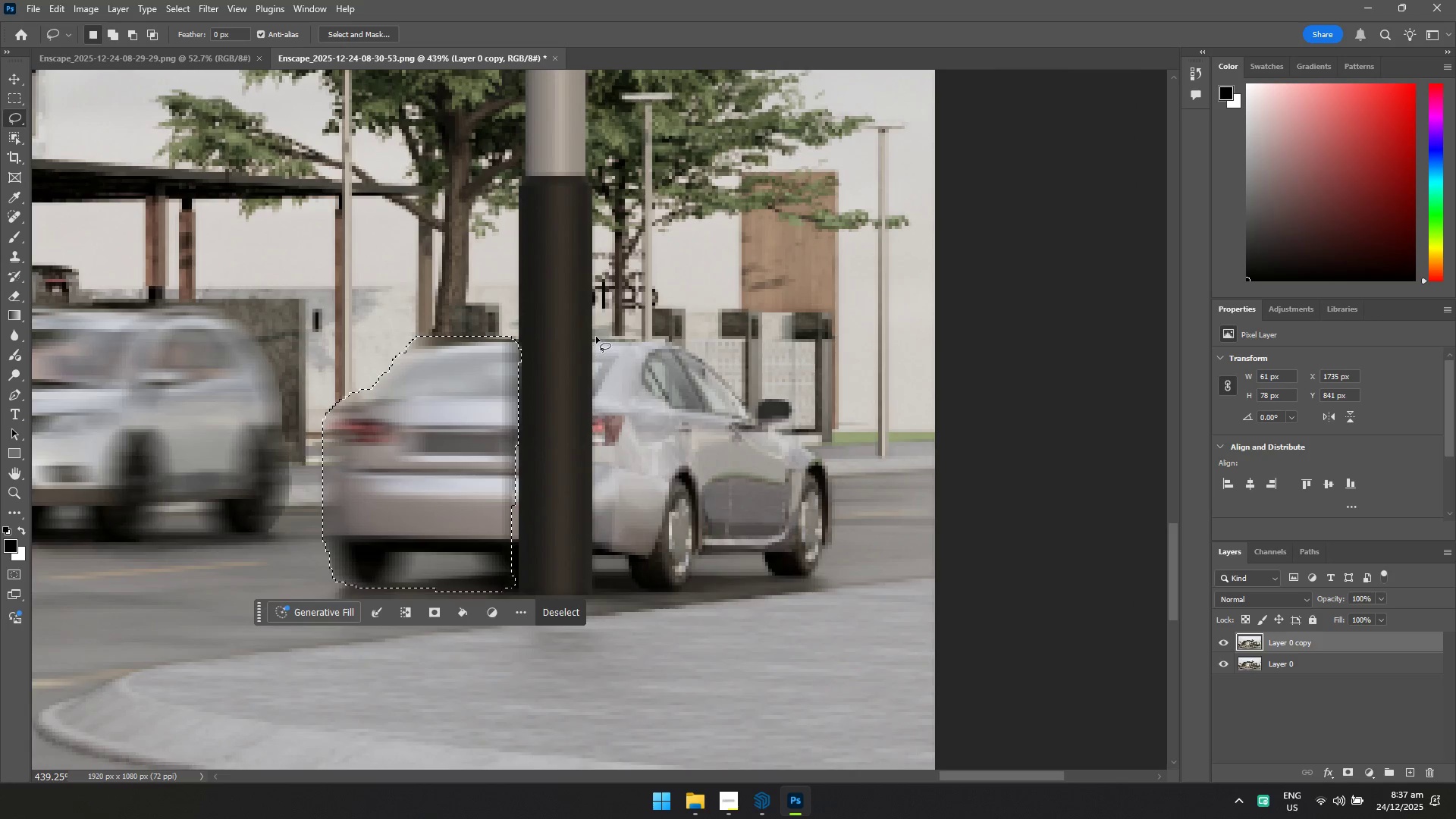 
left_click_drag(start_coordinate=[996, 359], to_coordinate=[571, 362])
 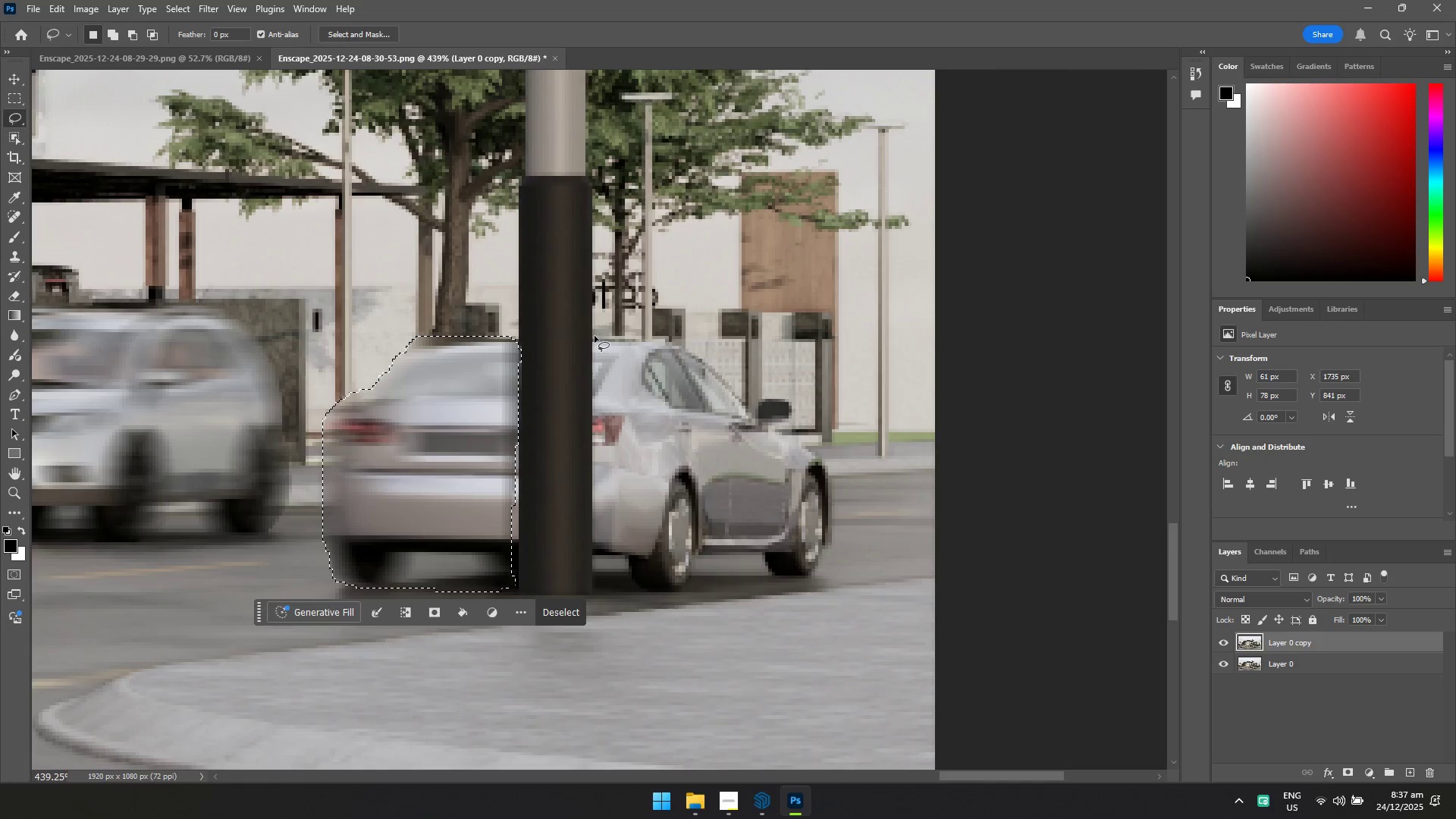 
left_click_drag(start_coordinate=[593, 335], to_coordinate=[592, 587])
 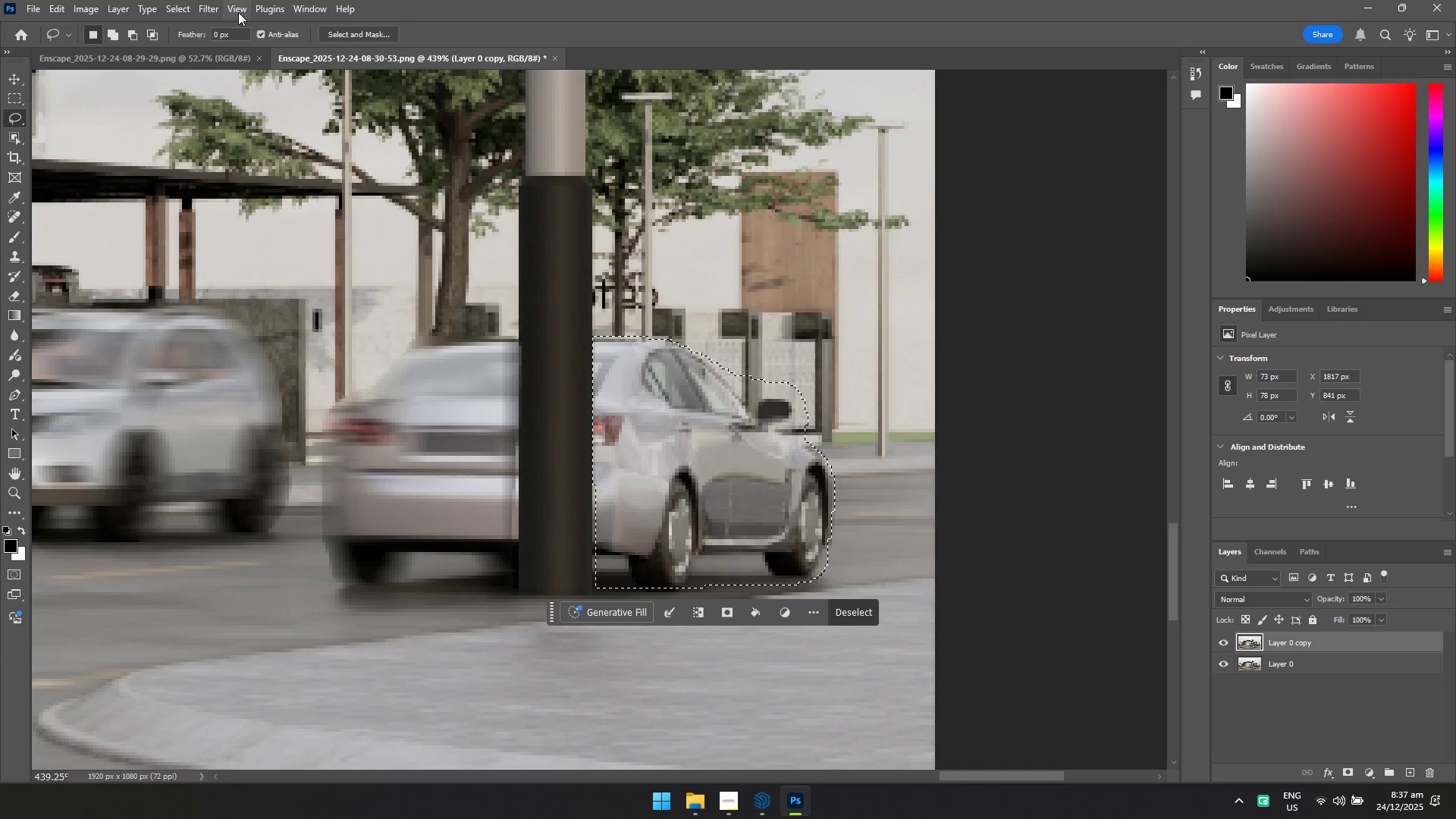 
left_click([201, 11])
 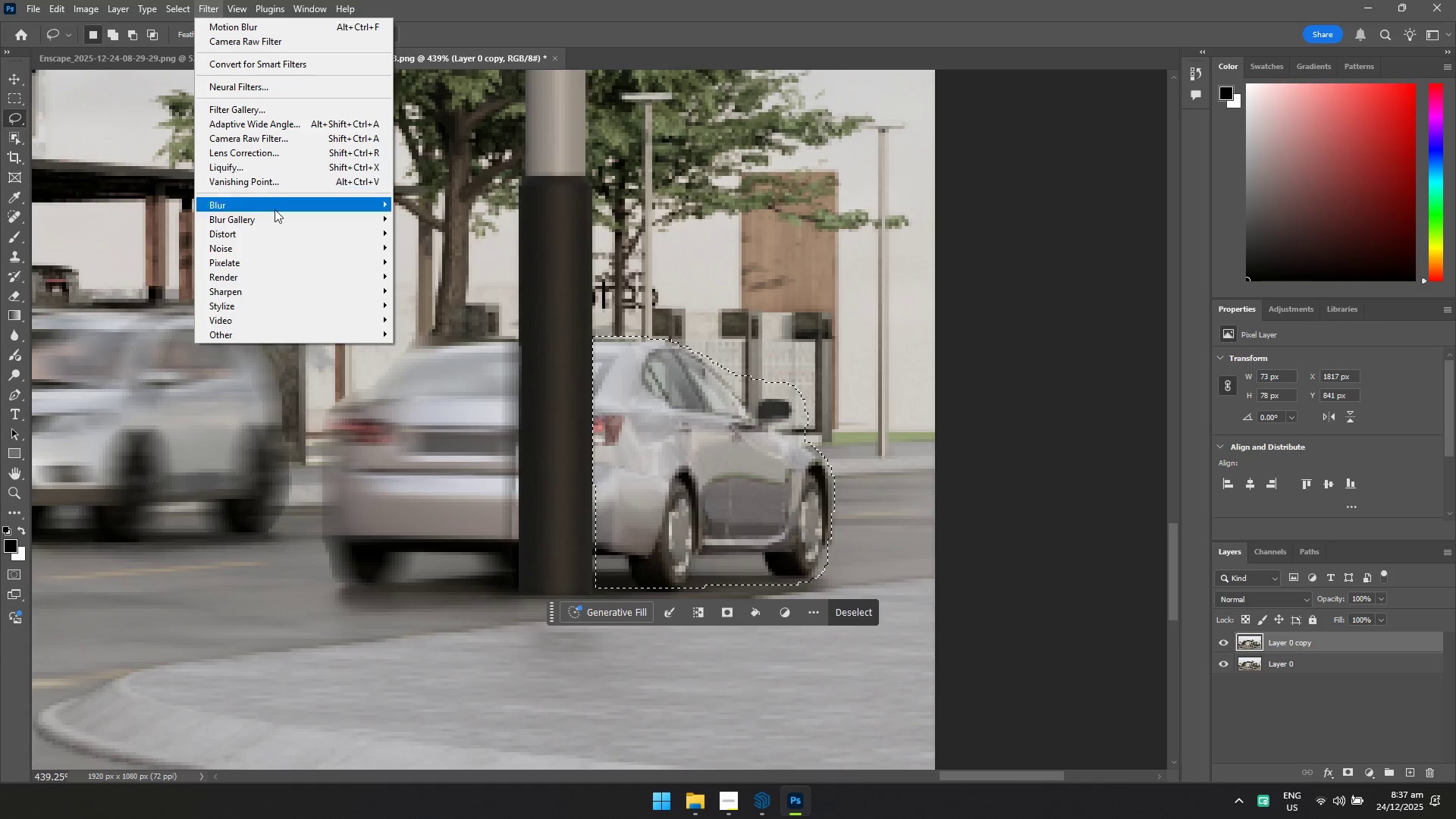 
left_click([274, 212])
 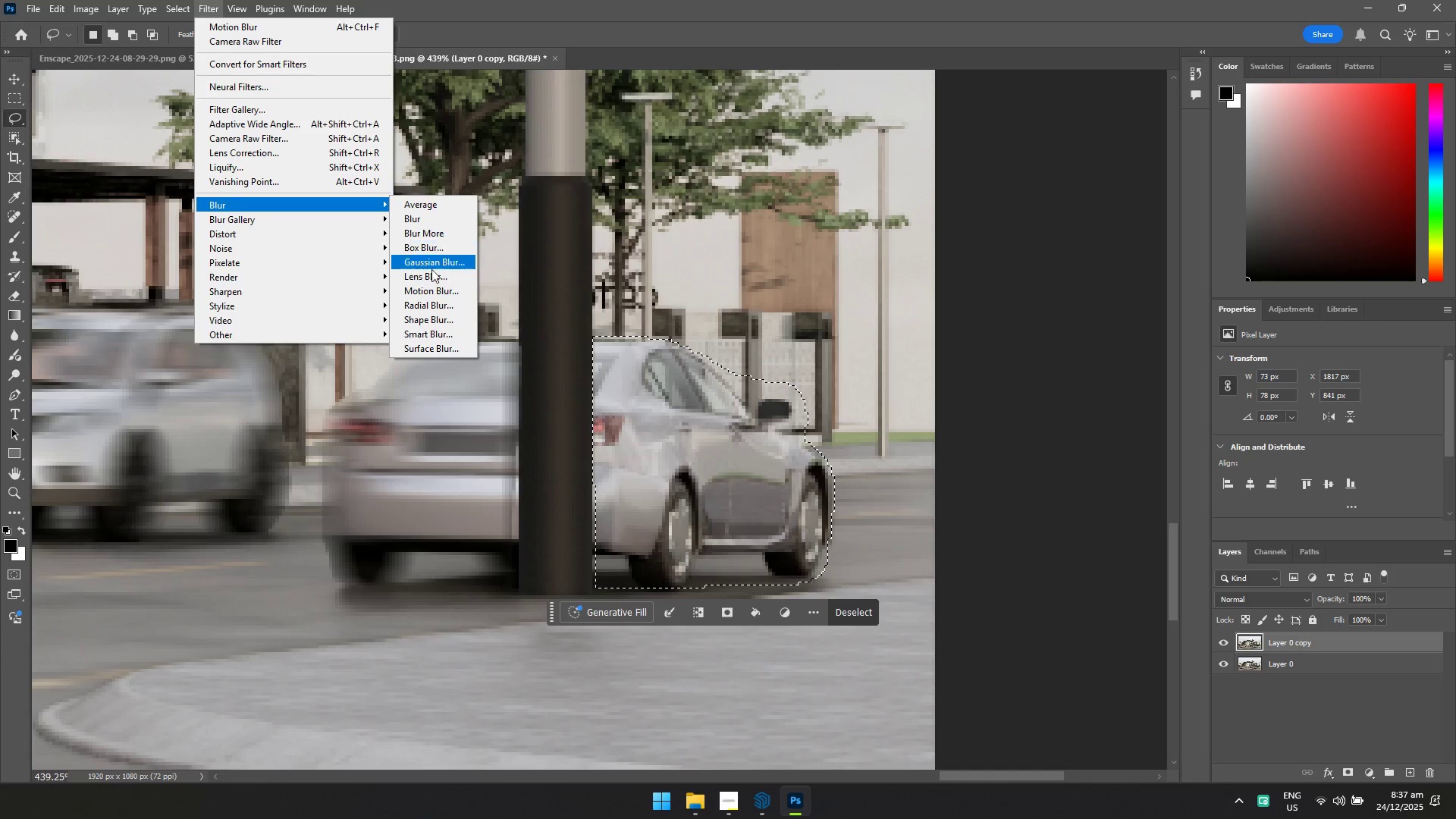 
left_click([433, 291])
 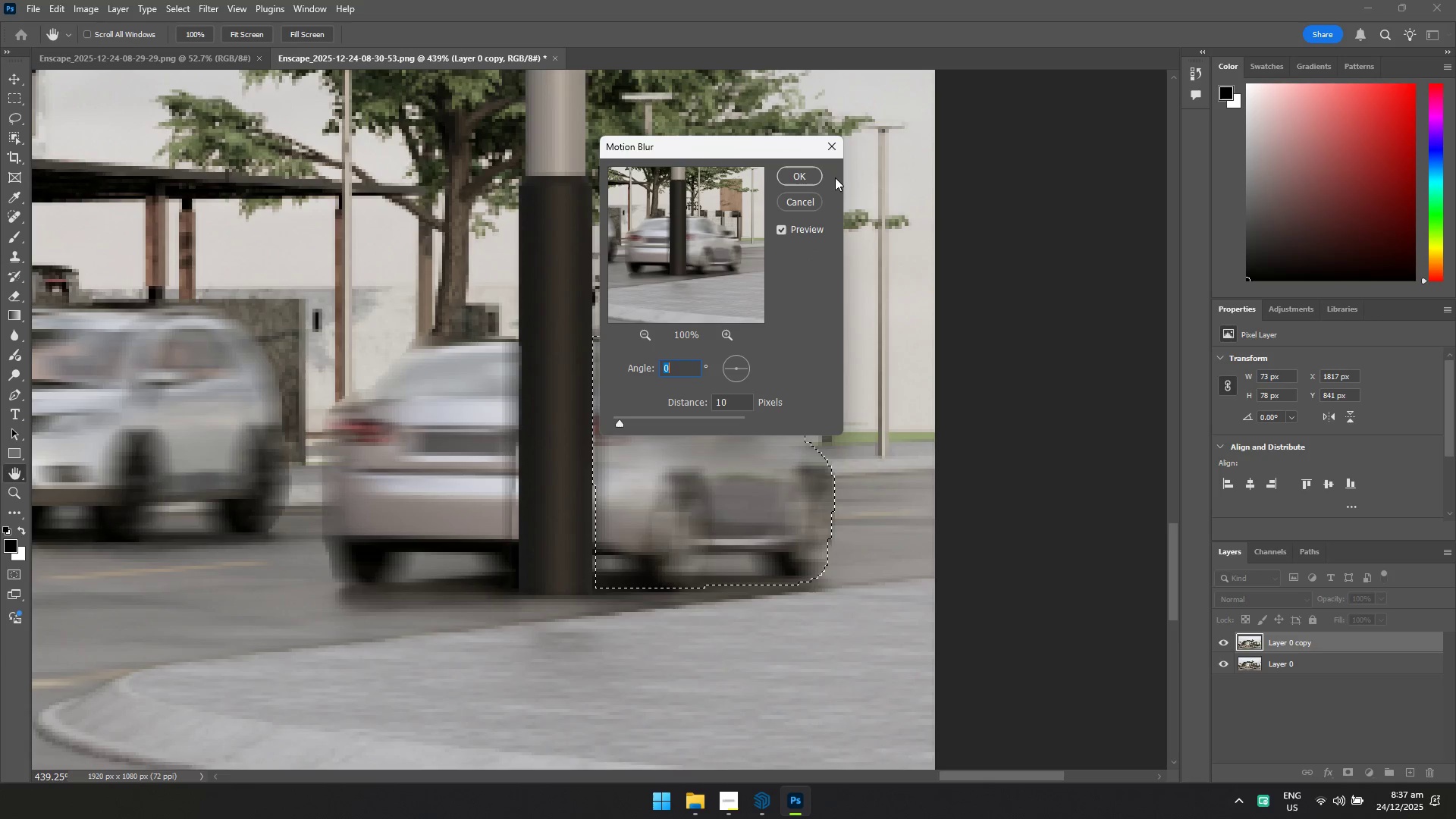 
left_click([811, 173])
 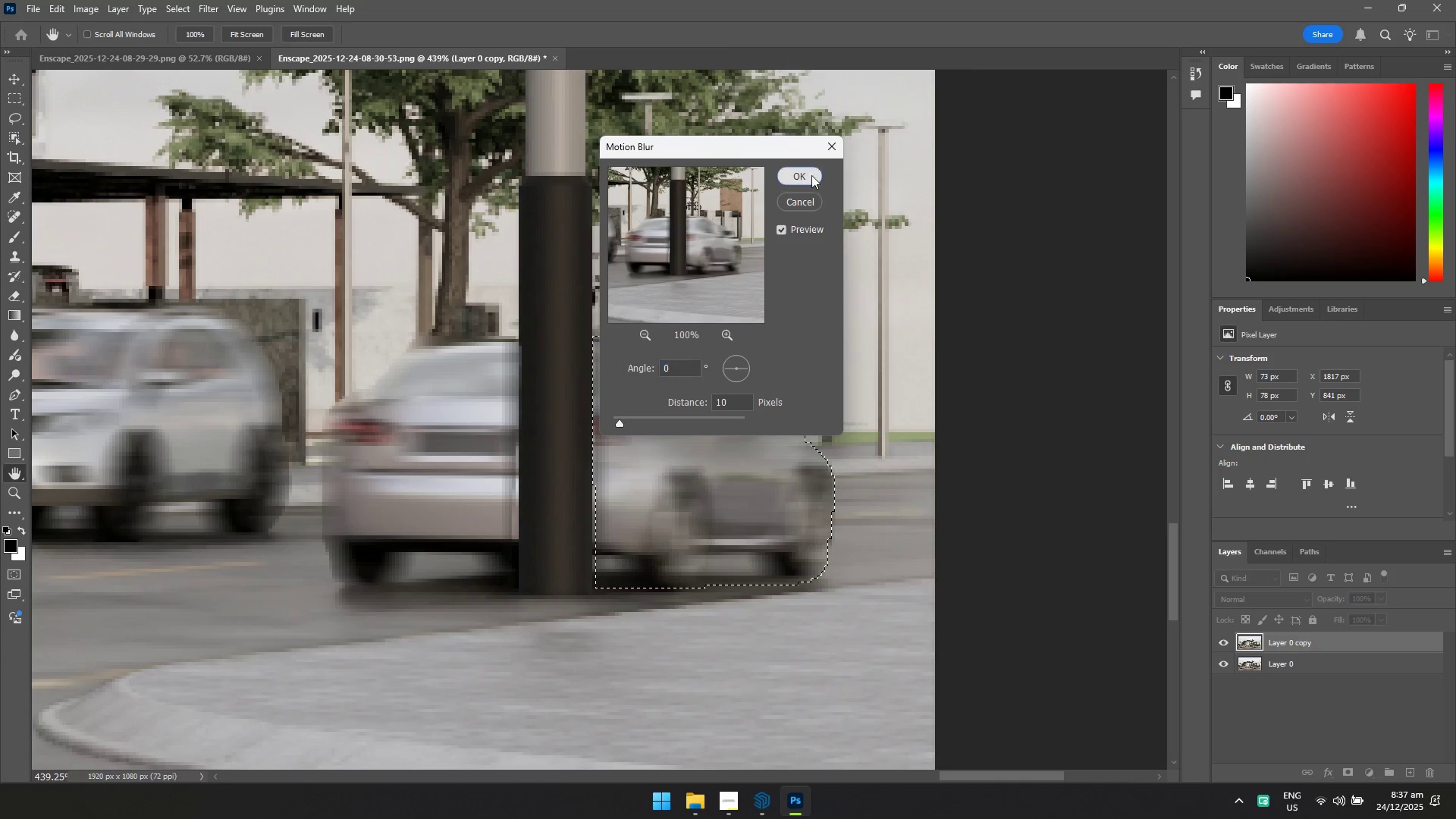 
right_click([811, 175])
 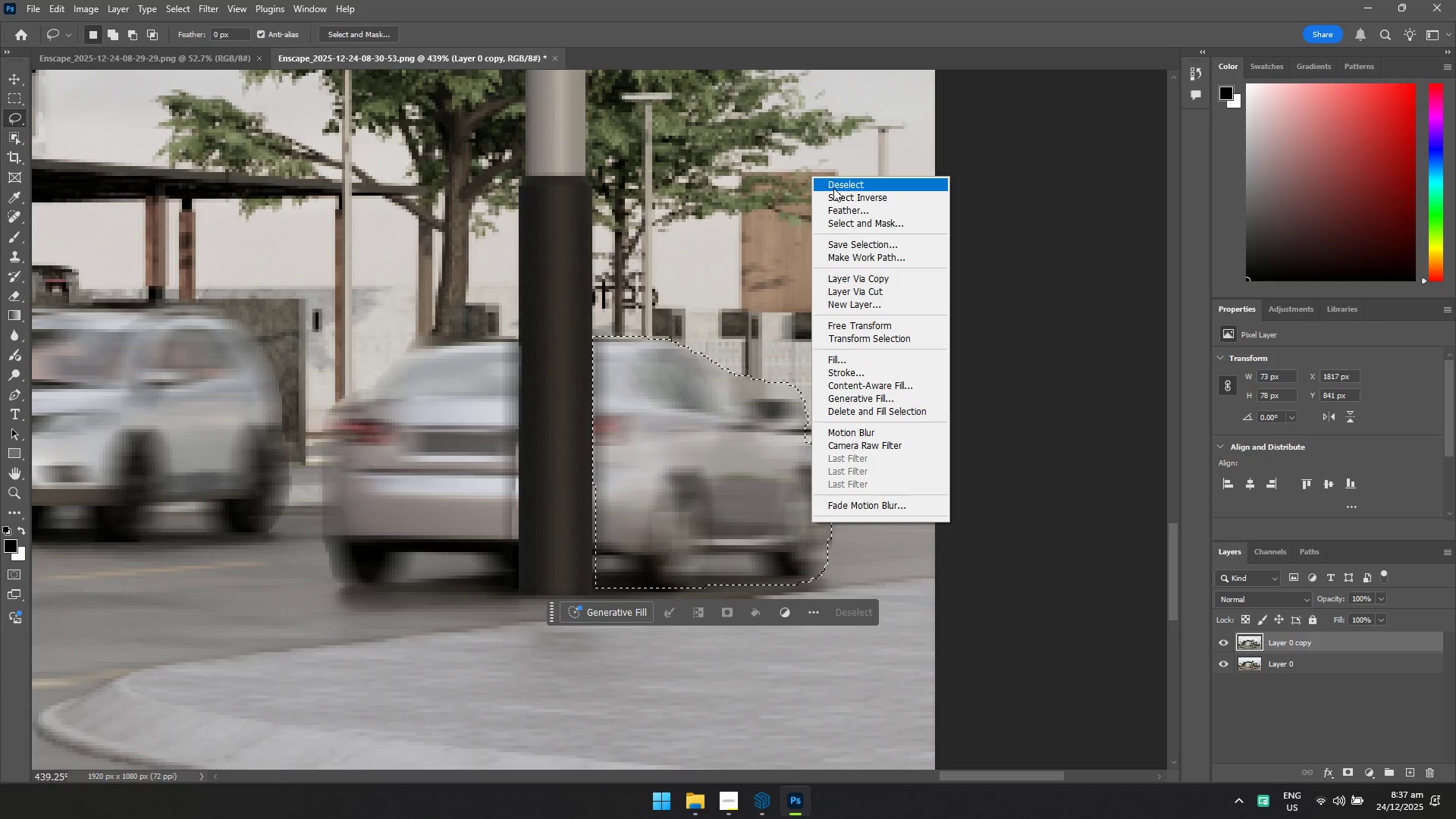 
left_click([833, 189])
 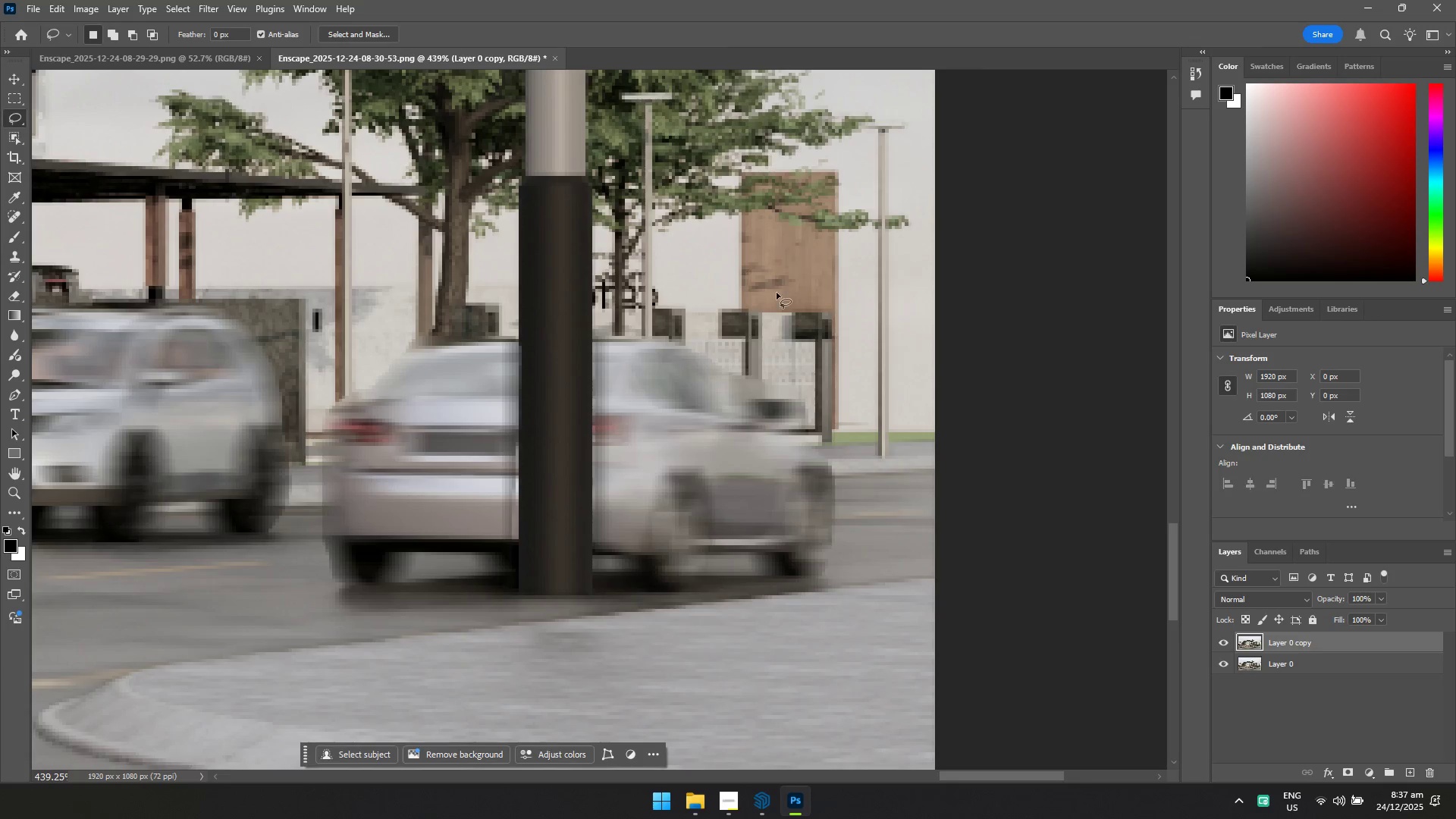 
hold_key(key=ControlLeft, duration=0.67)
 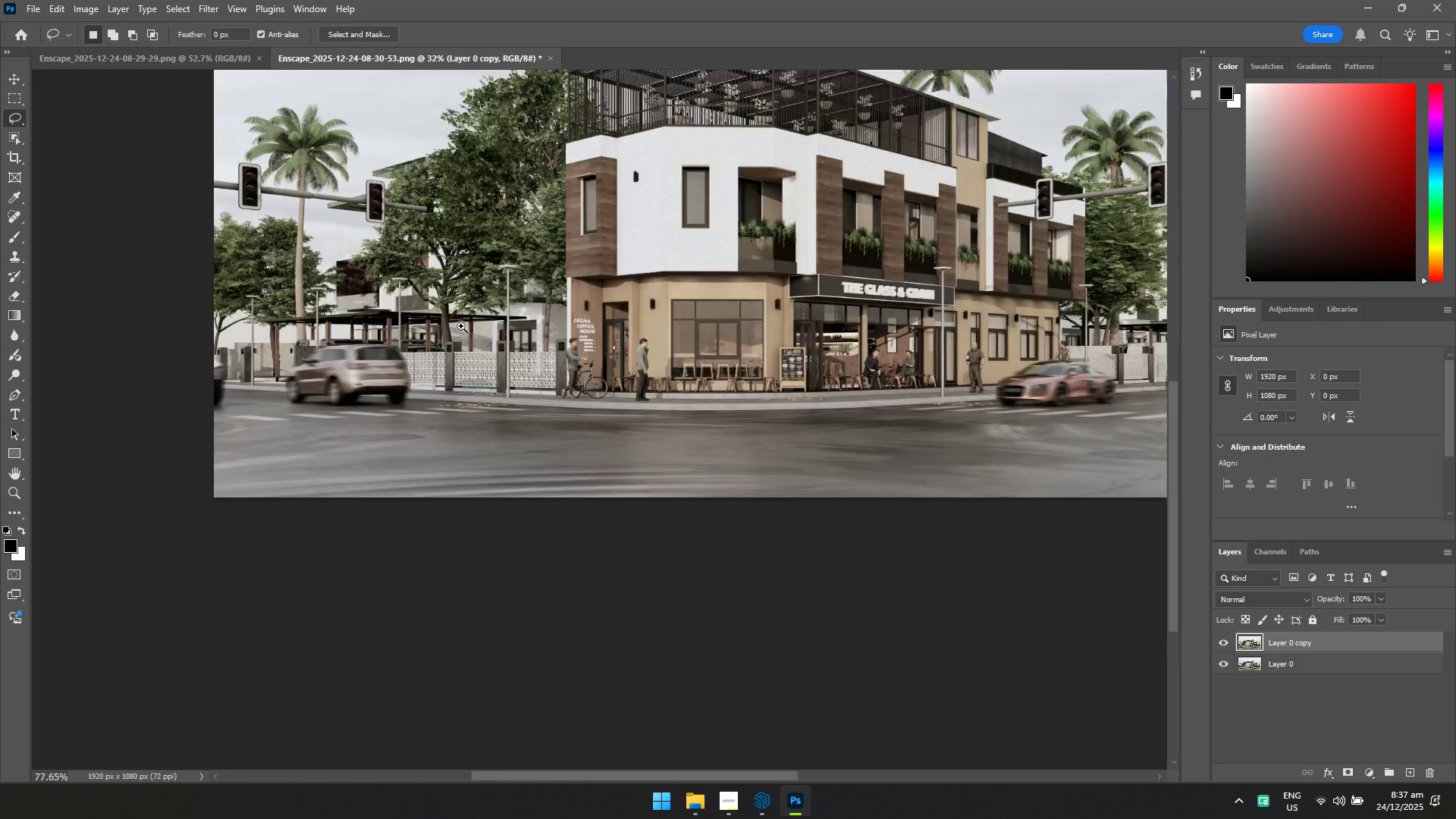 
hold_key(key=Space, duration=0.62)
 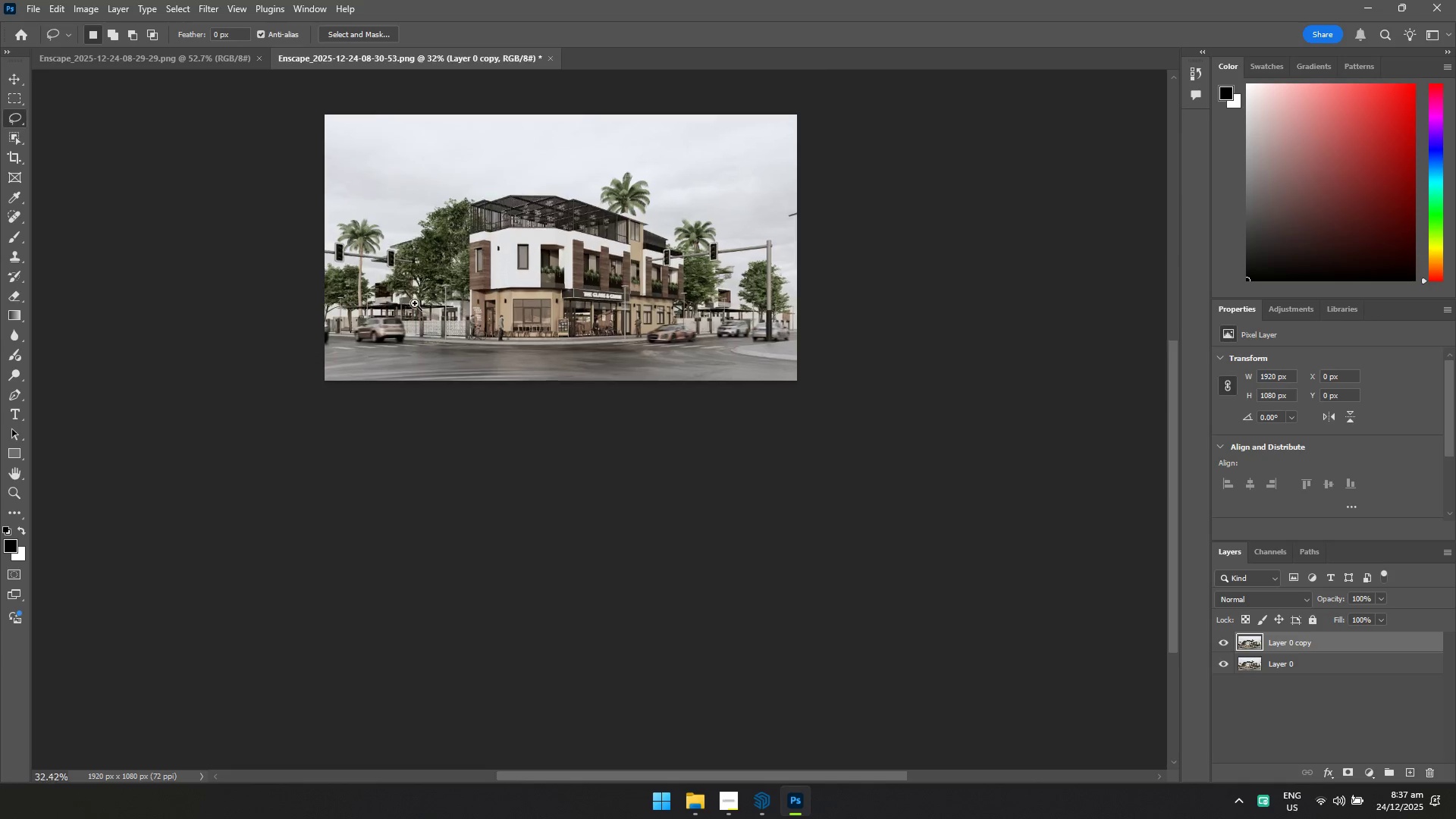 
left_click_drag(start_coordinate=[780, 321], to_coordinate=[628, 353])
 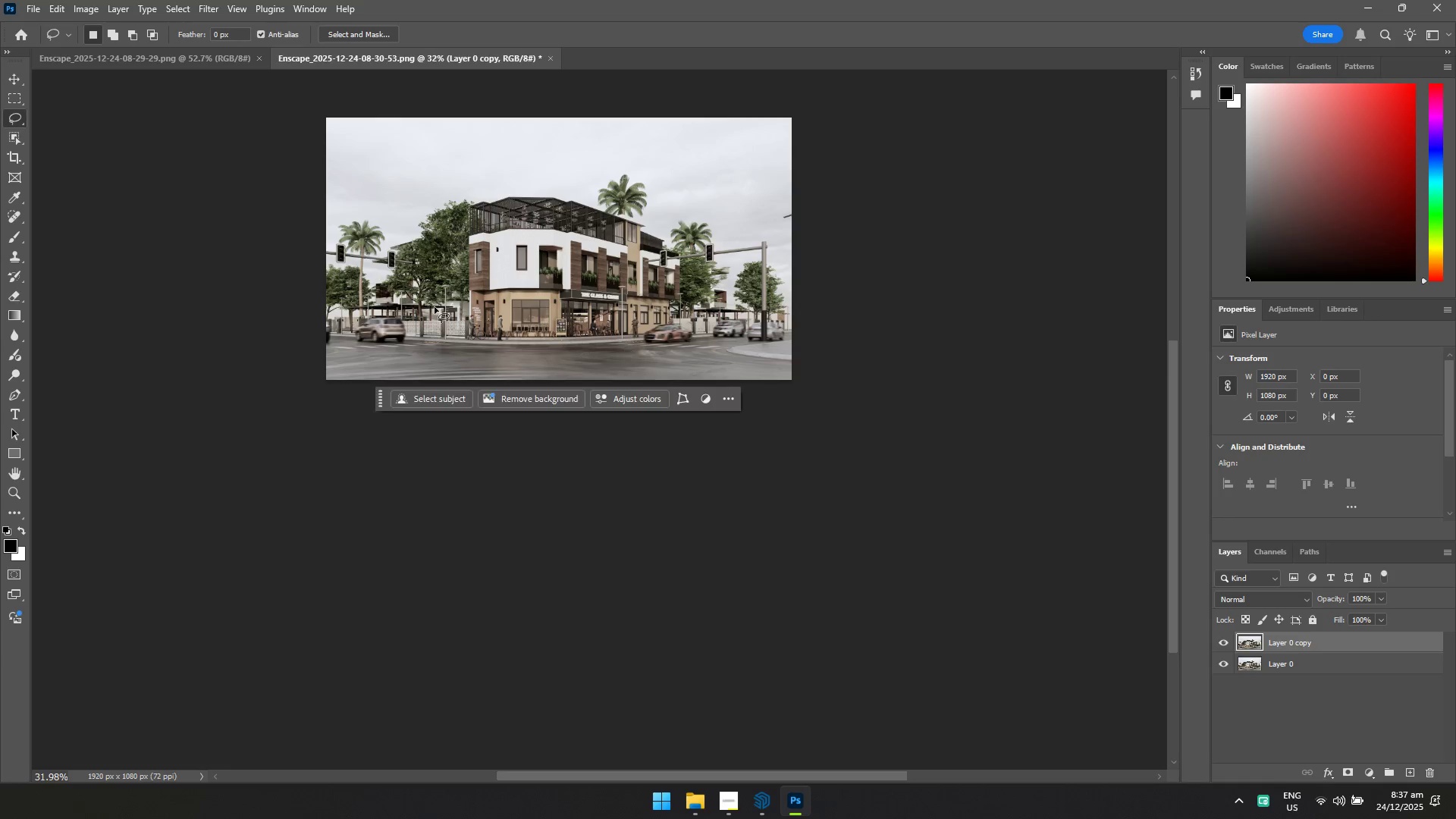 
hold_key(key=ControlLeft, duration=0.77)
 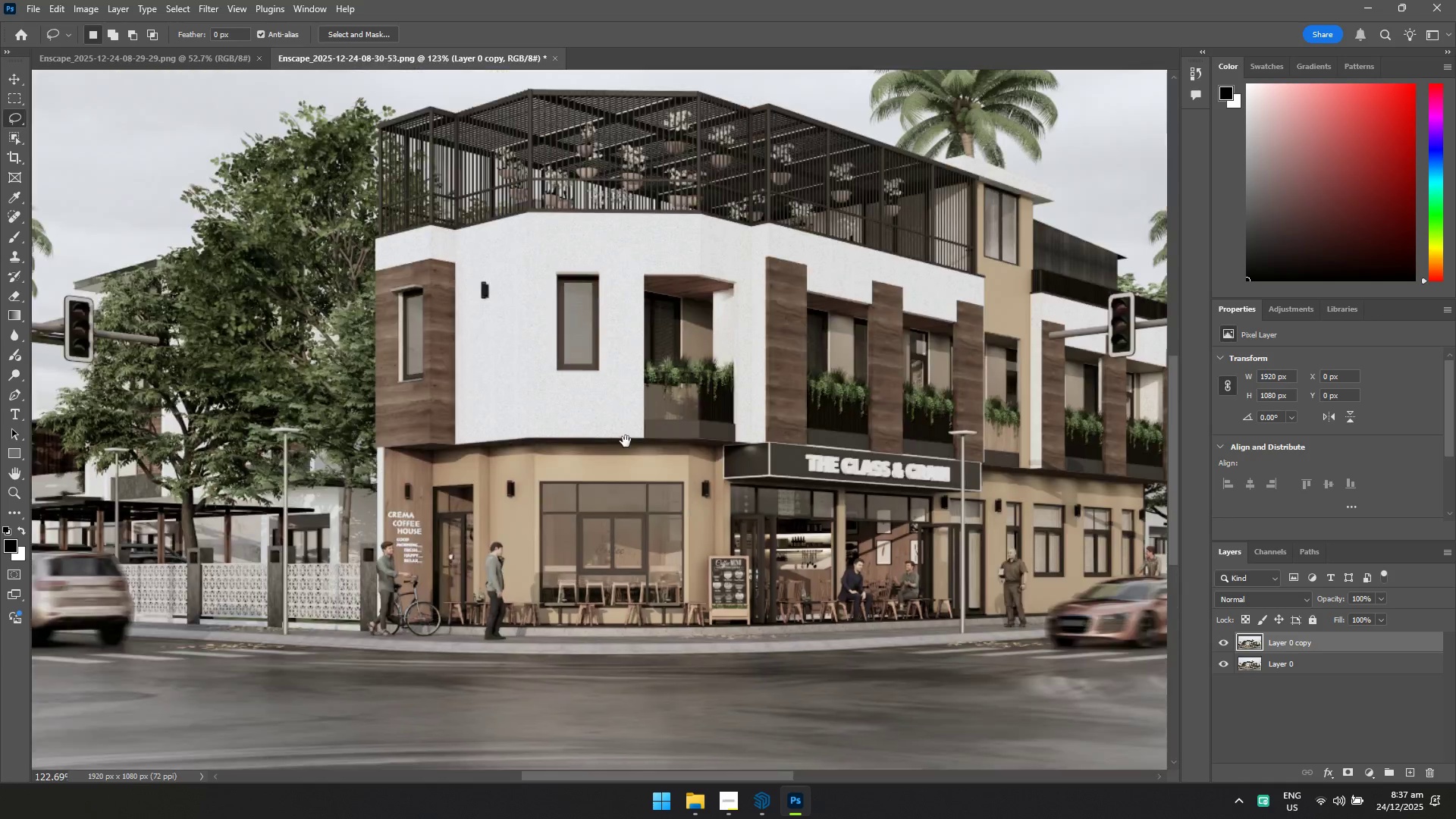 
hold_key(key=Space, duration=0.77)
 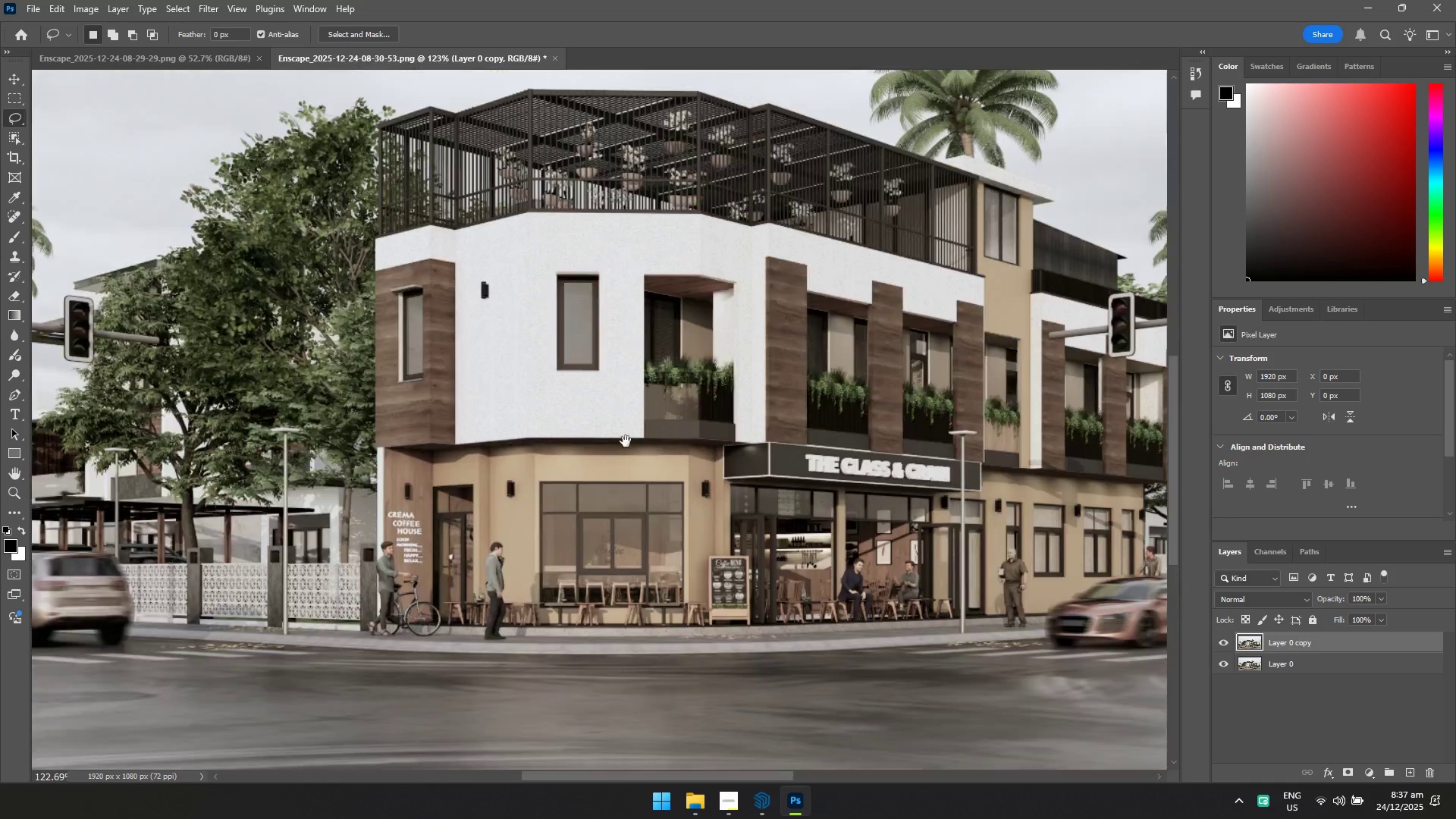 
left_click_drag(start_coordinate=[403, 299], to_coordinate=[485, 348])
 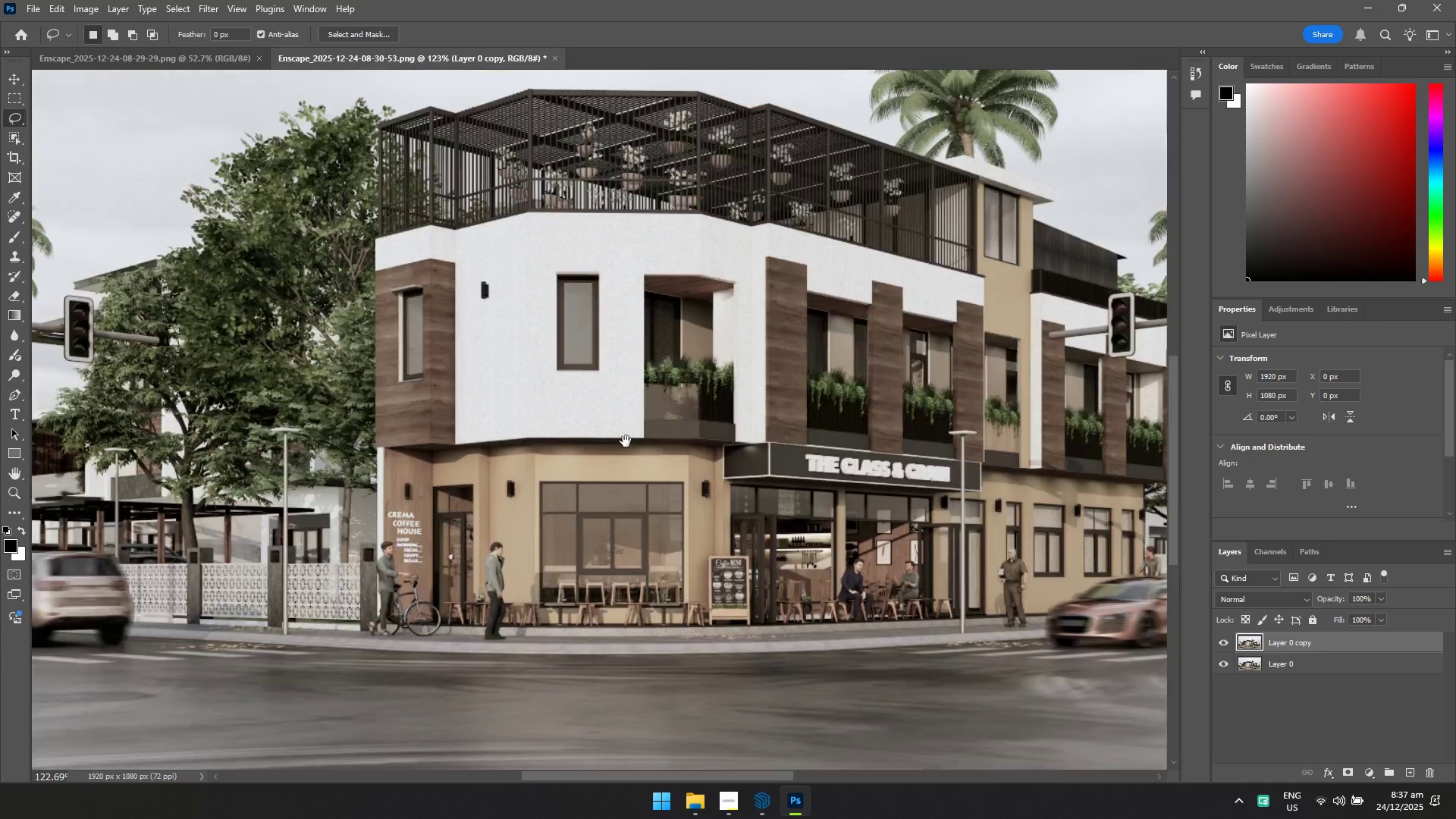 
hold_key(key=Space, duration=1.14)
 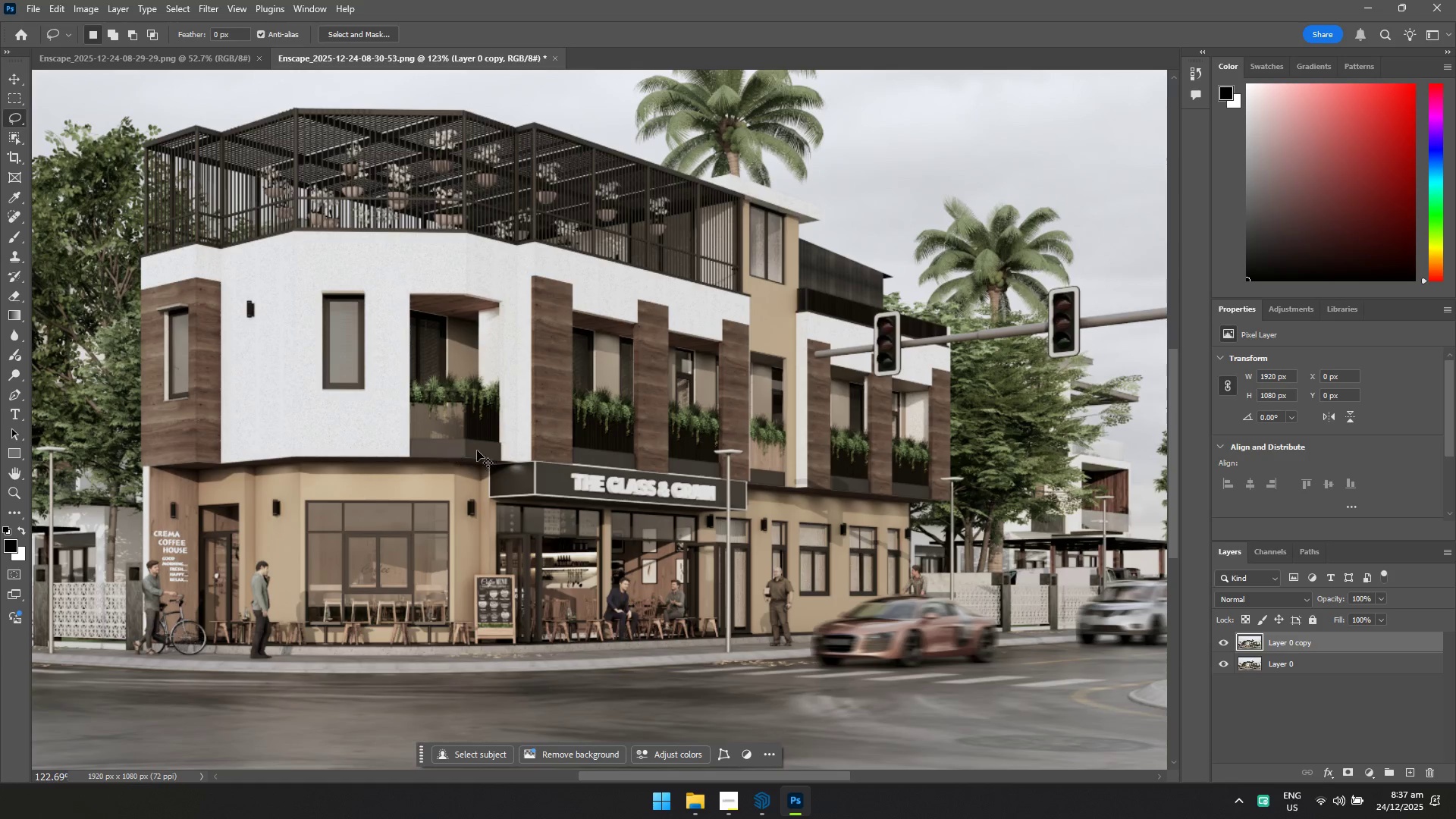 
left_click_drag(start_coordinate=[908, 260], to_coordinate=[393, 460])
 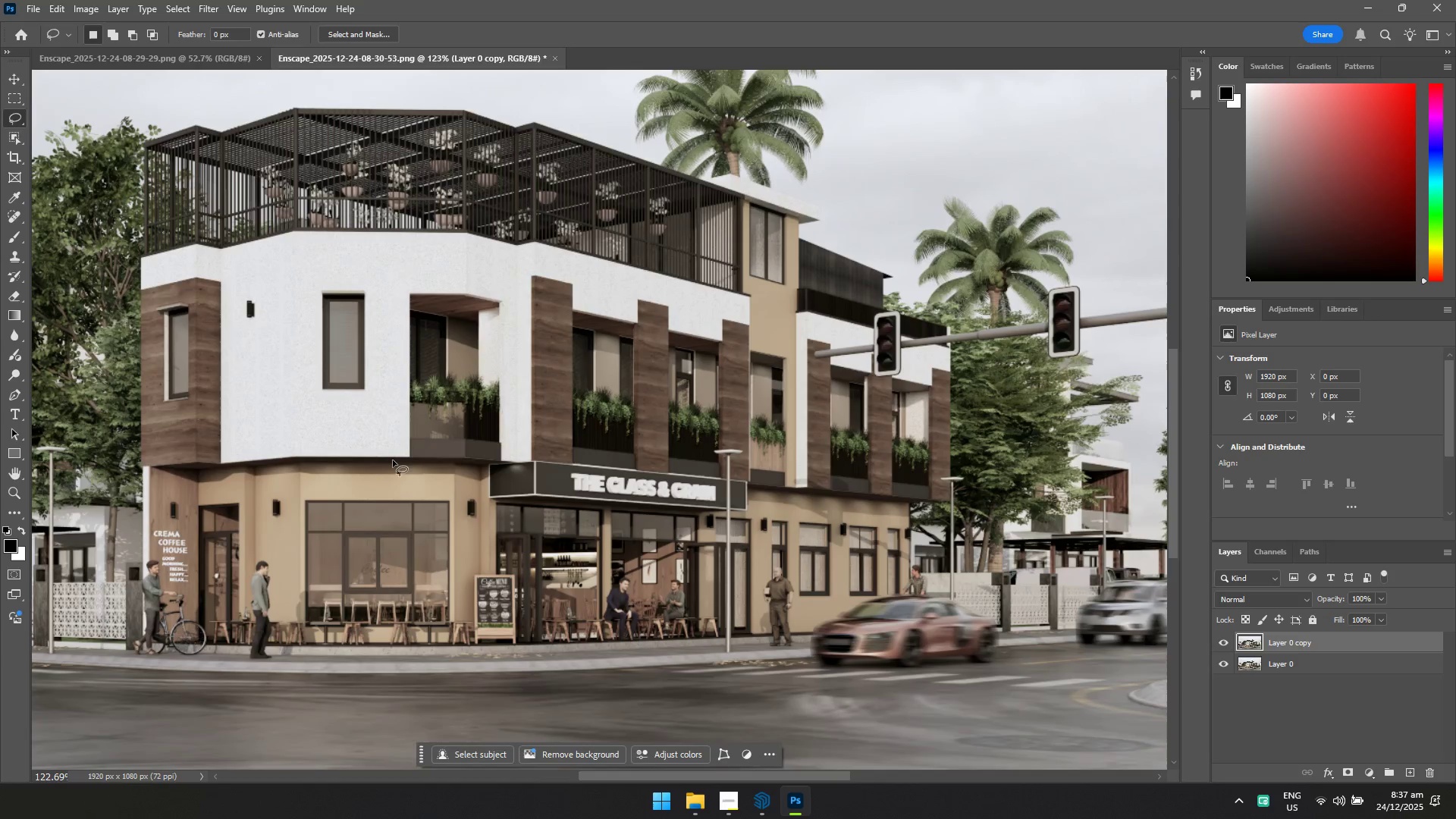 
hold_key(key=ControlLeft, duration=0.53)
 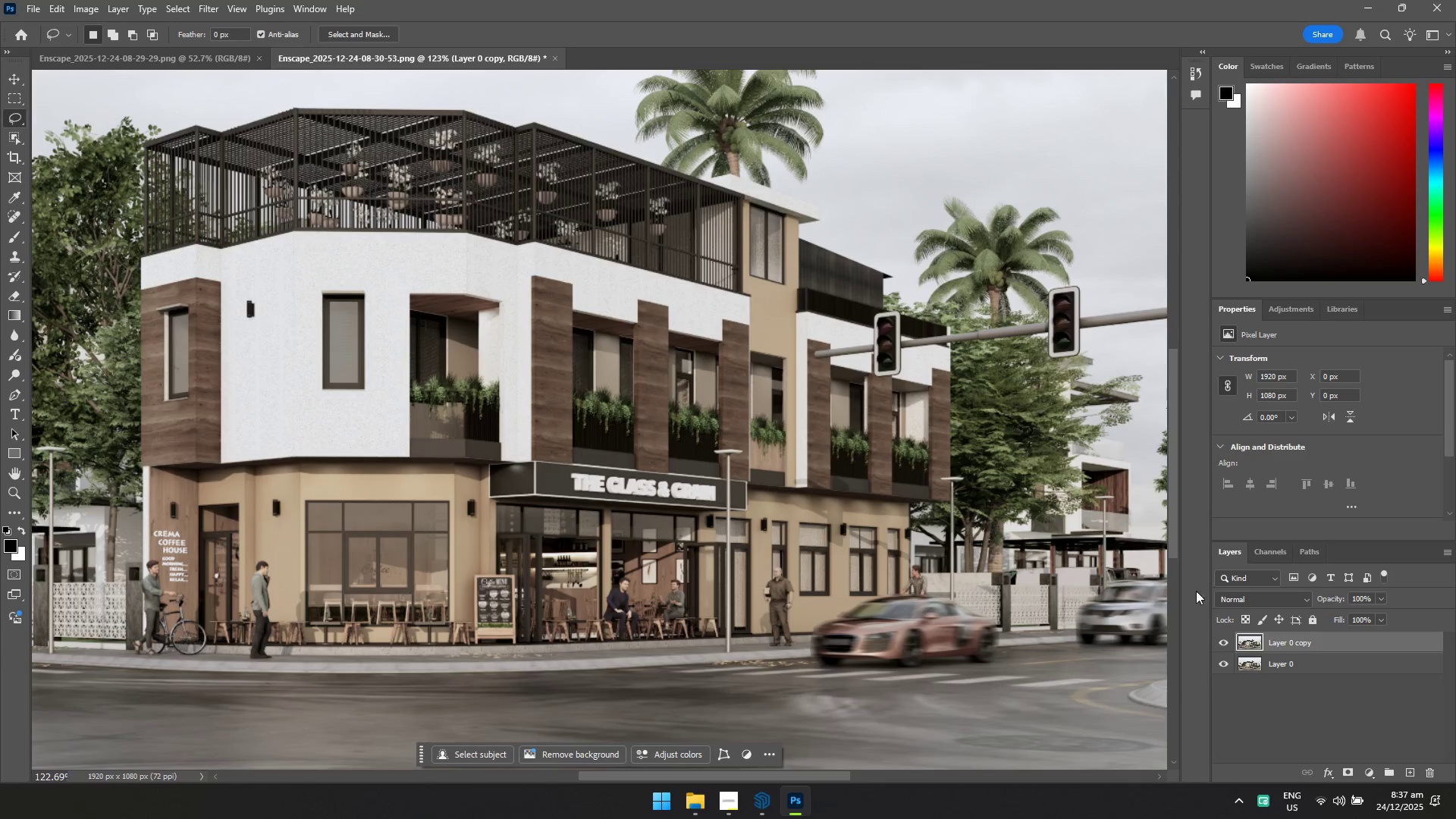 
hold_key(key=ShiftLeft, duration=0.55)
left_click([1320, 669])
 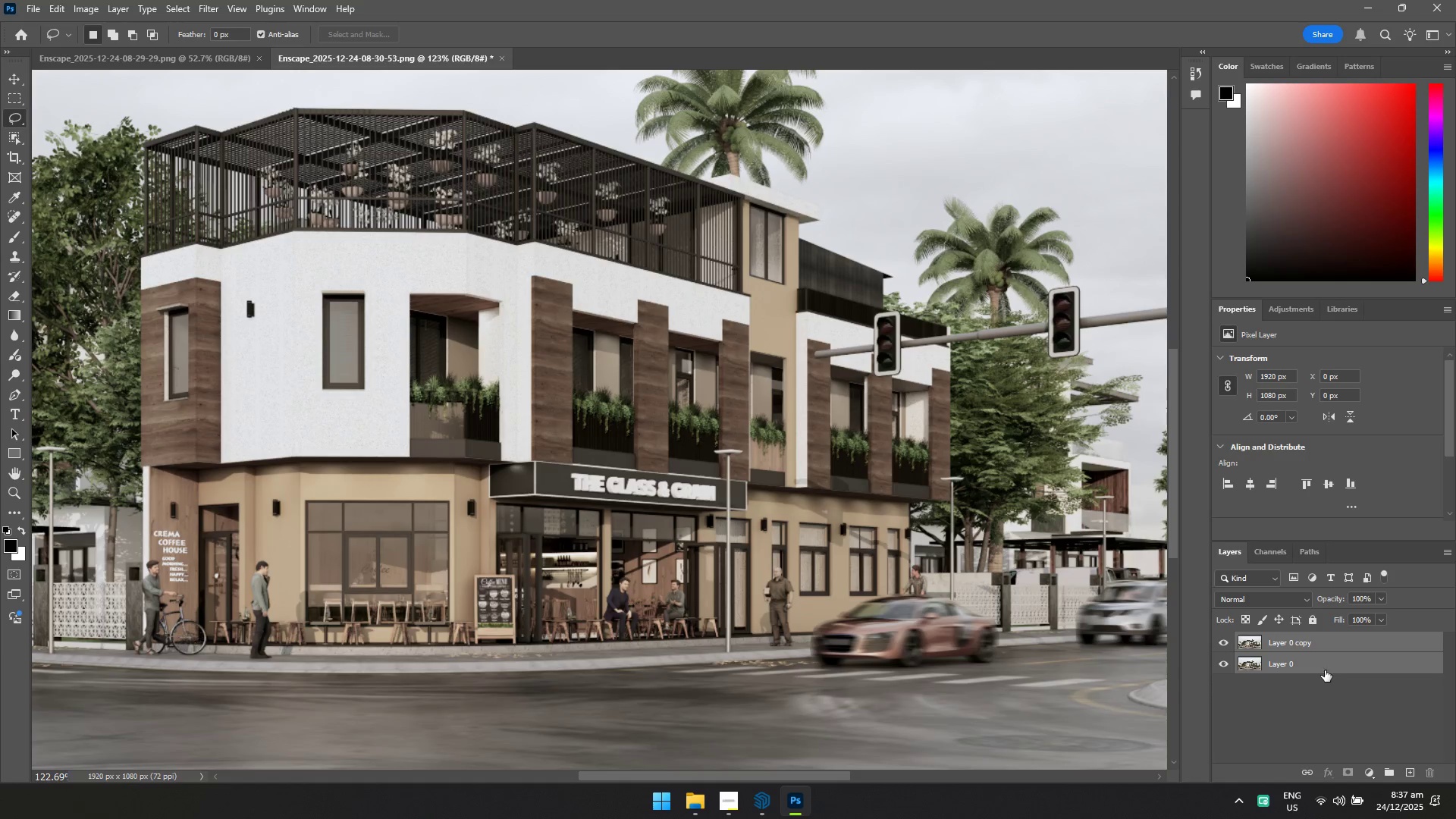 
right_click([1328, 666])
 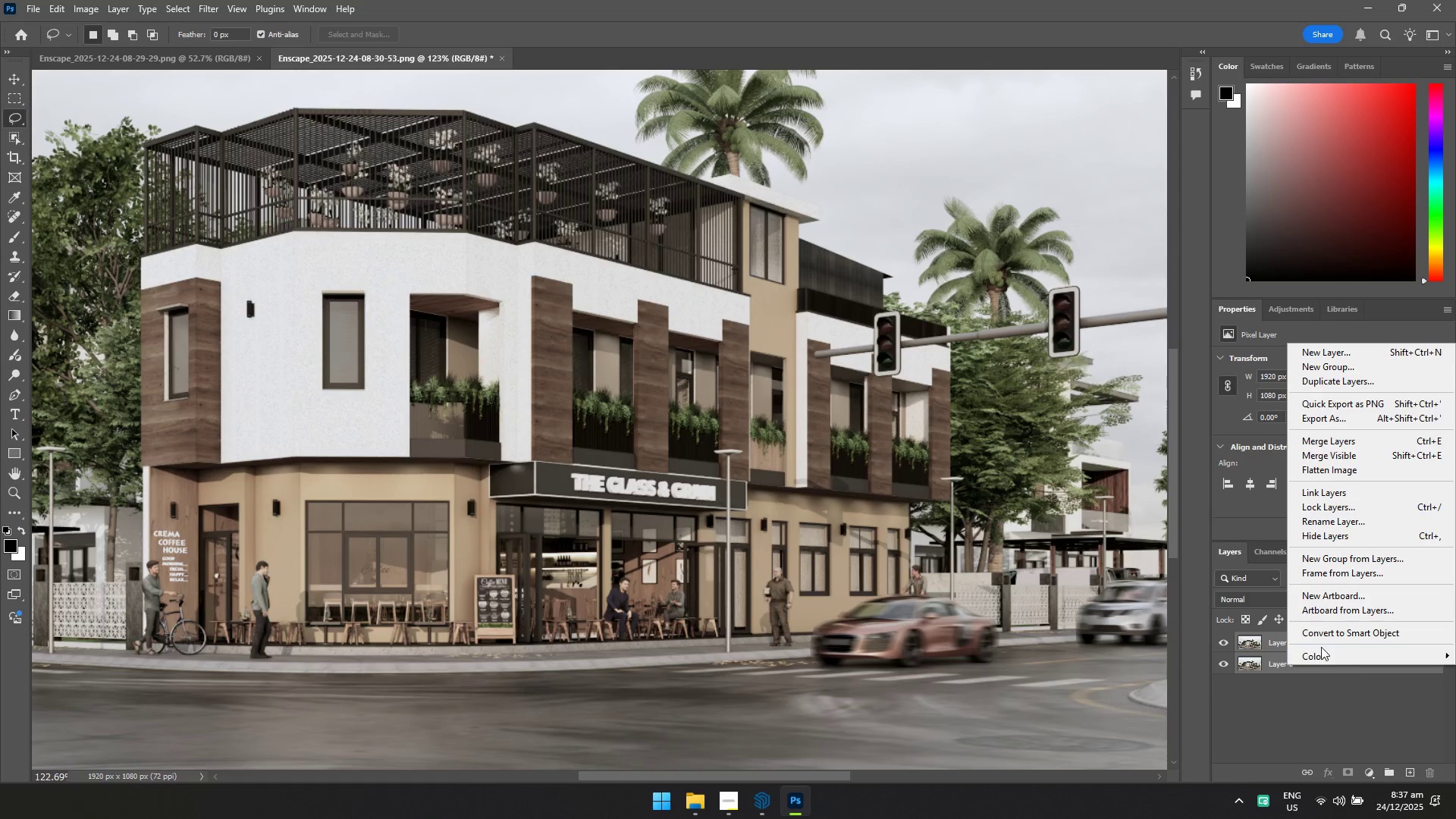 
left_click([1246, 723])
 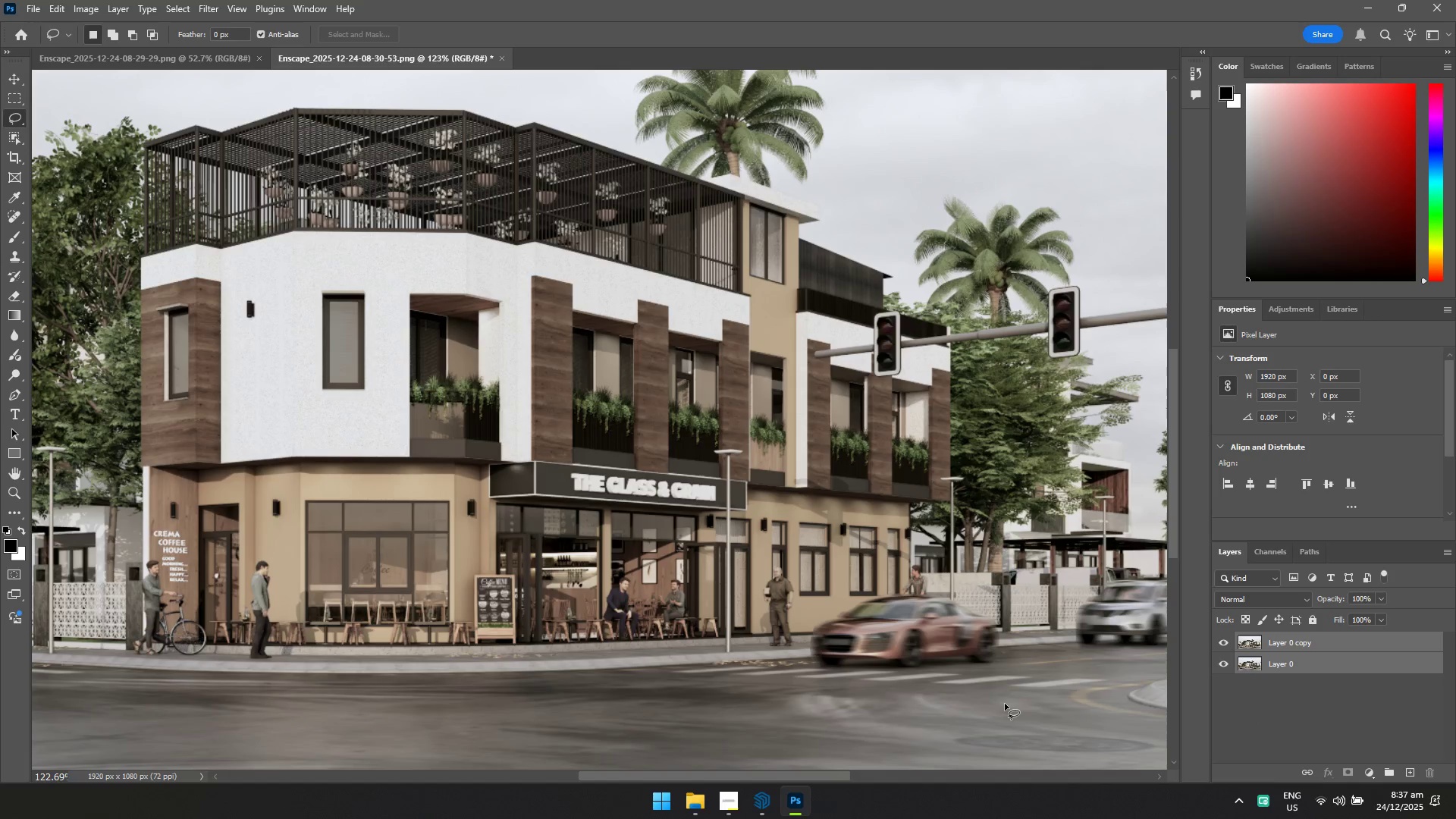 
key(Alt+AltLeft)
 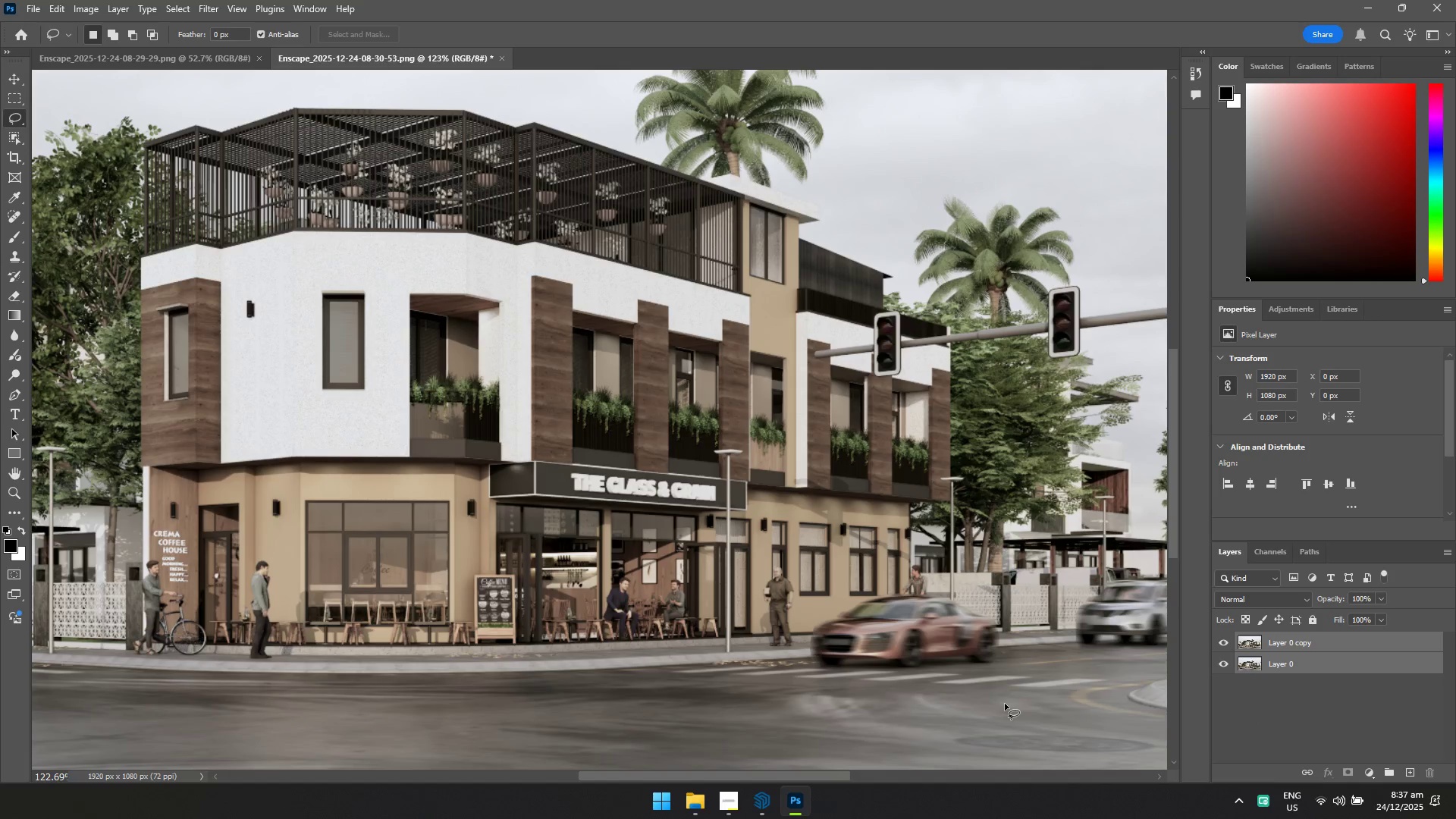 
key(Alt+Tab)
 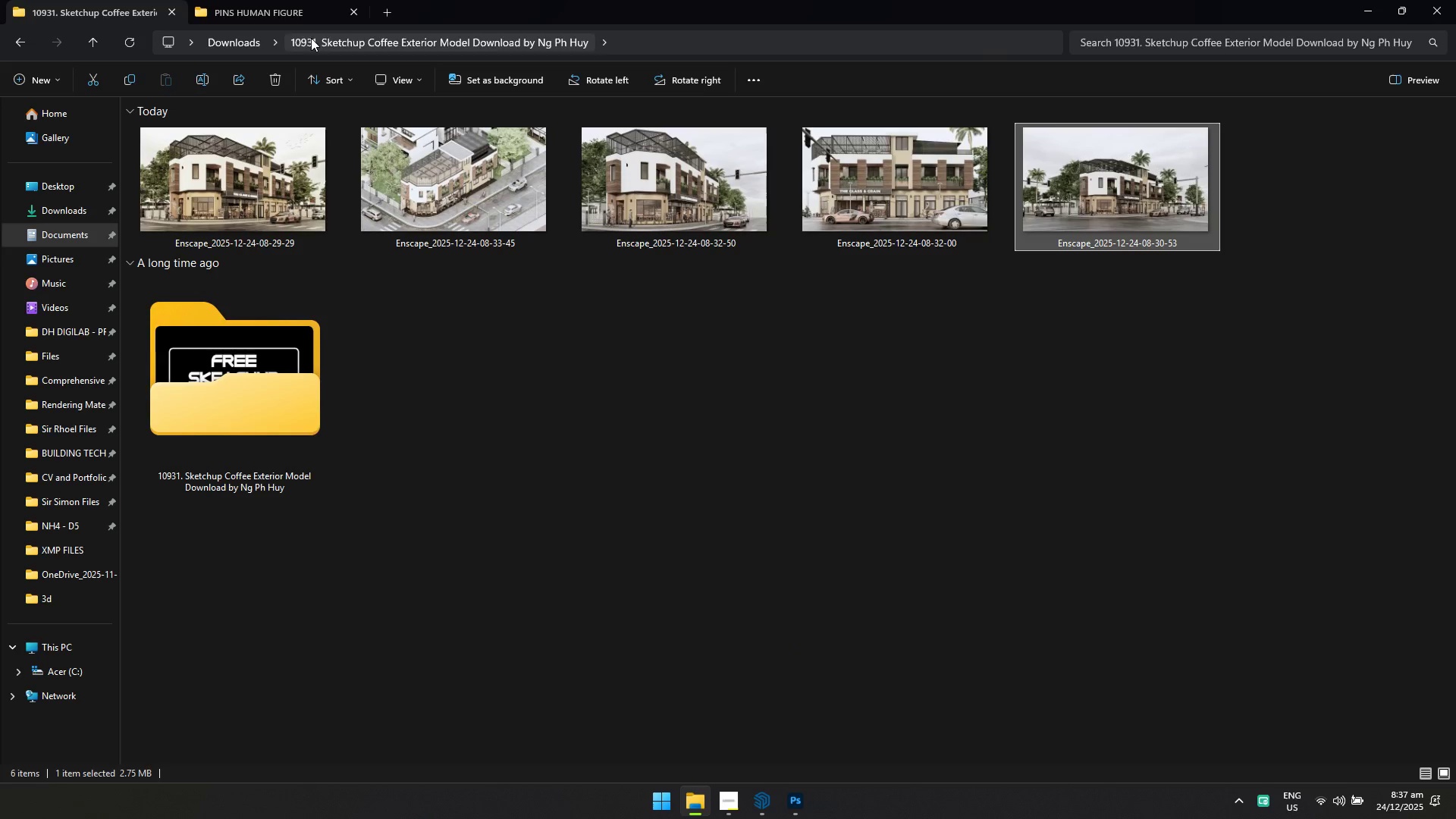 
left_click([279, 0])
 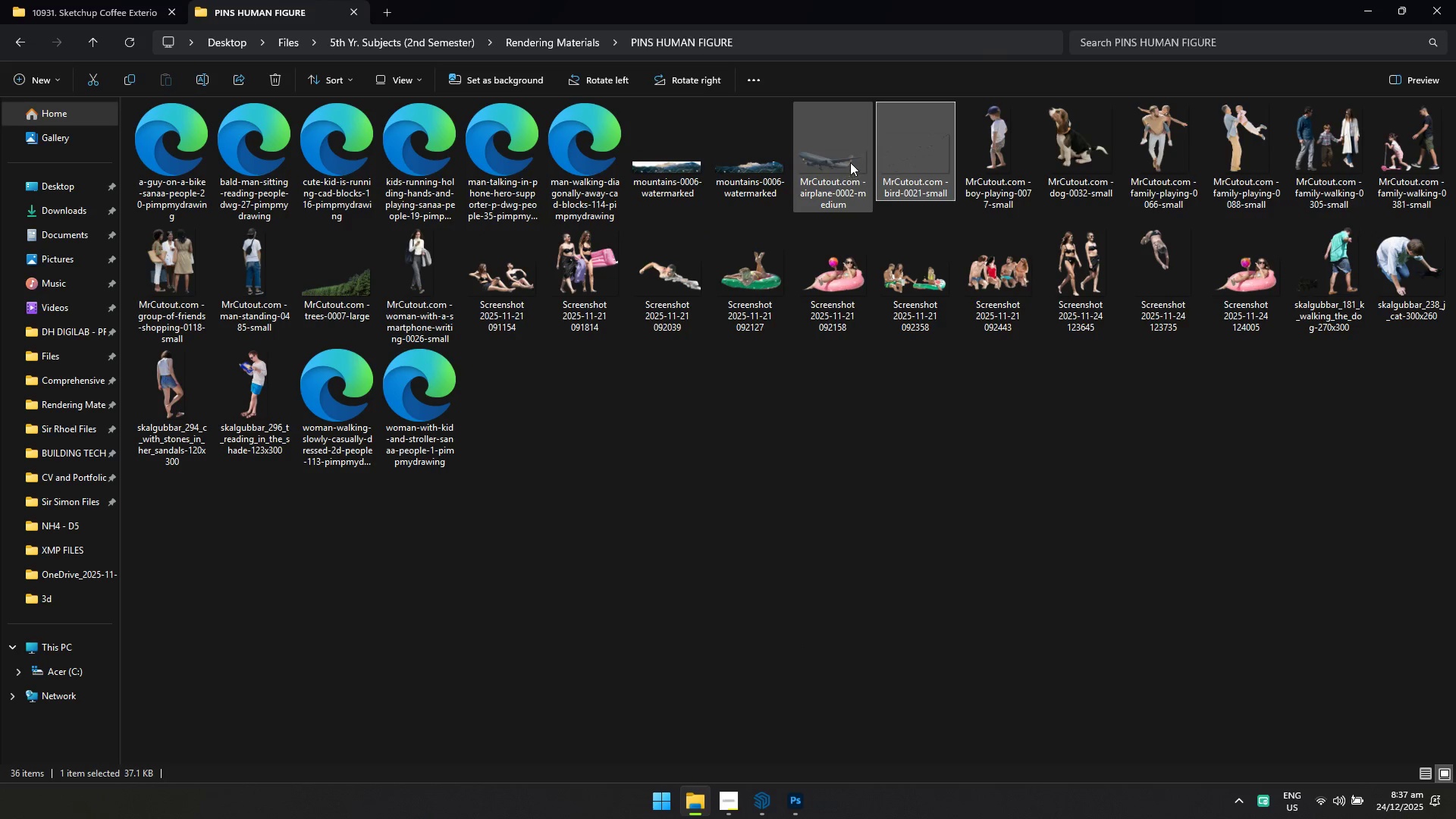 
left_click_drag(start_coordinate=[929, 165], to_coordinate=[868, 218])
 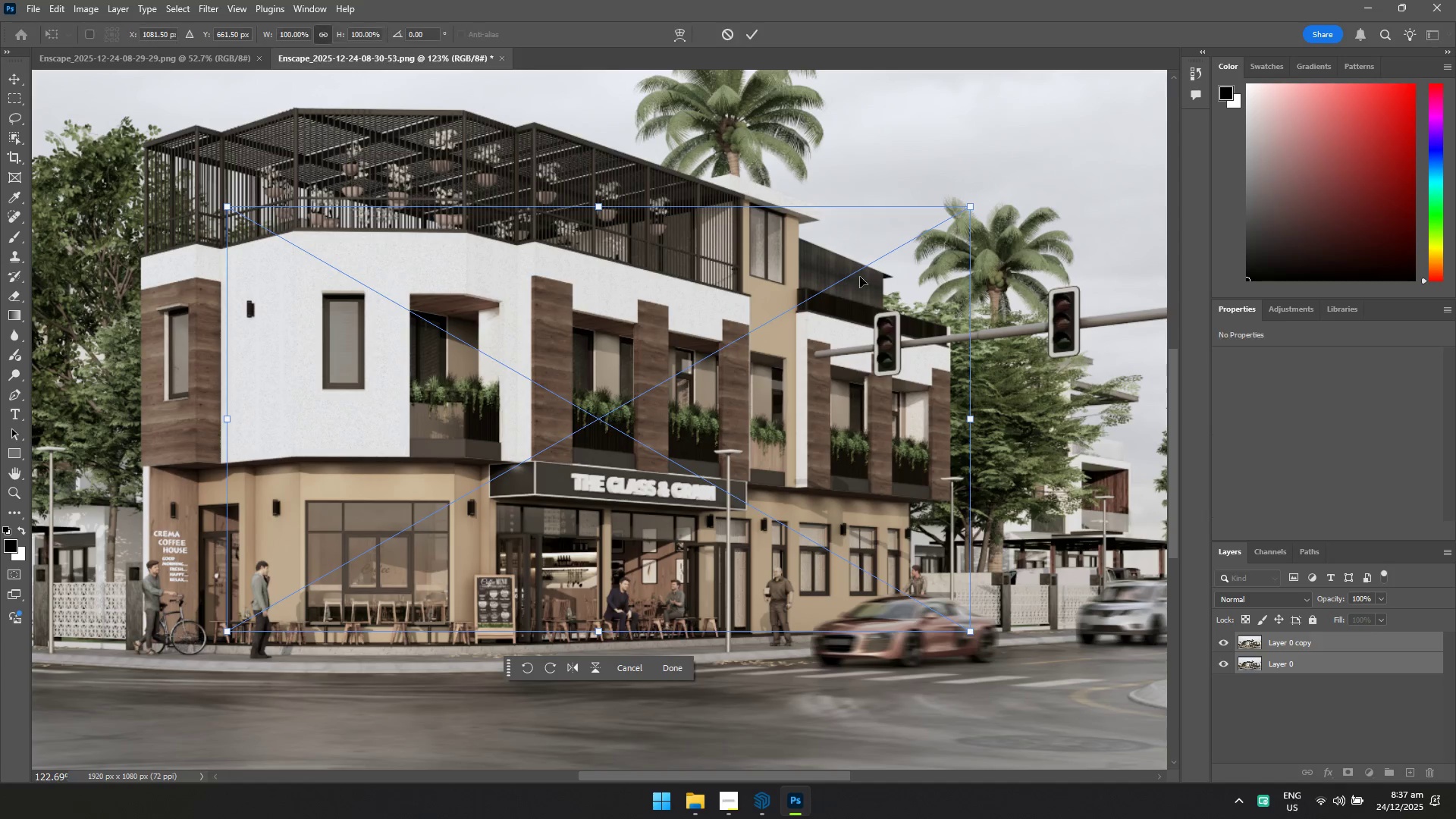 
hold_key(key=ControlLeft, duration=0.78)
 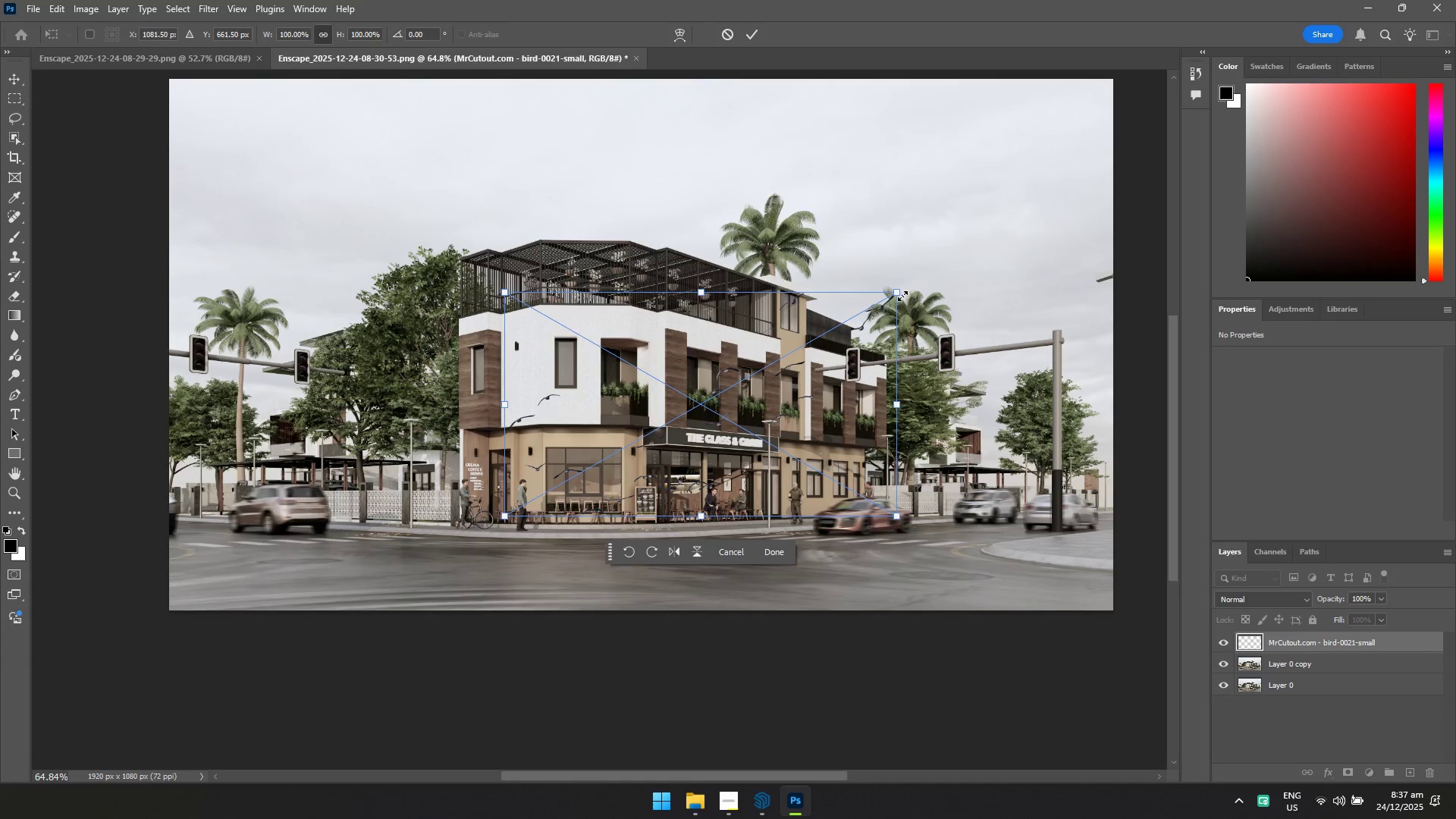 
hold_key(key=Space, duration=0.78)
 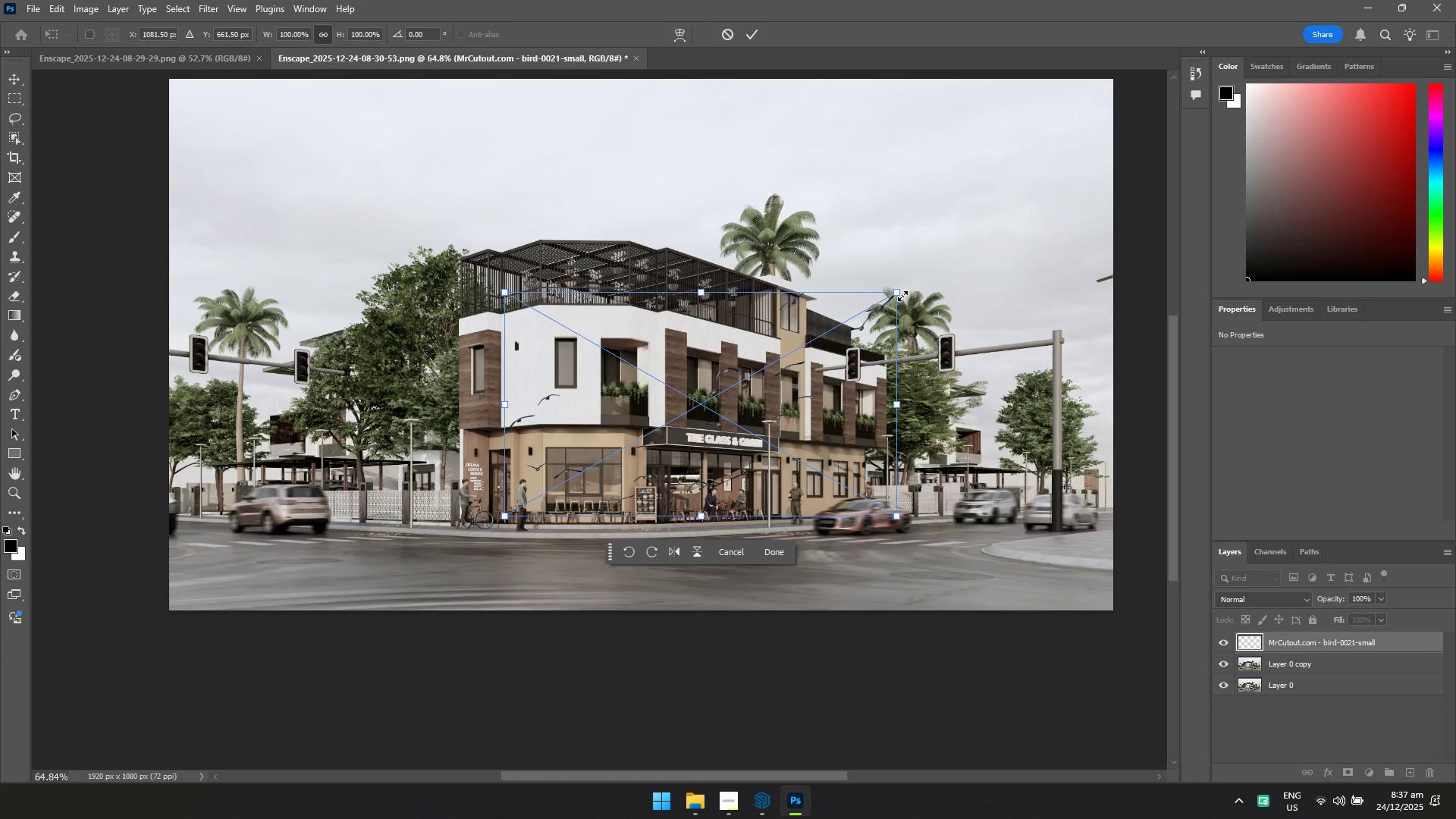 
left_click_drag(start_coordinate=[815, 388], to_coordinate=[771, 432])
 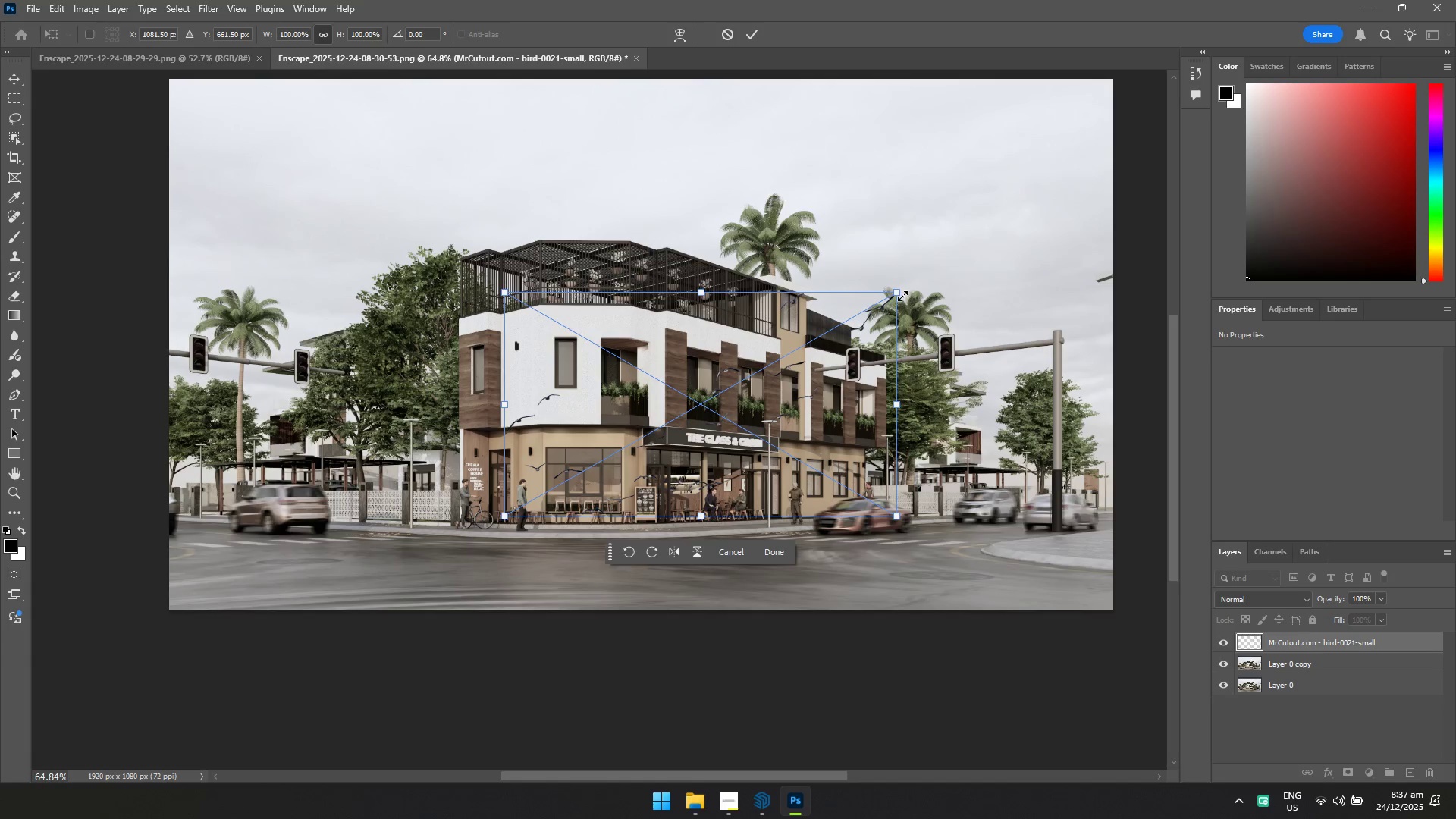 
left_click_drag(start_coordinate=[899, 297], to_coordinate=[661, 478])
 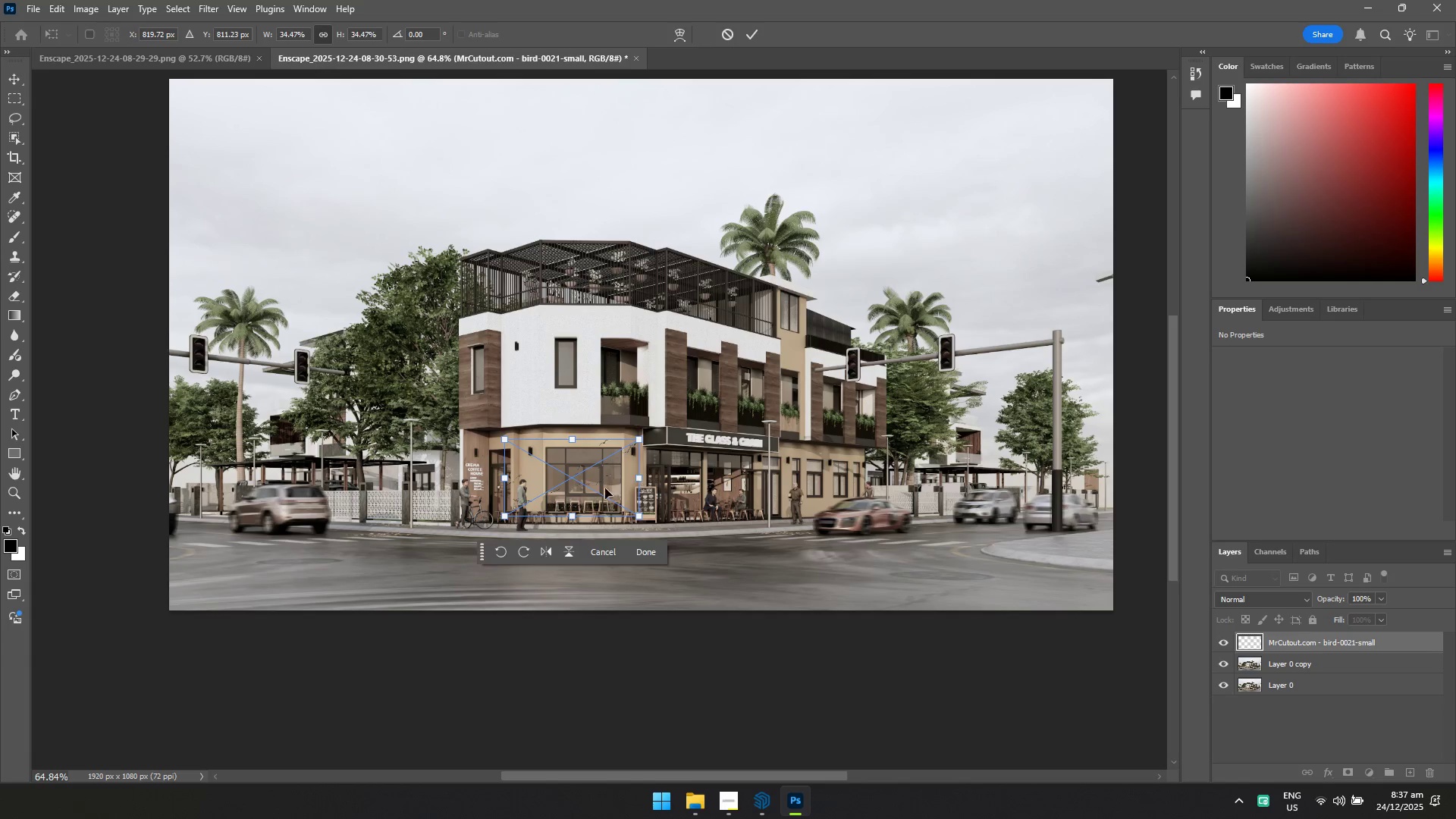 
left_click_drag(start_coordinate=[601, 489], to_coordinate=[1019, 219])
 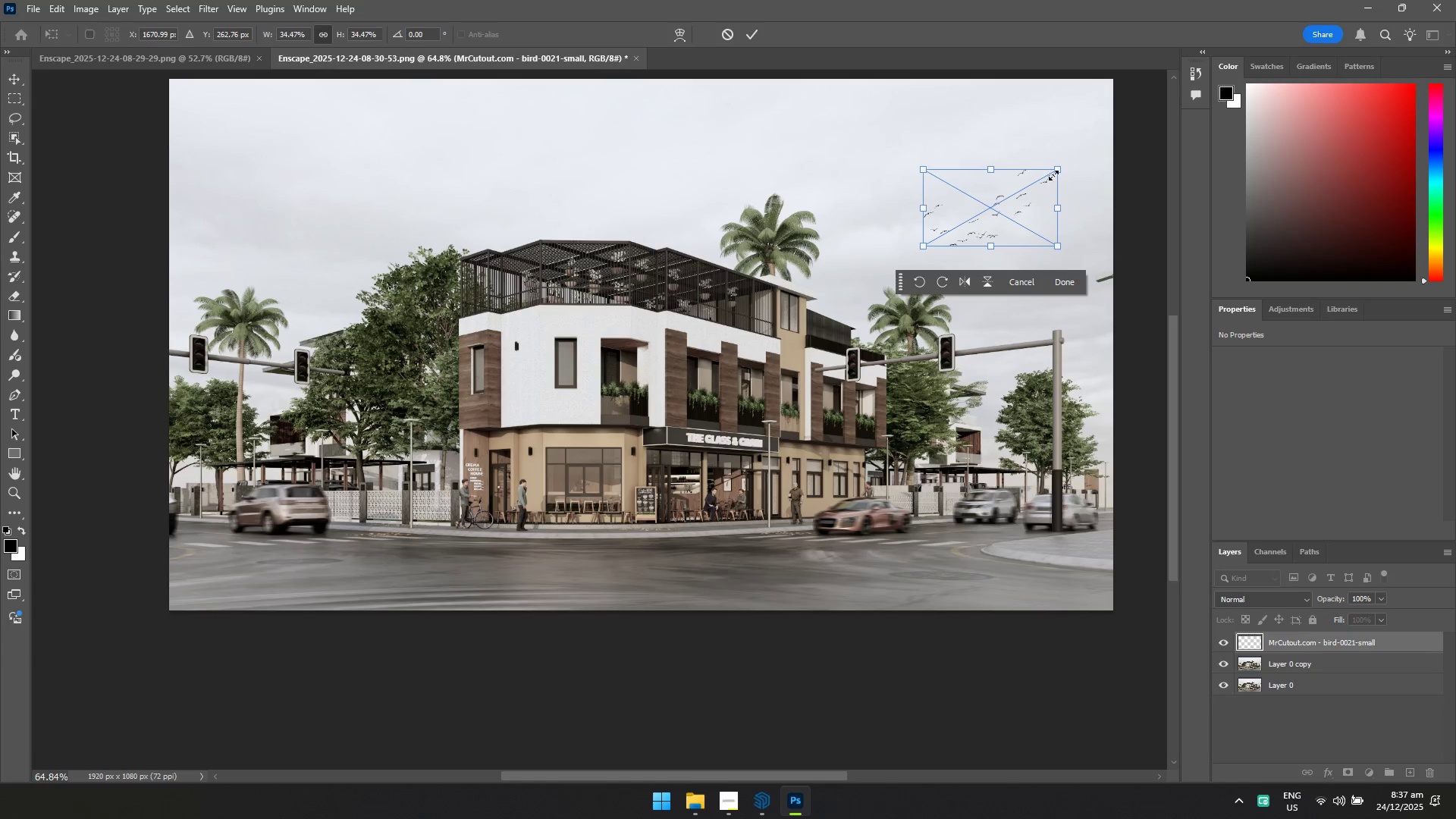 
left_click_drag(start_coordinate=[1056, 173], to_coordinate=[1034, 194])
 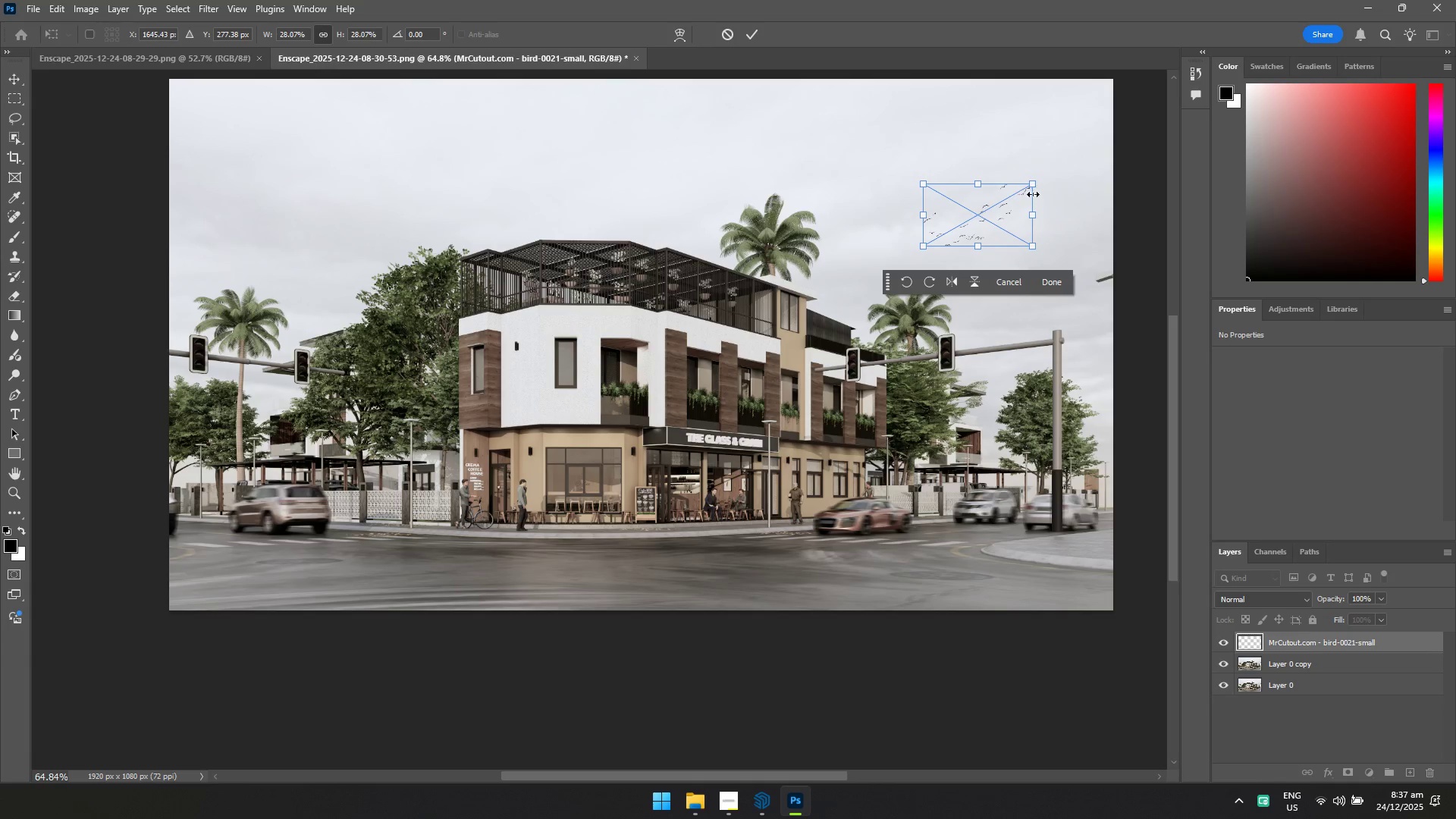 
left_click_drag(start_coordinate=[1007, 209], to_coordinate=[1021, 203])
 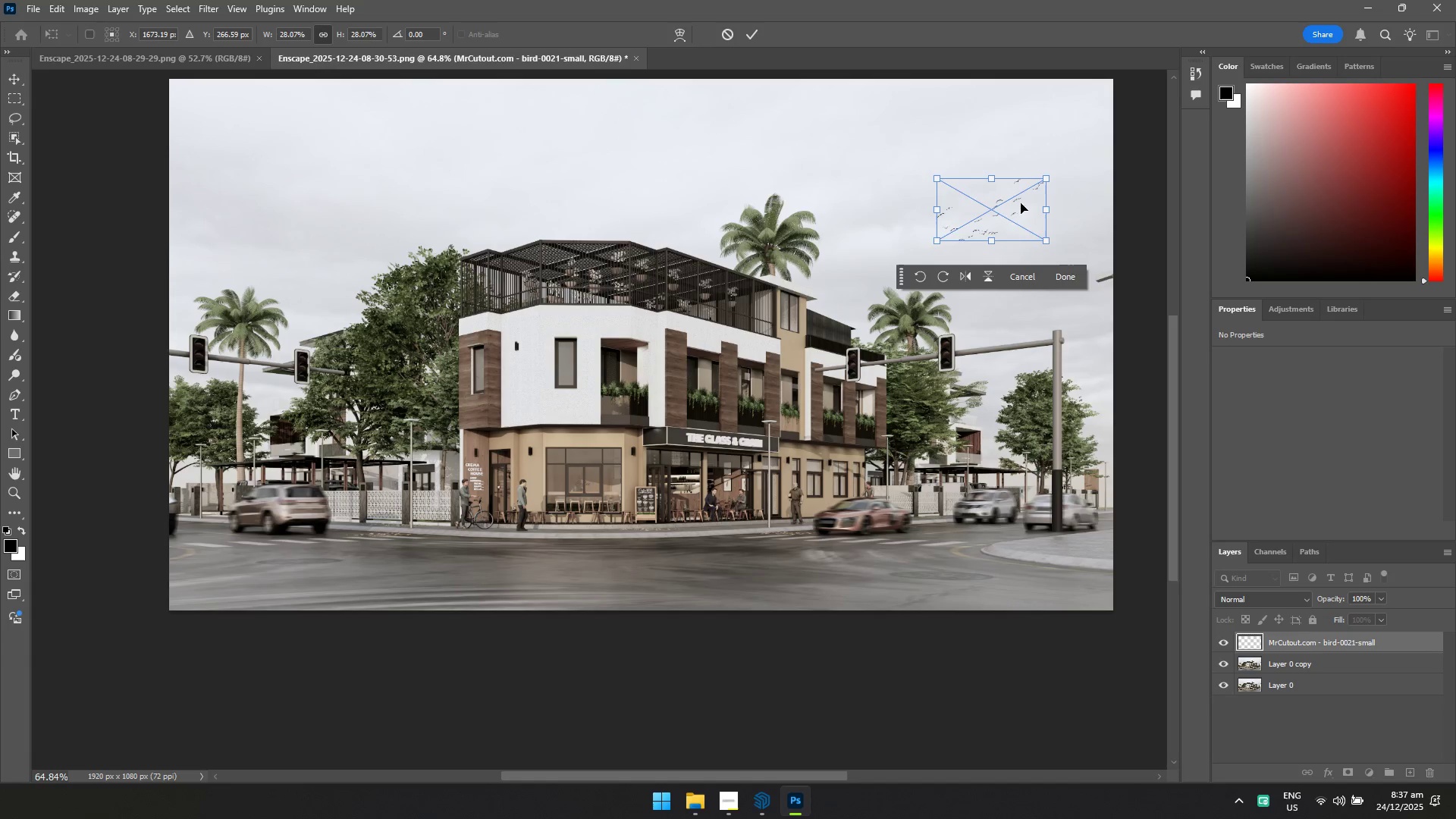 
key(Enter)
 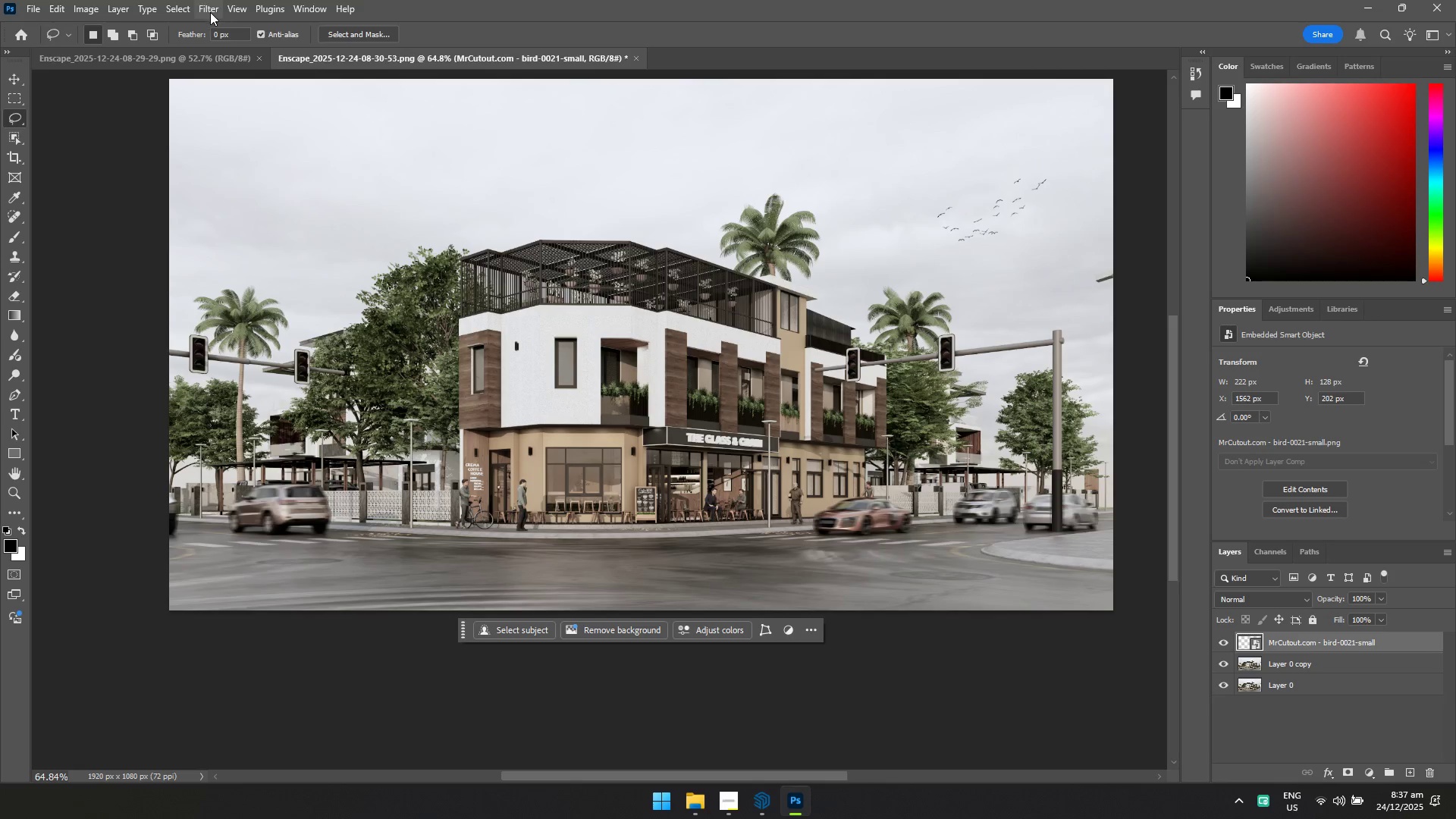 
left_click([212, 11])
 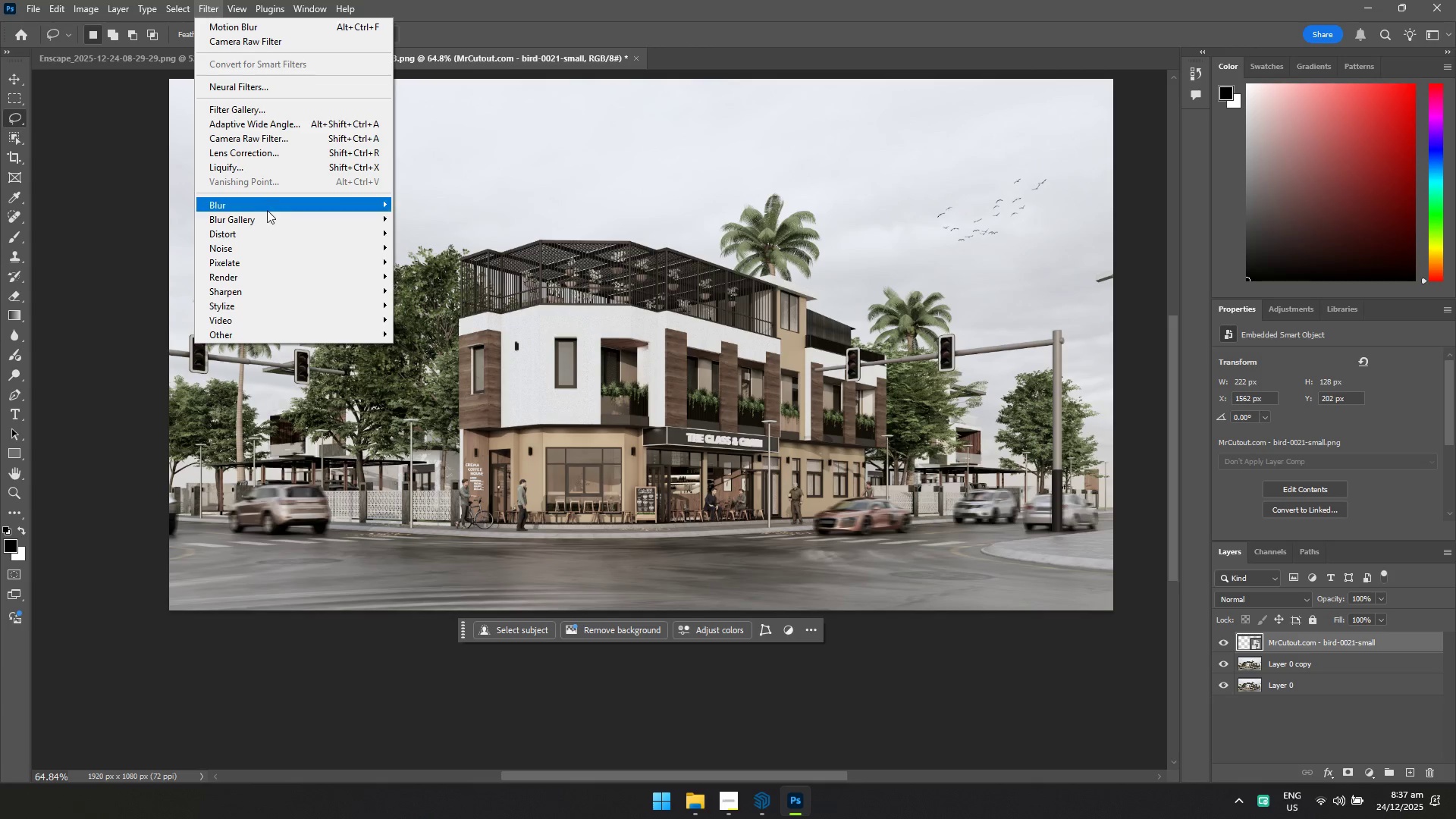 
left_click([265, 209])
 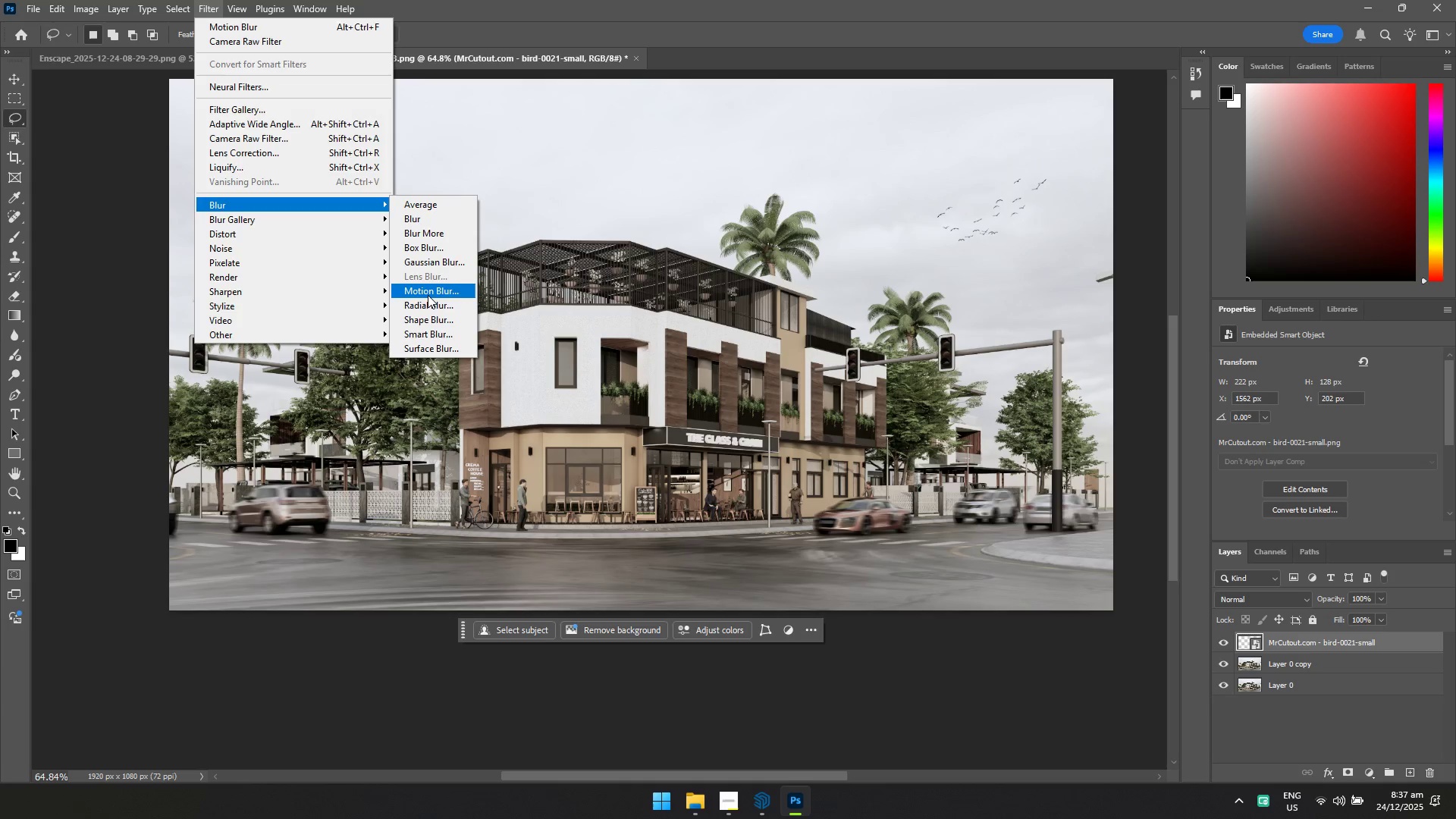 
left_click([428, 295])
 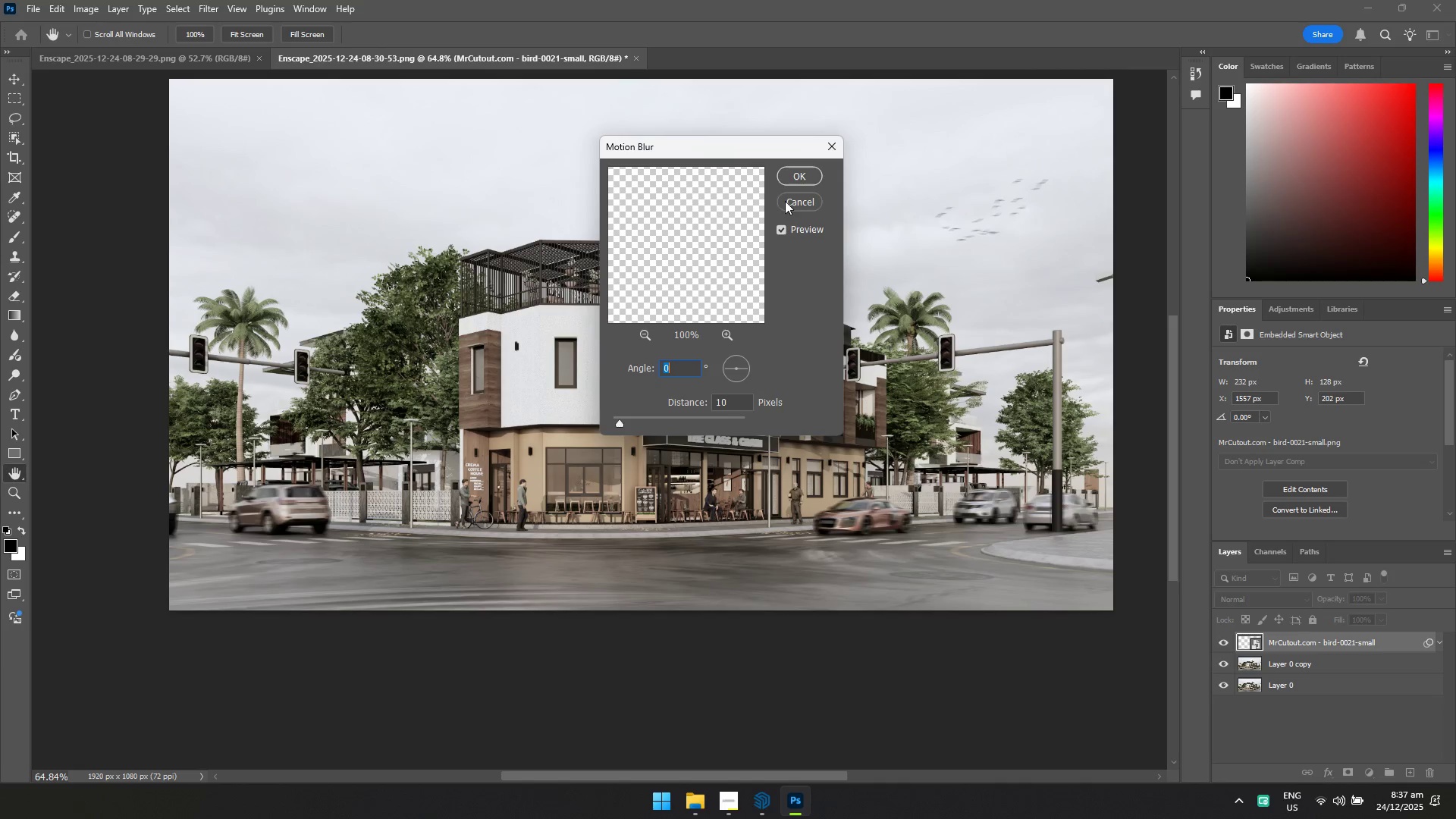 
left_click([785, 174])
 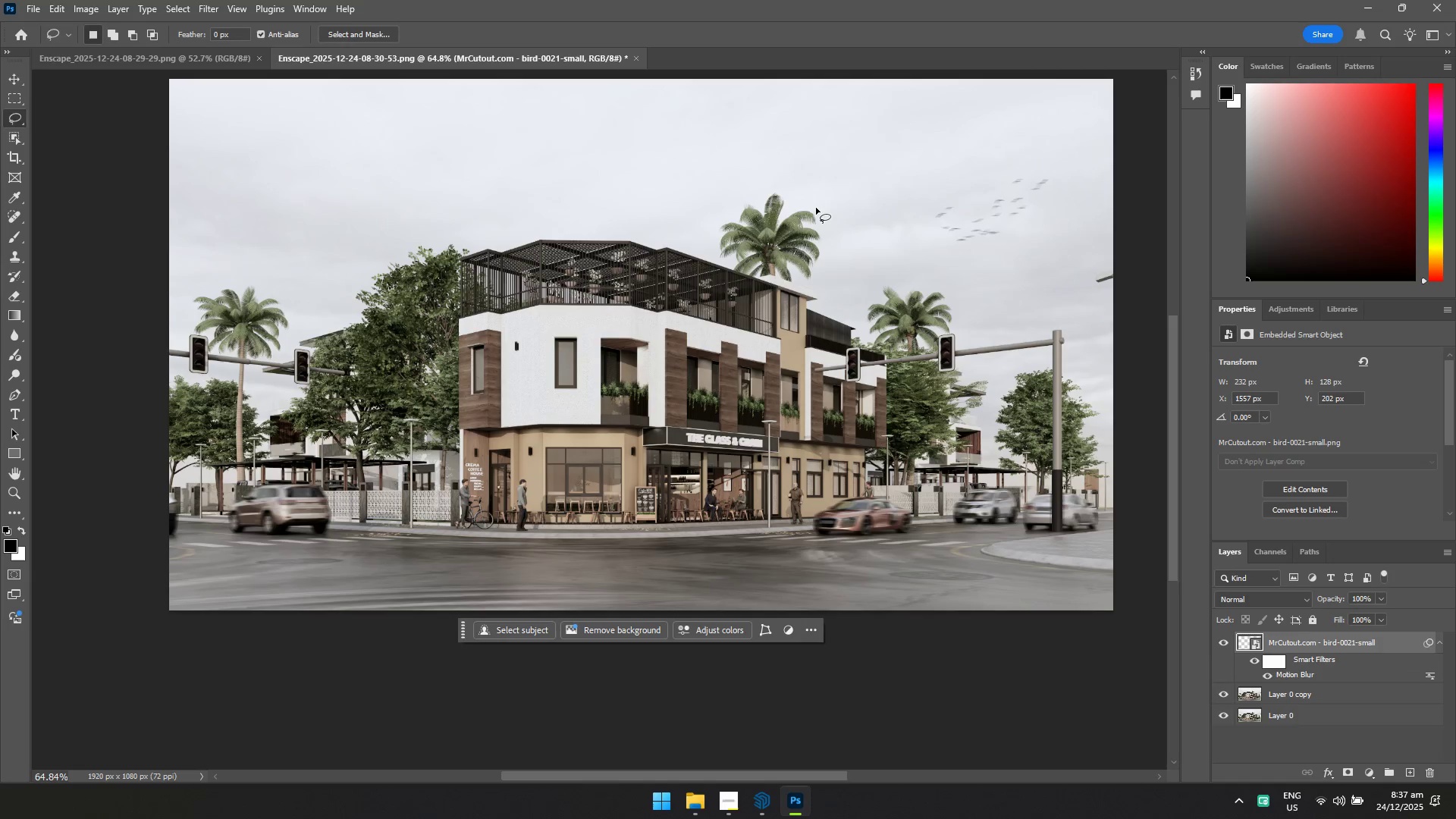 
right_click([816, 207])
 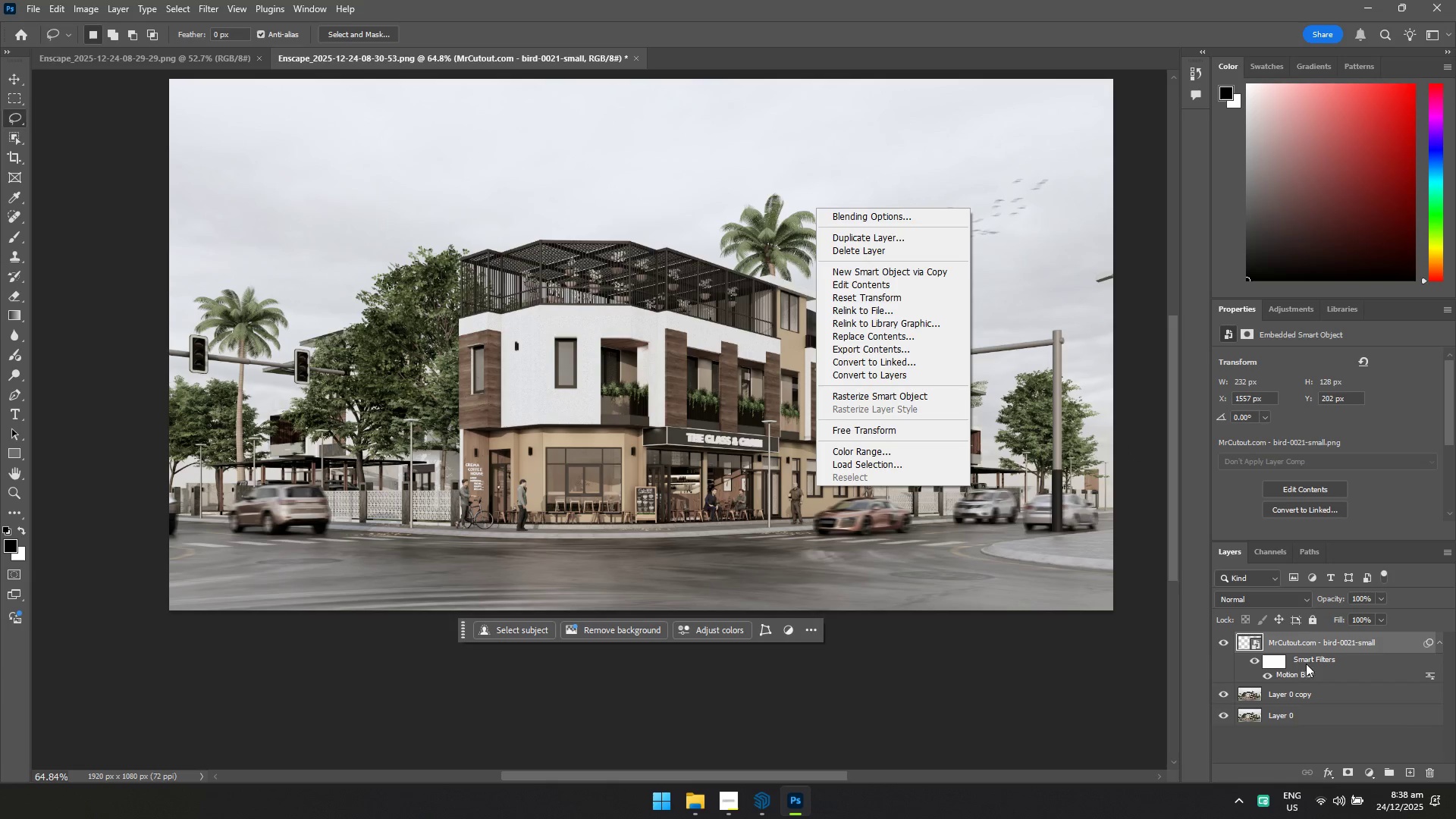 
left_click([1323, 719])
 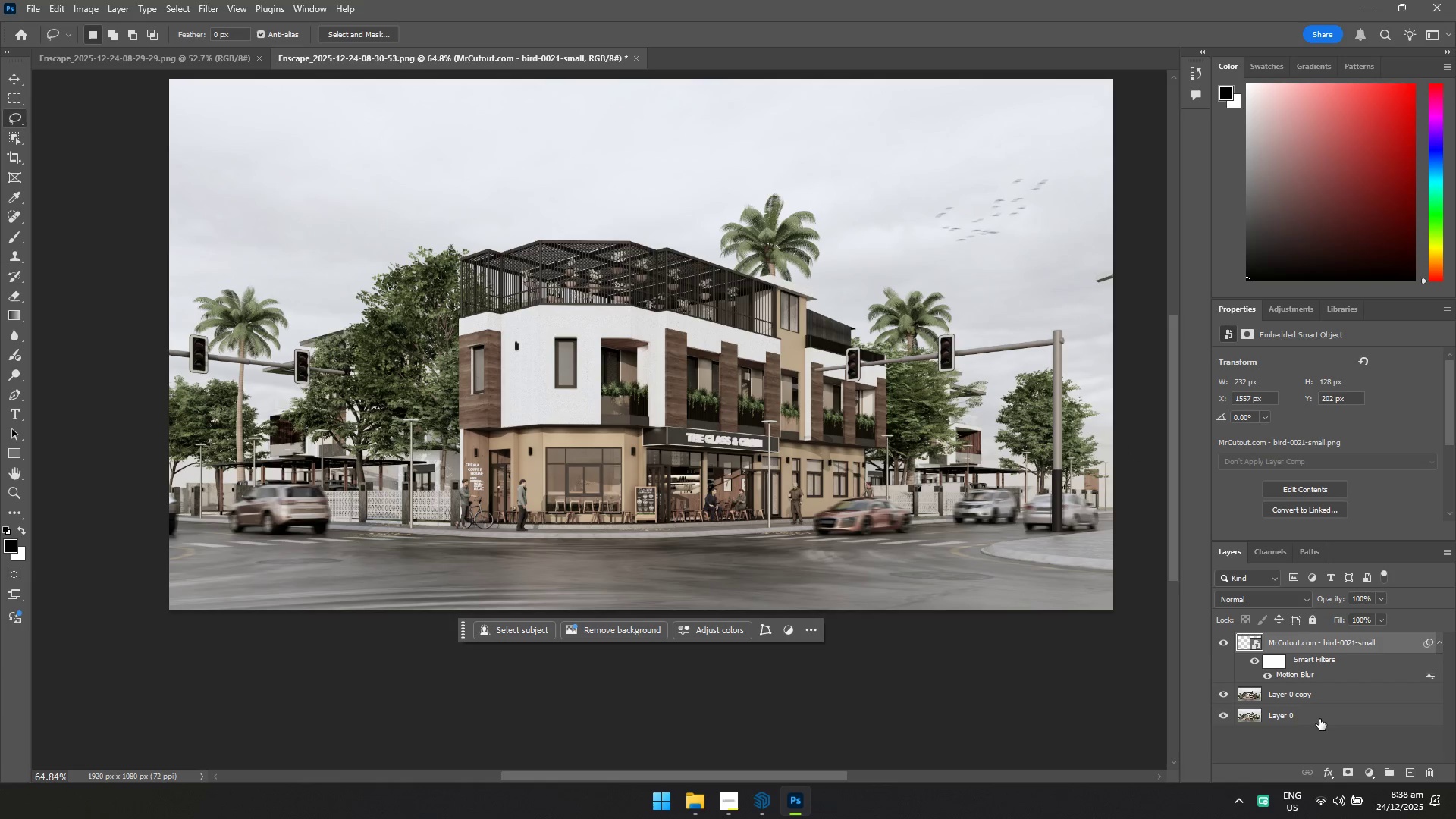 
hold_key(key=ShiftLeft, duration=0.48)
double_click([1318, 720])
 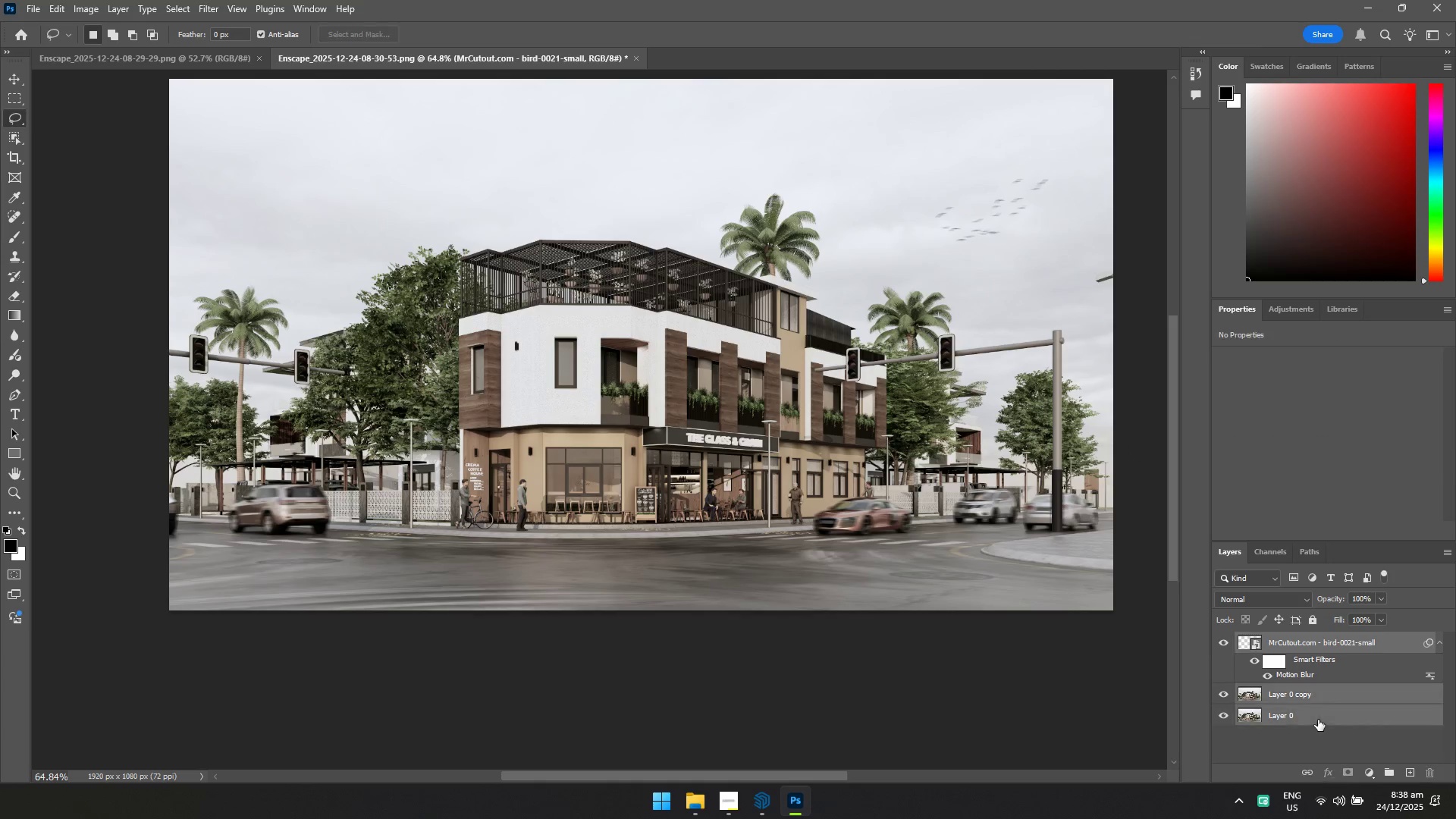 
right_click([1318, 720])
 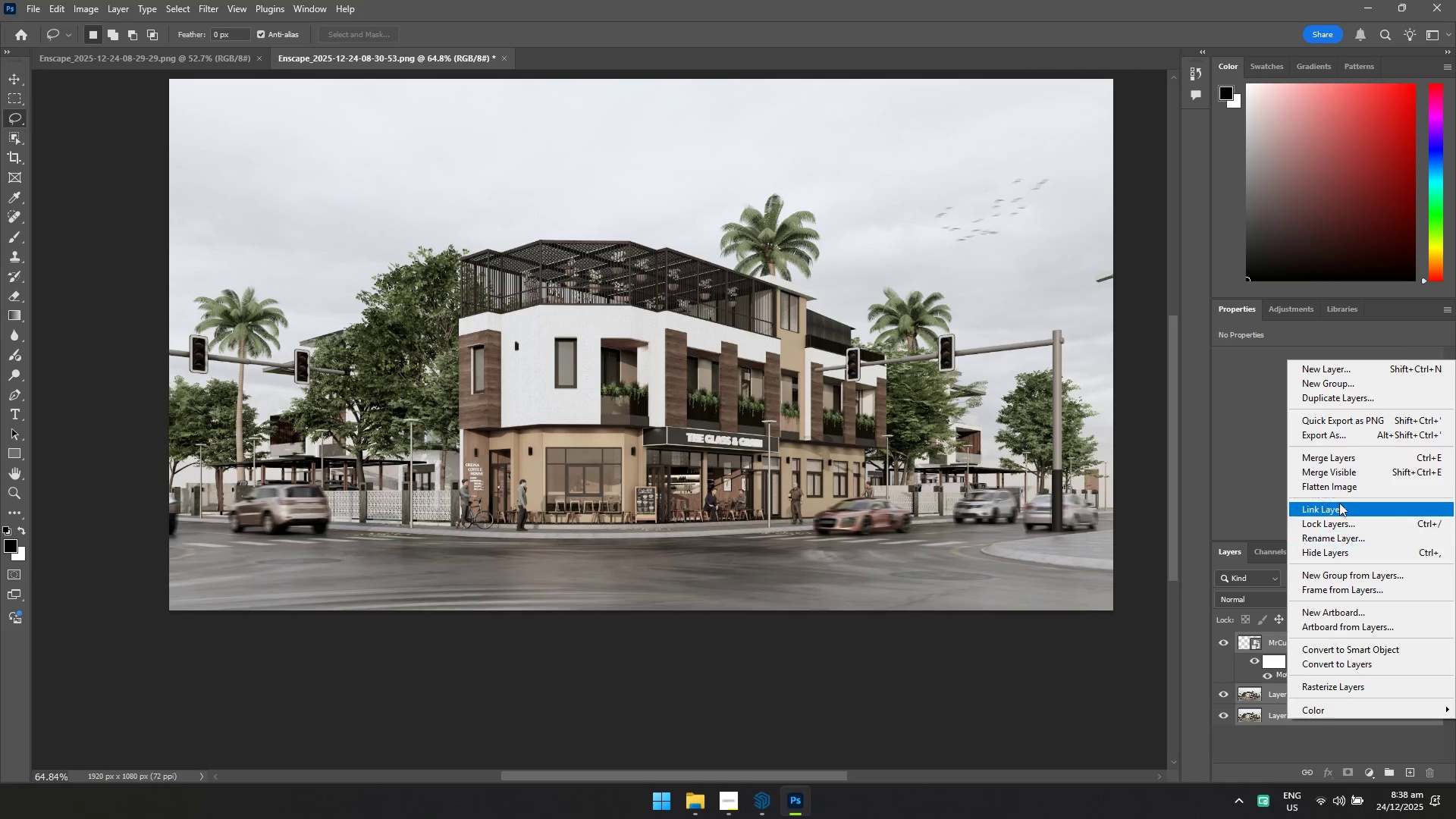 
left_click([1339, 491])
 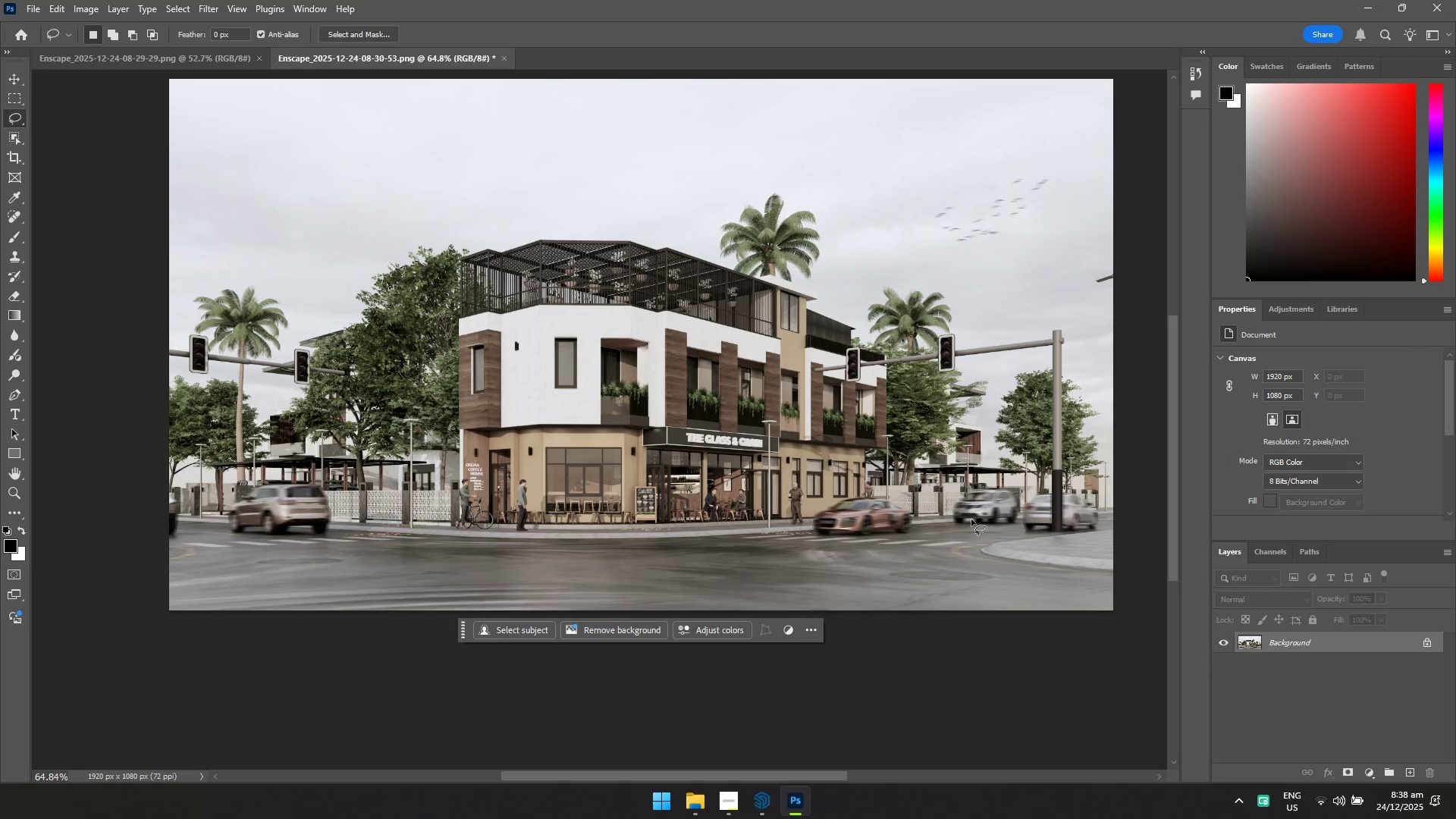 
key(Control+Shift+A)
 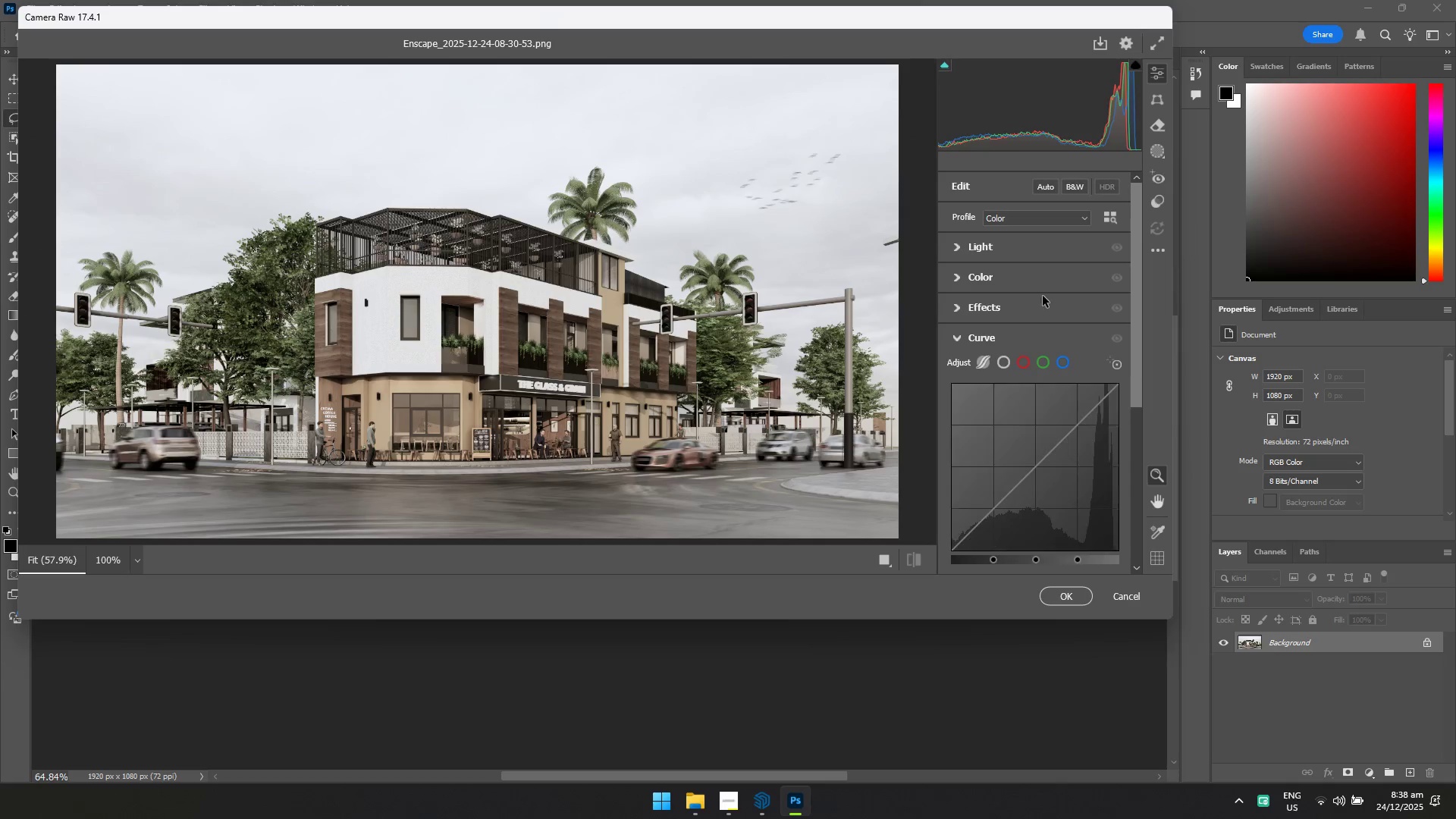 
left_click([1156, 254])
 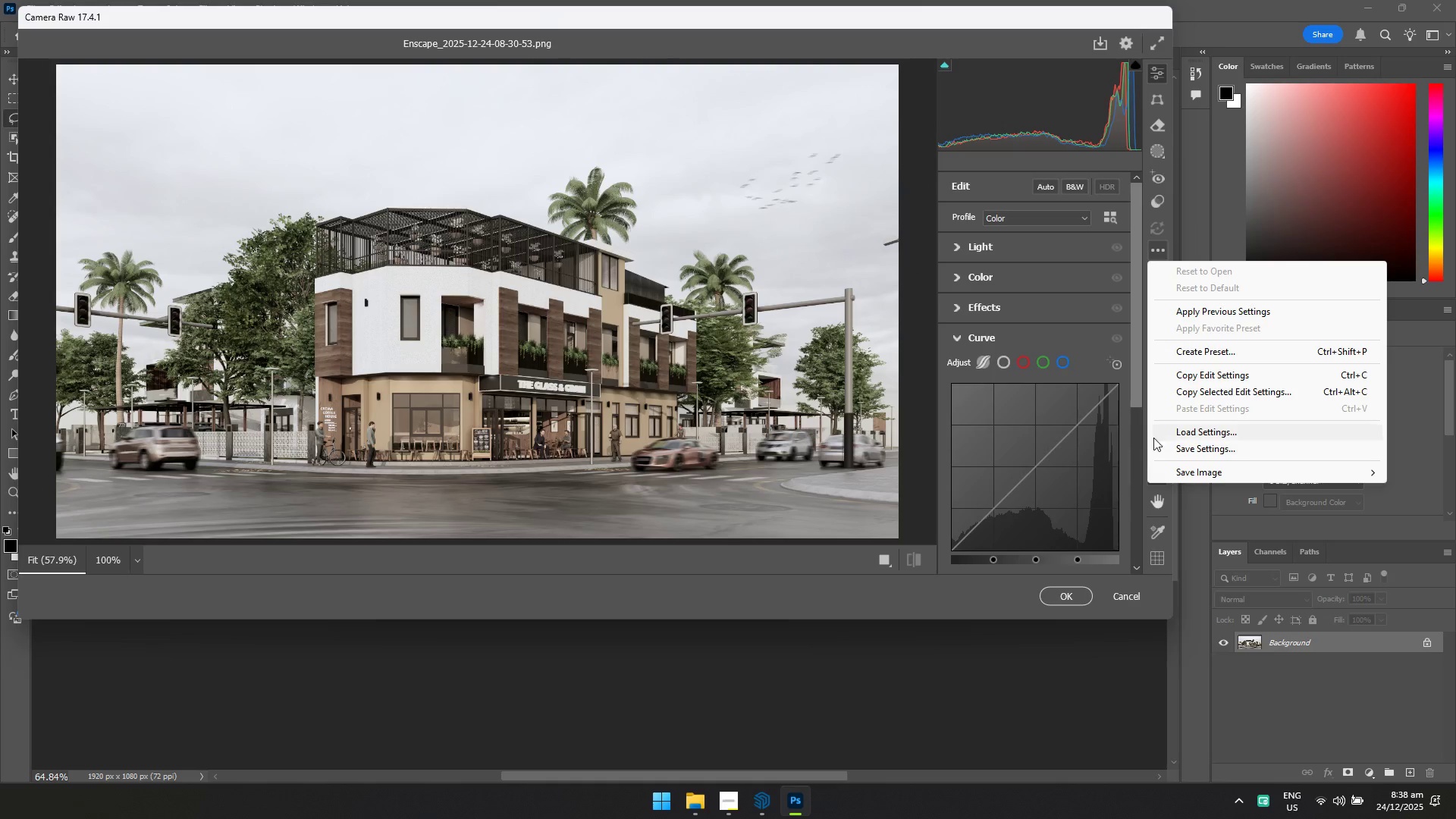 
left_click([1179, 429])
 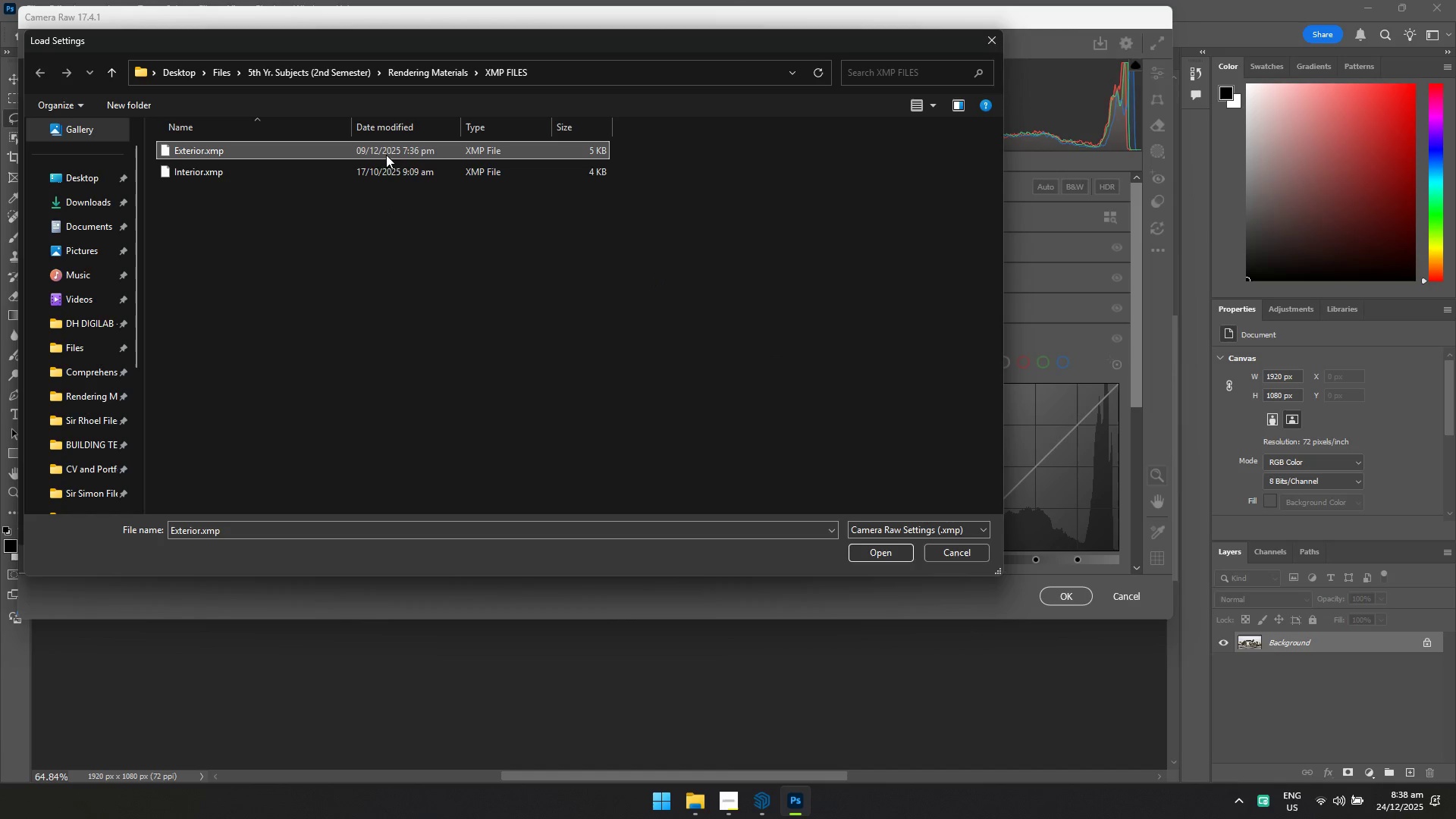 
left_click([876, 551])
 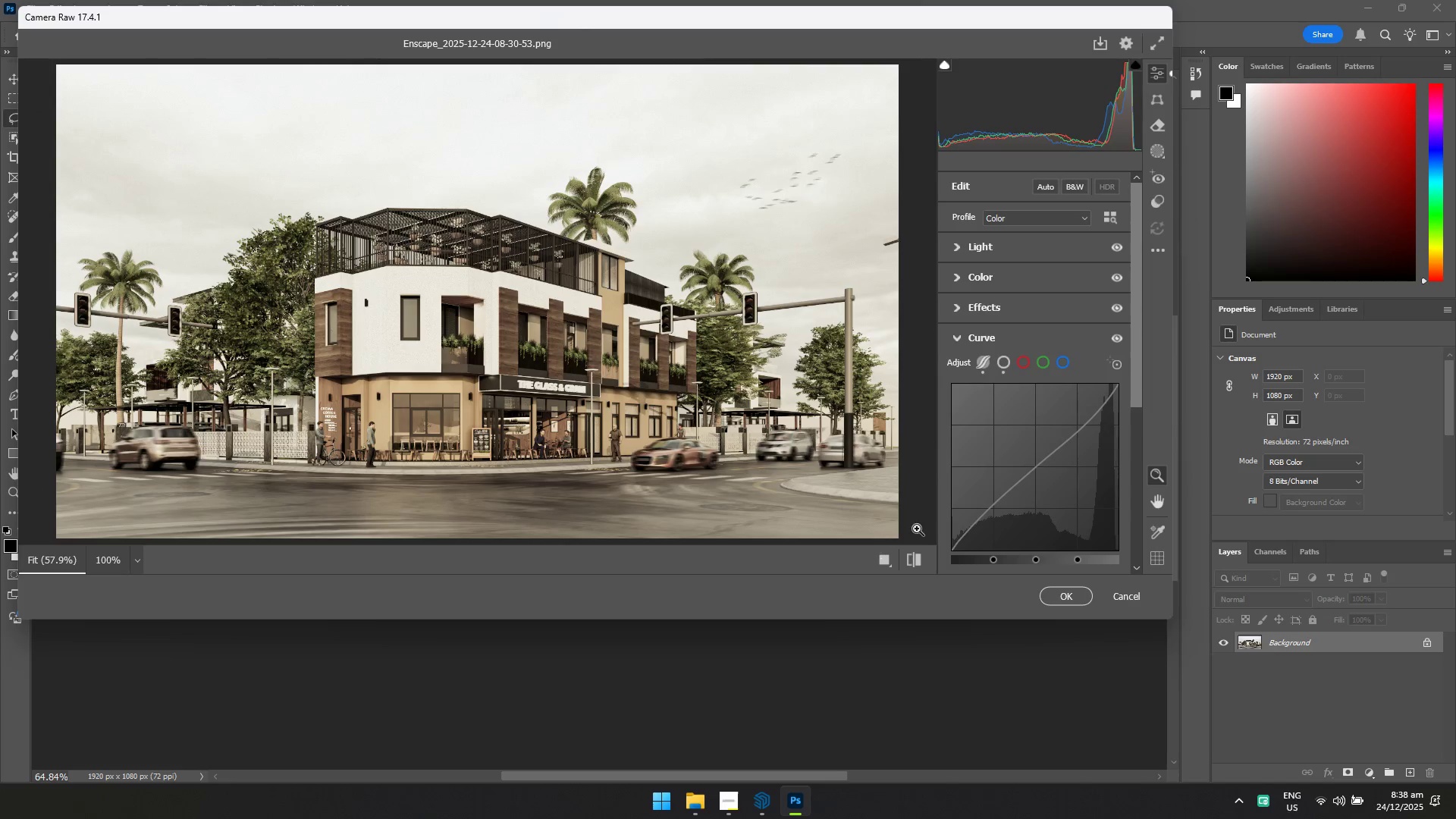 
left_click([1049, 597])
 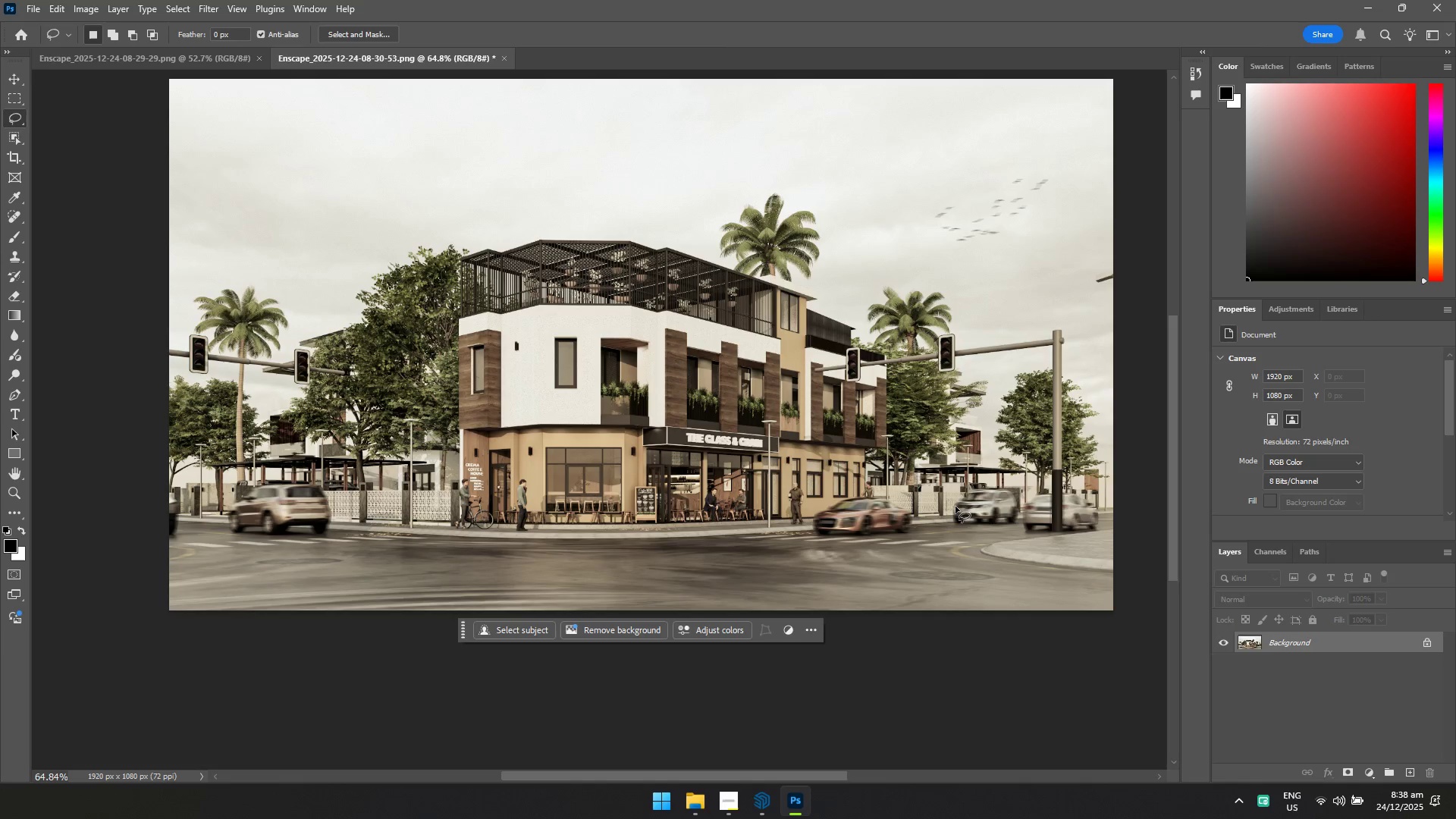 
key(Control+ControlLeft)
 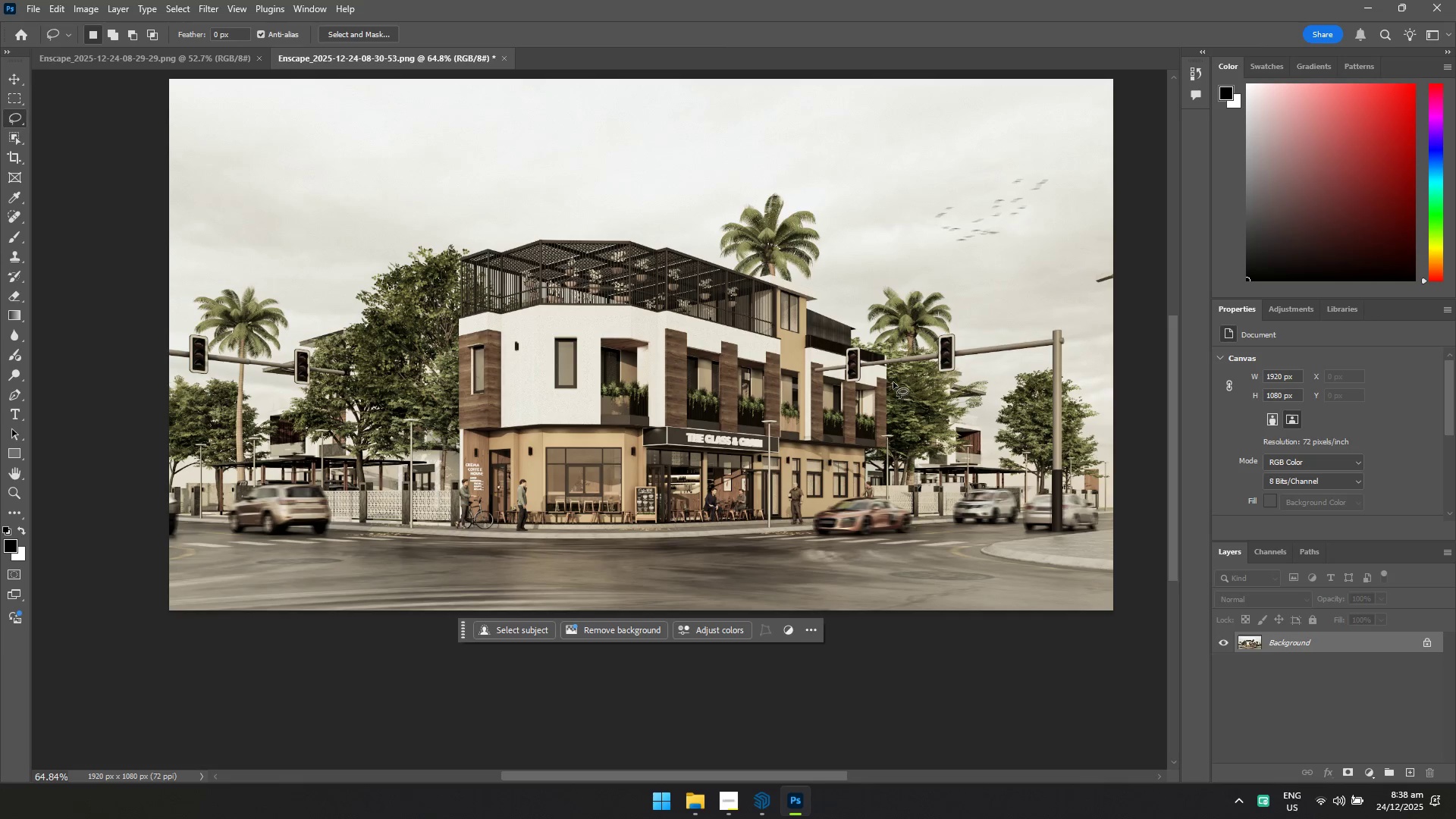 
key(Control+S)
 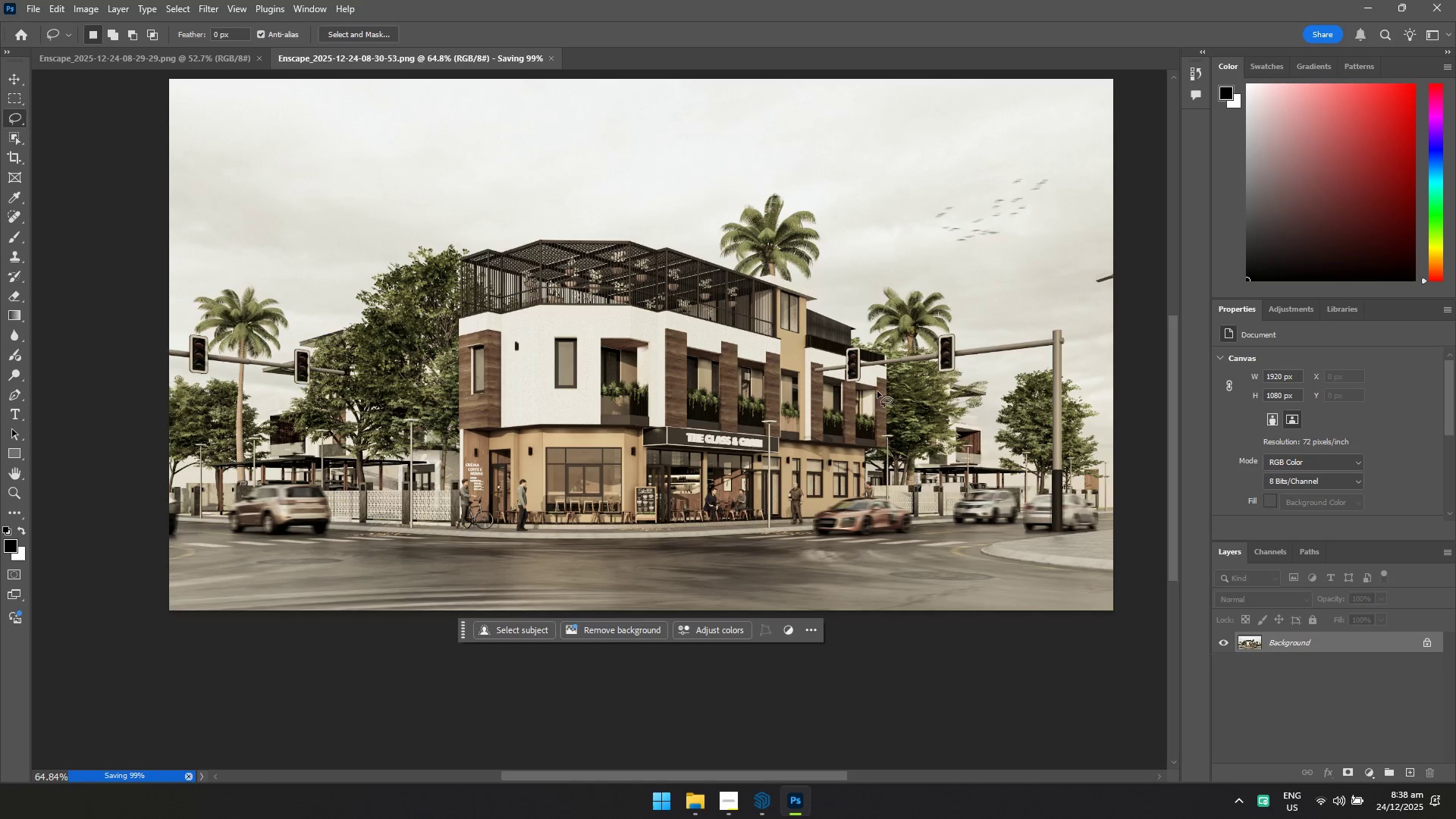 
key(Alt+AltLeft)
 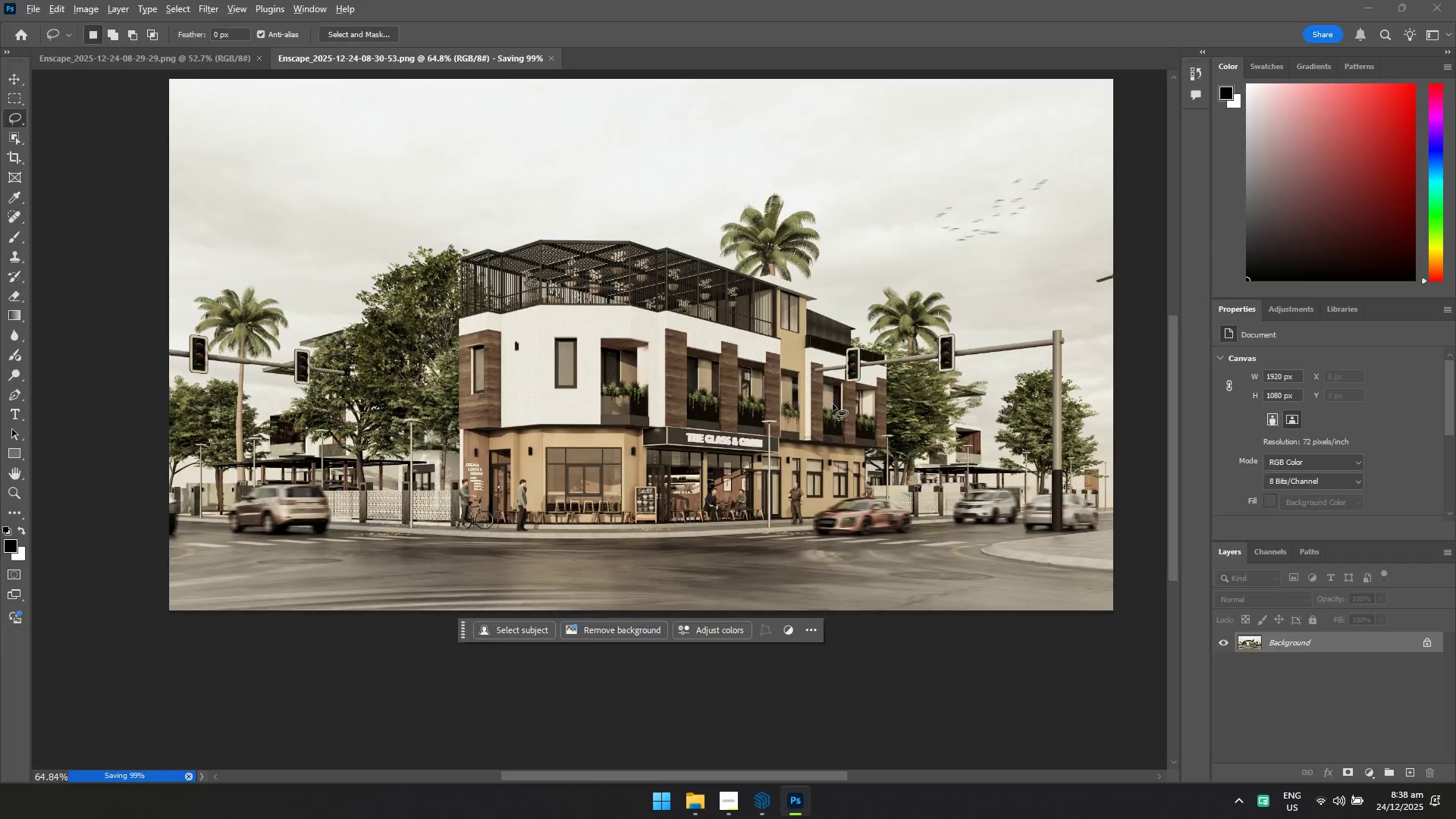 
key(Alt+Tab)
 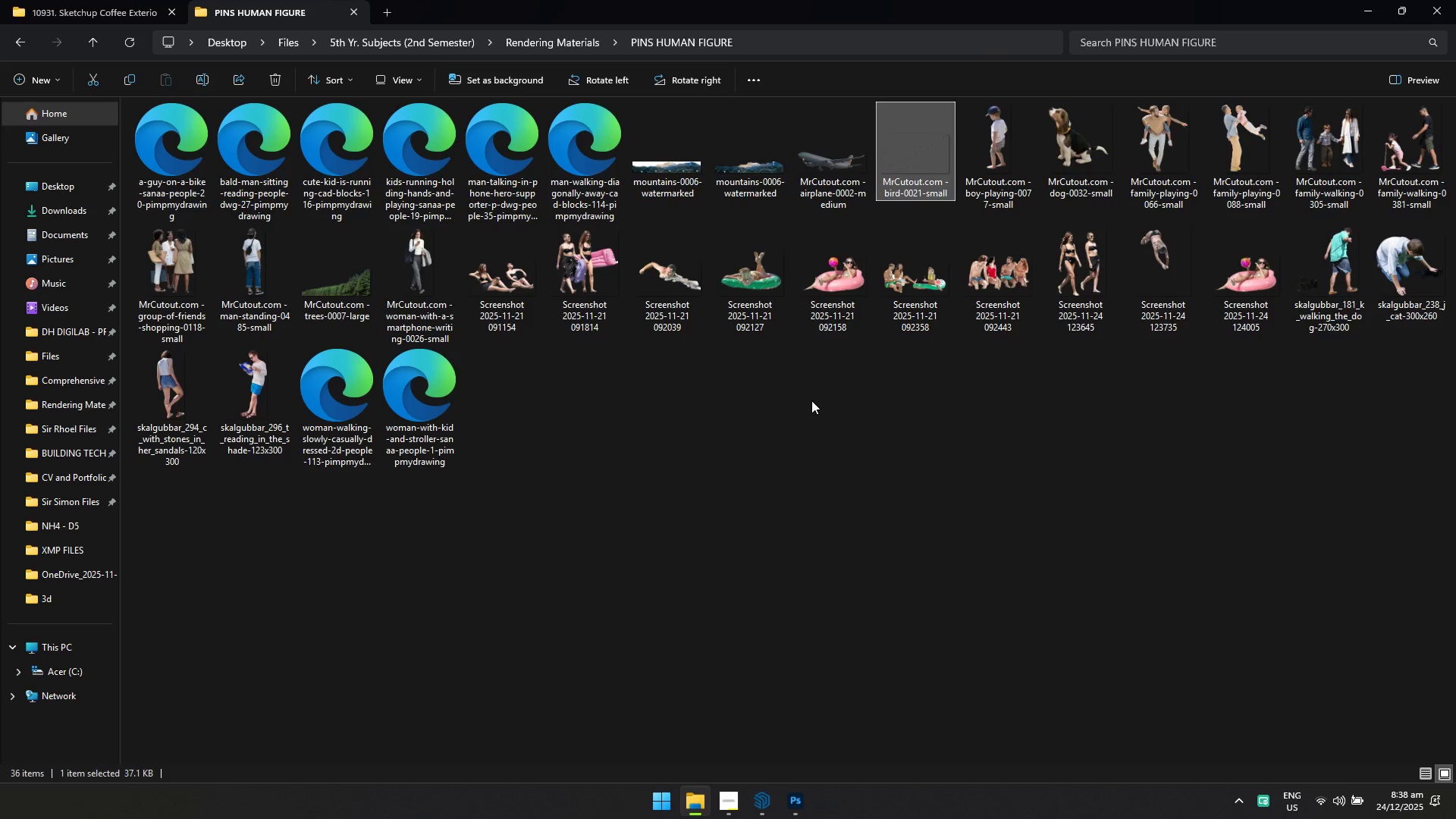 
key(Alt+Tab)
 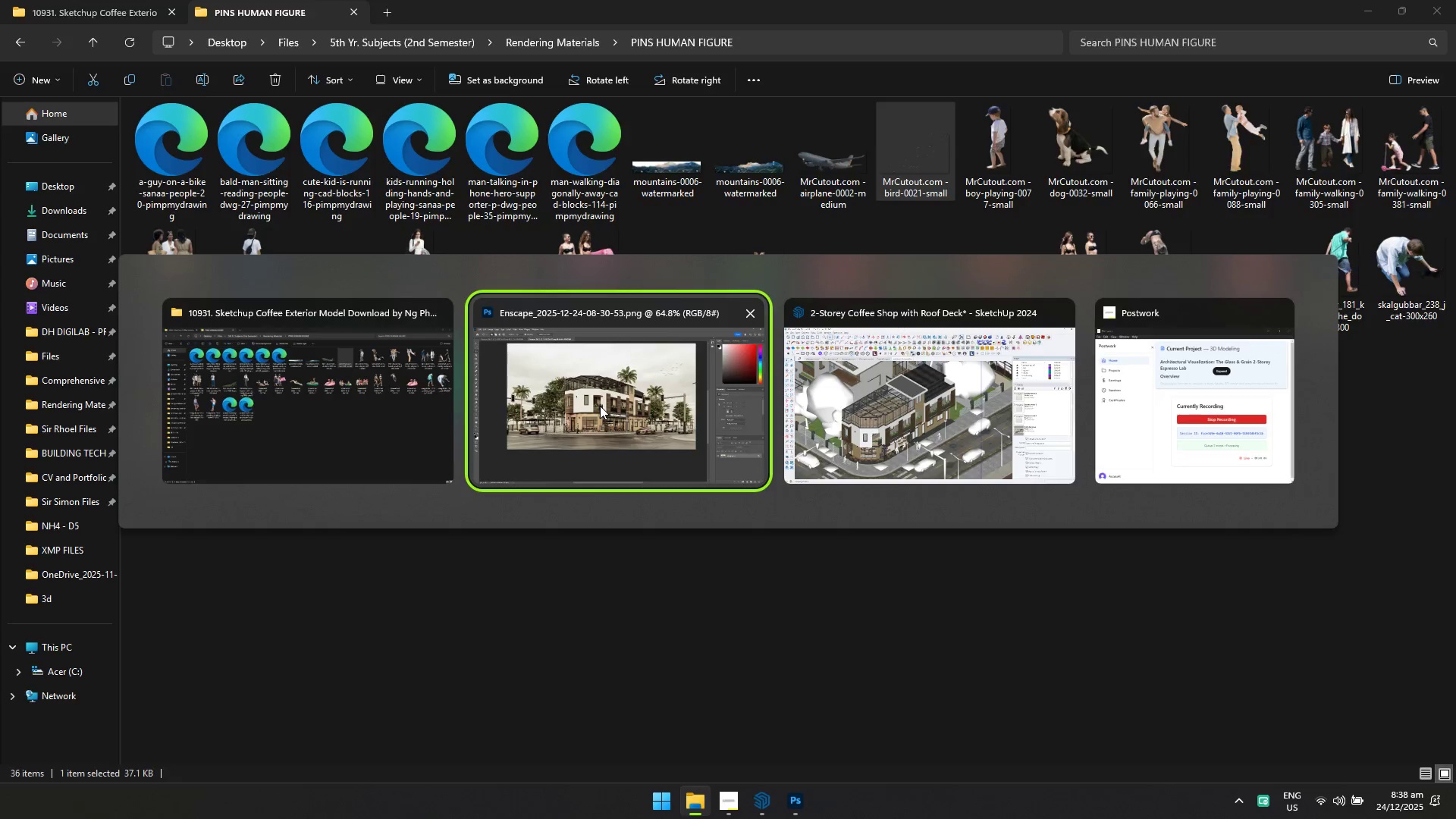 
key(Alt+AltLeft)
 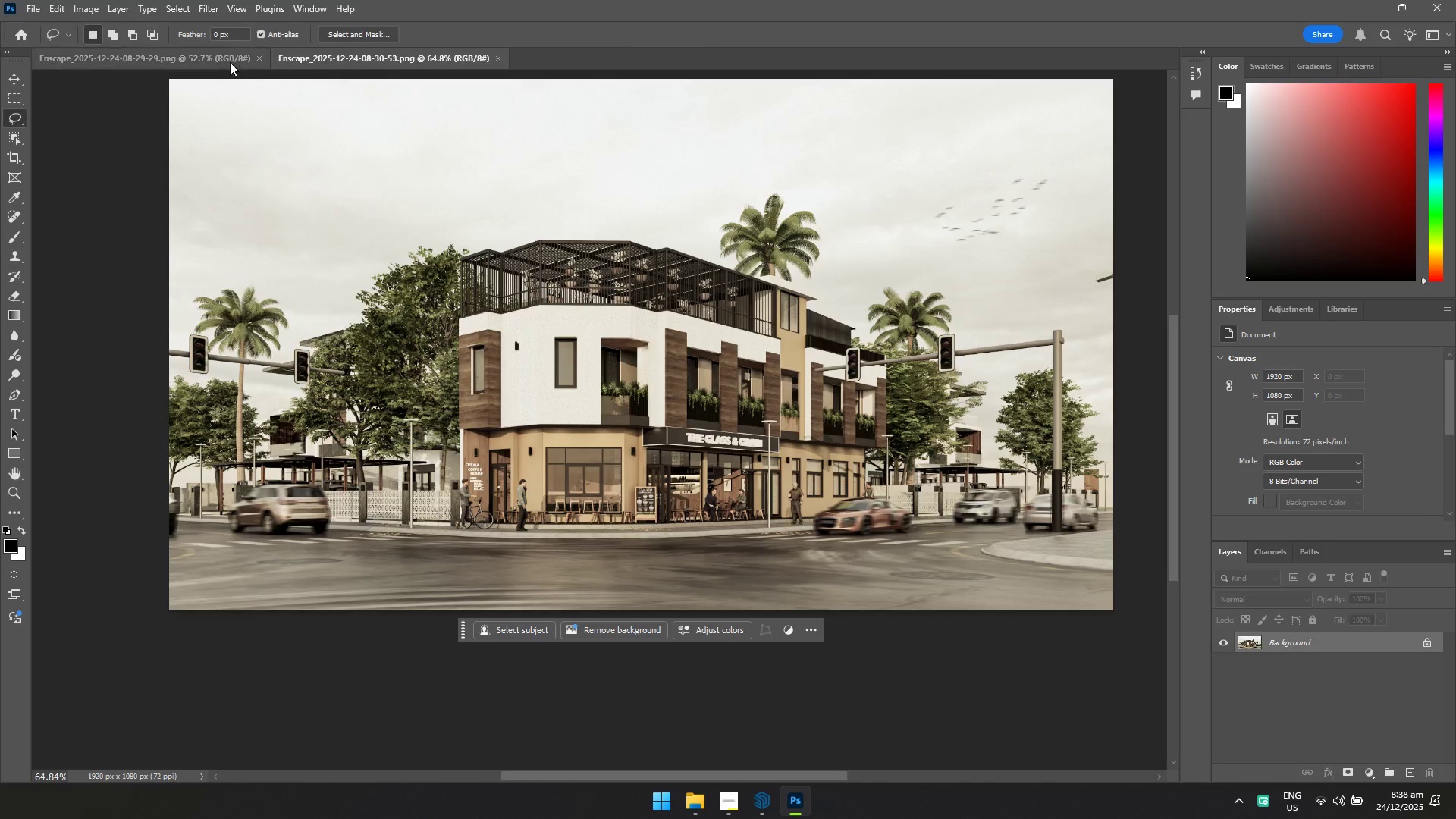 
key(Alt+Tab)
 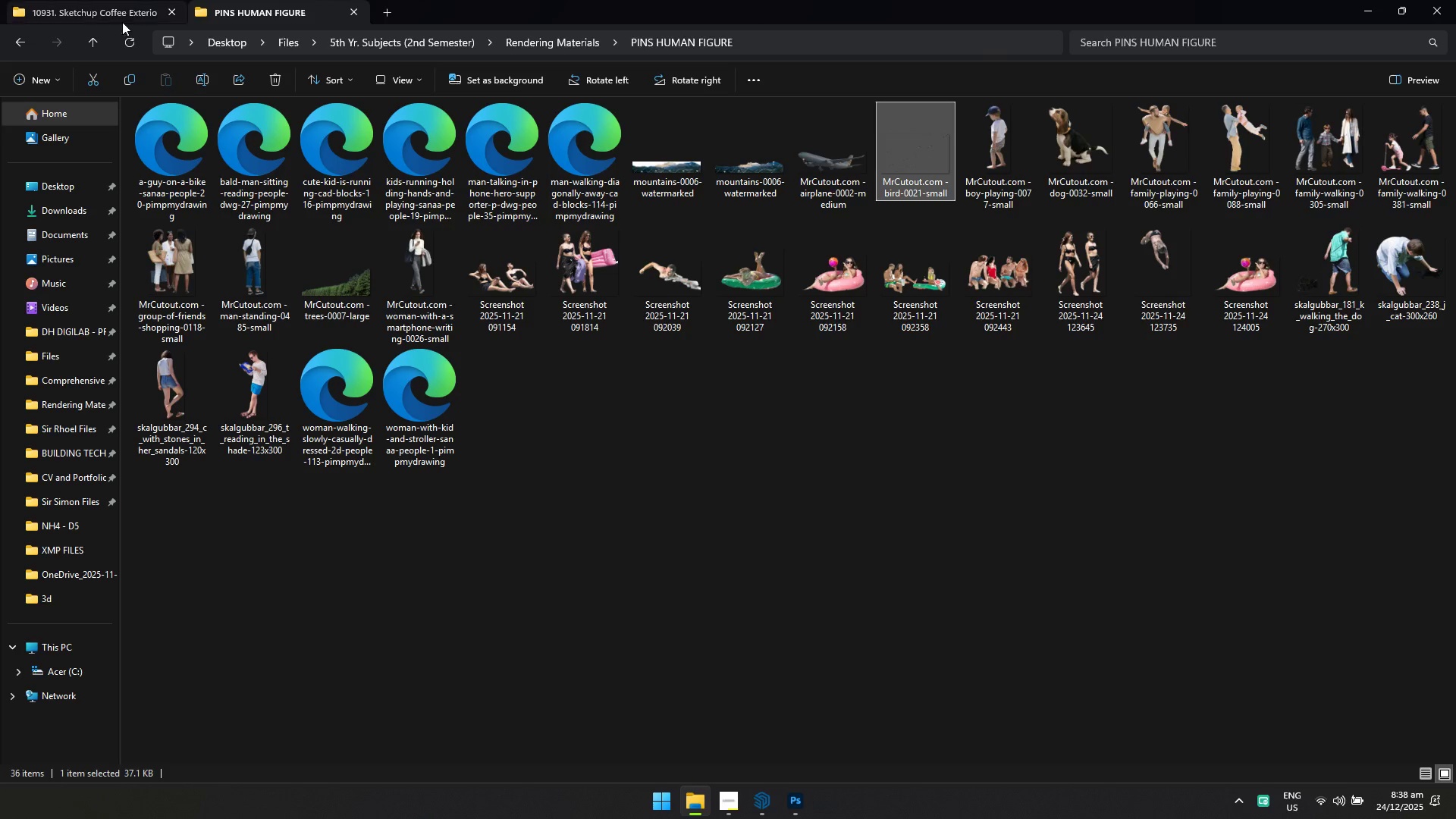 
left_click([111, 16])
 